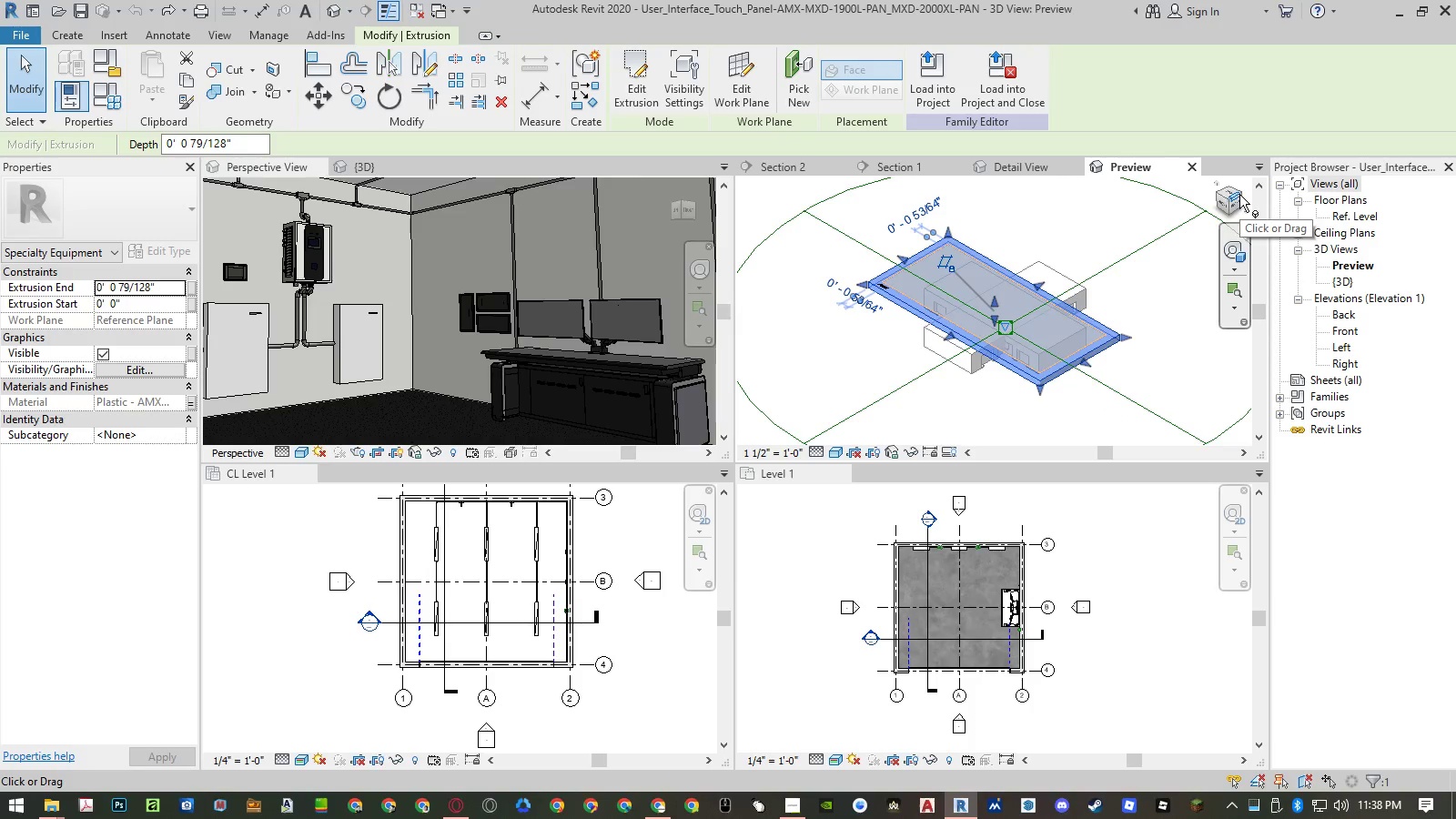 
left_click([1240, 194])
 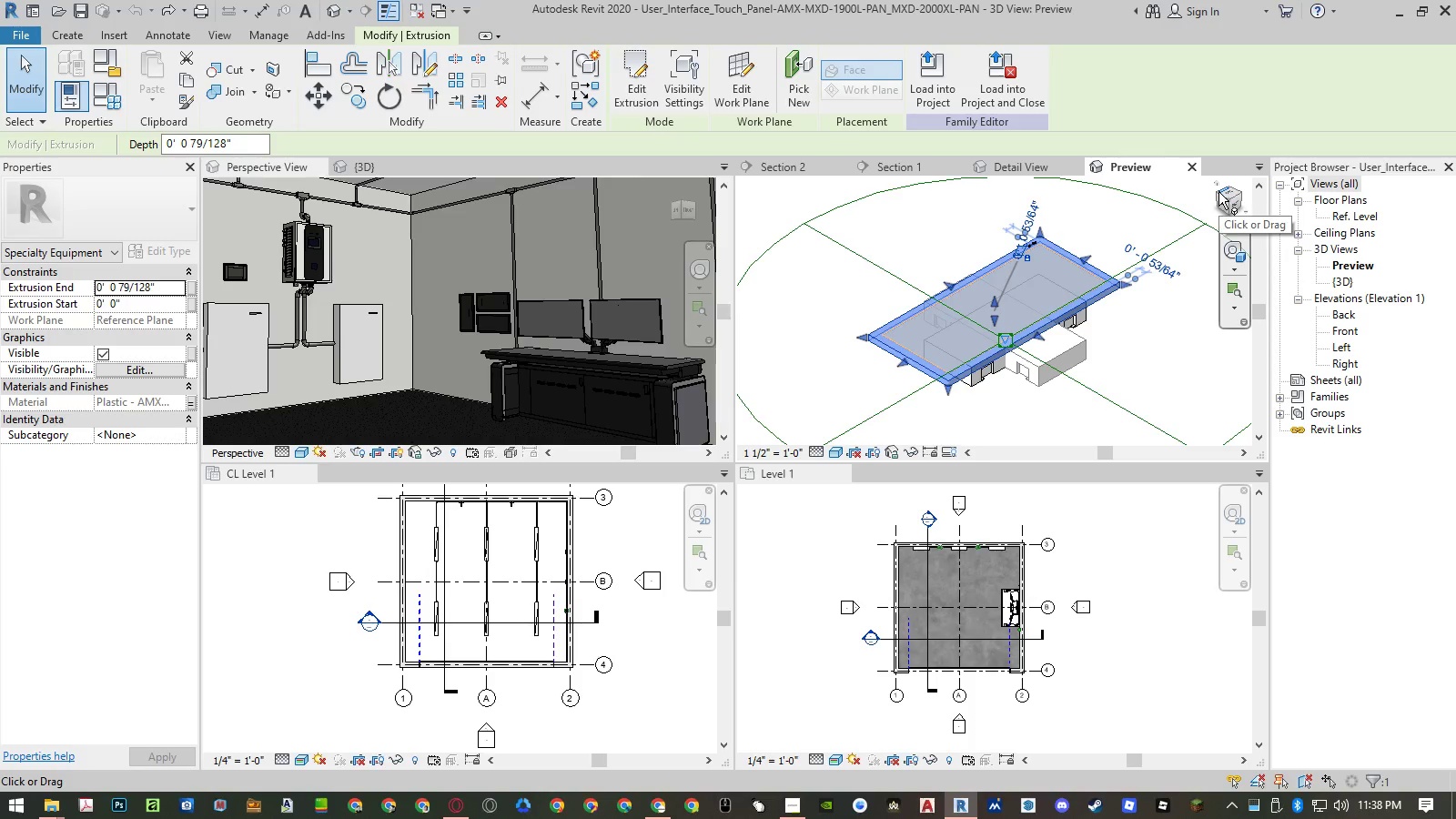 
left_click([1218, 194])
 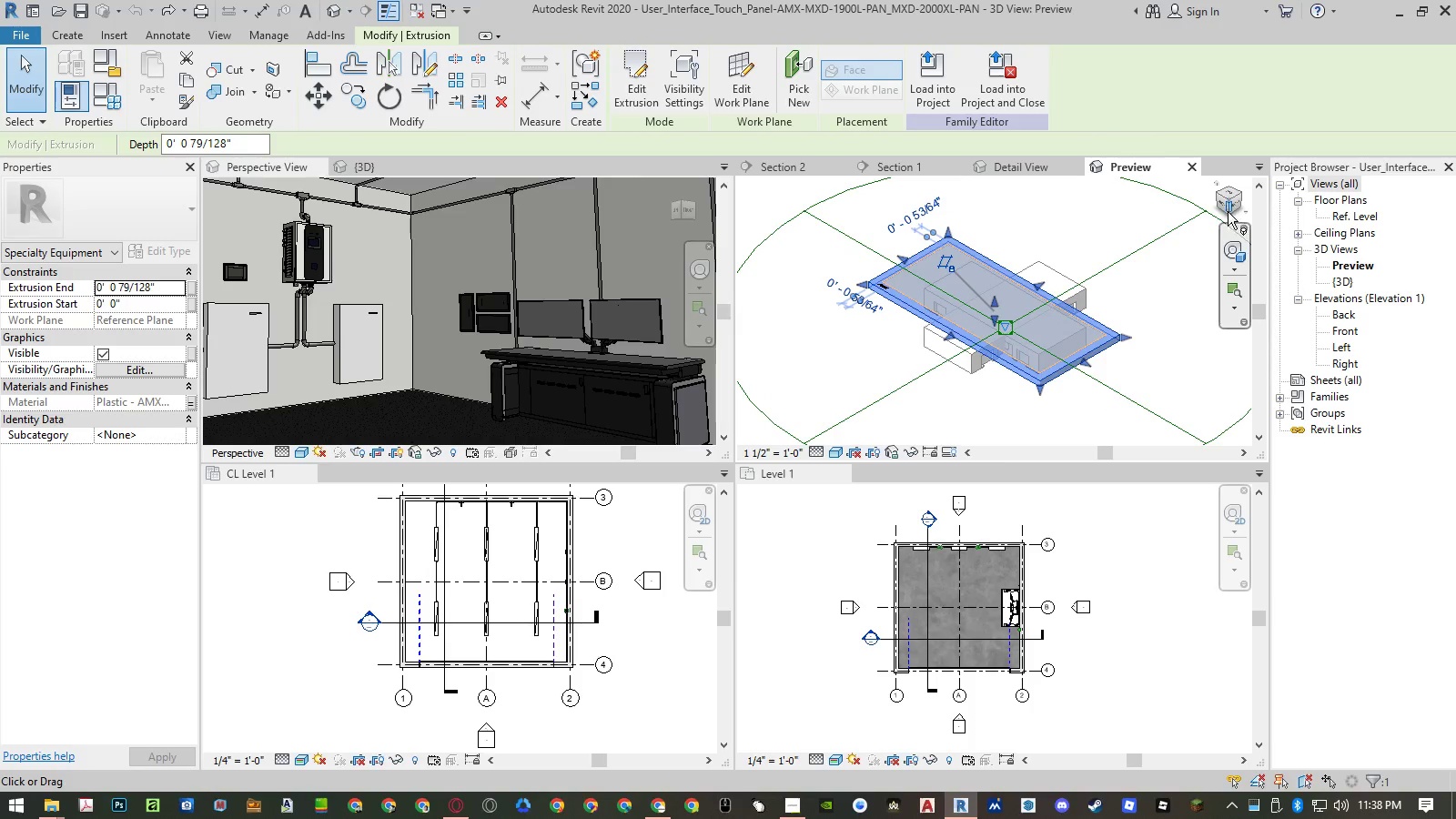 
left_click([1228, 217])
 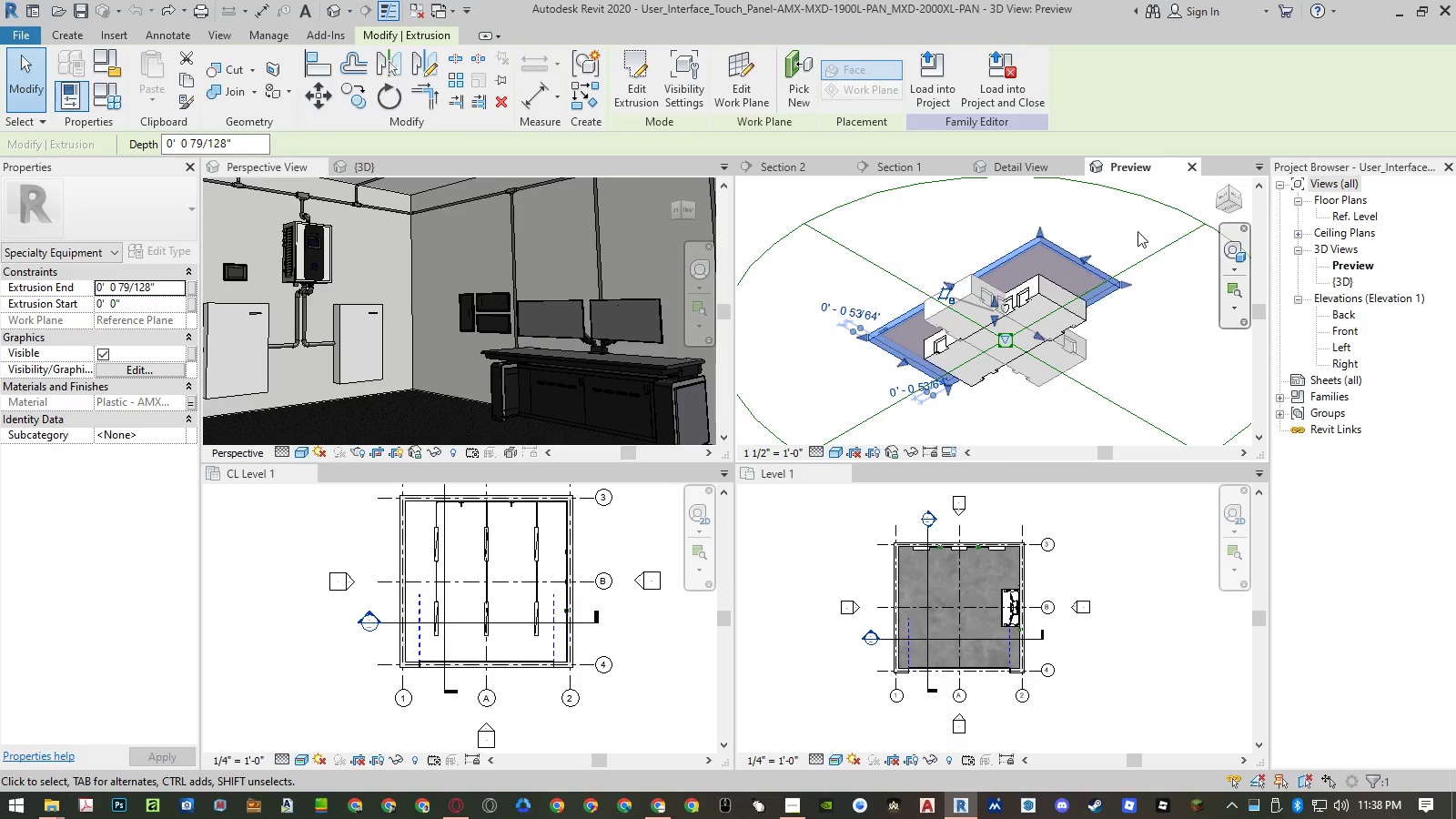 
left_click([1111, 238])
 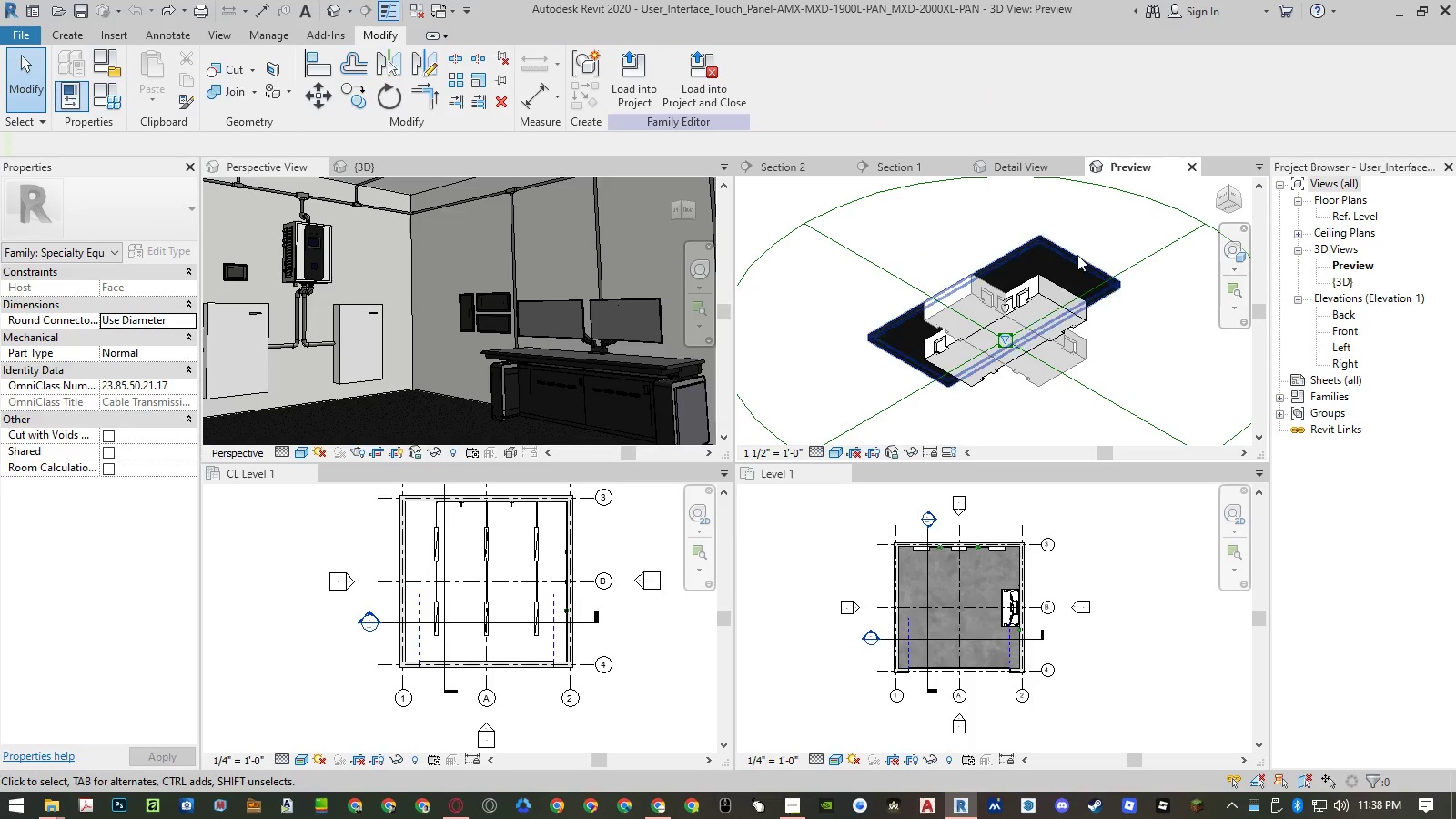 
scroll: coordinate [1068, 260], scroll_direction: up, amount: 5.0
 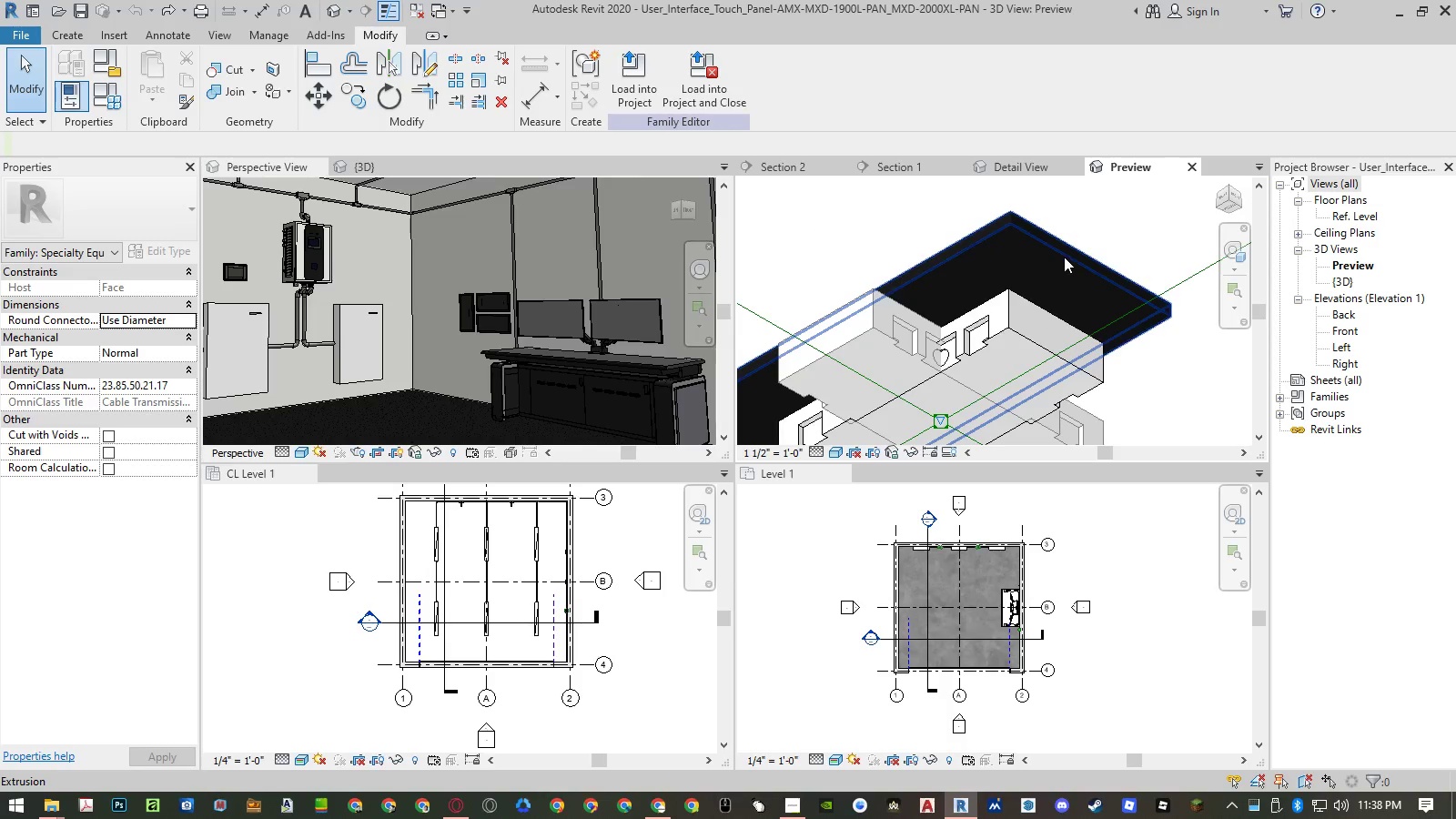 
left_click([1064, 257])
 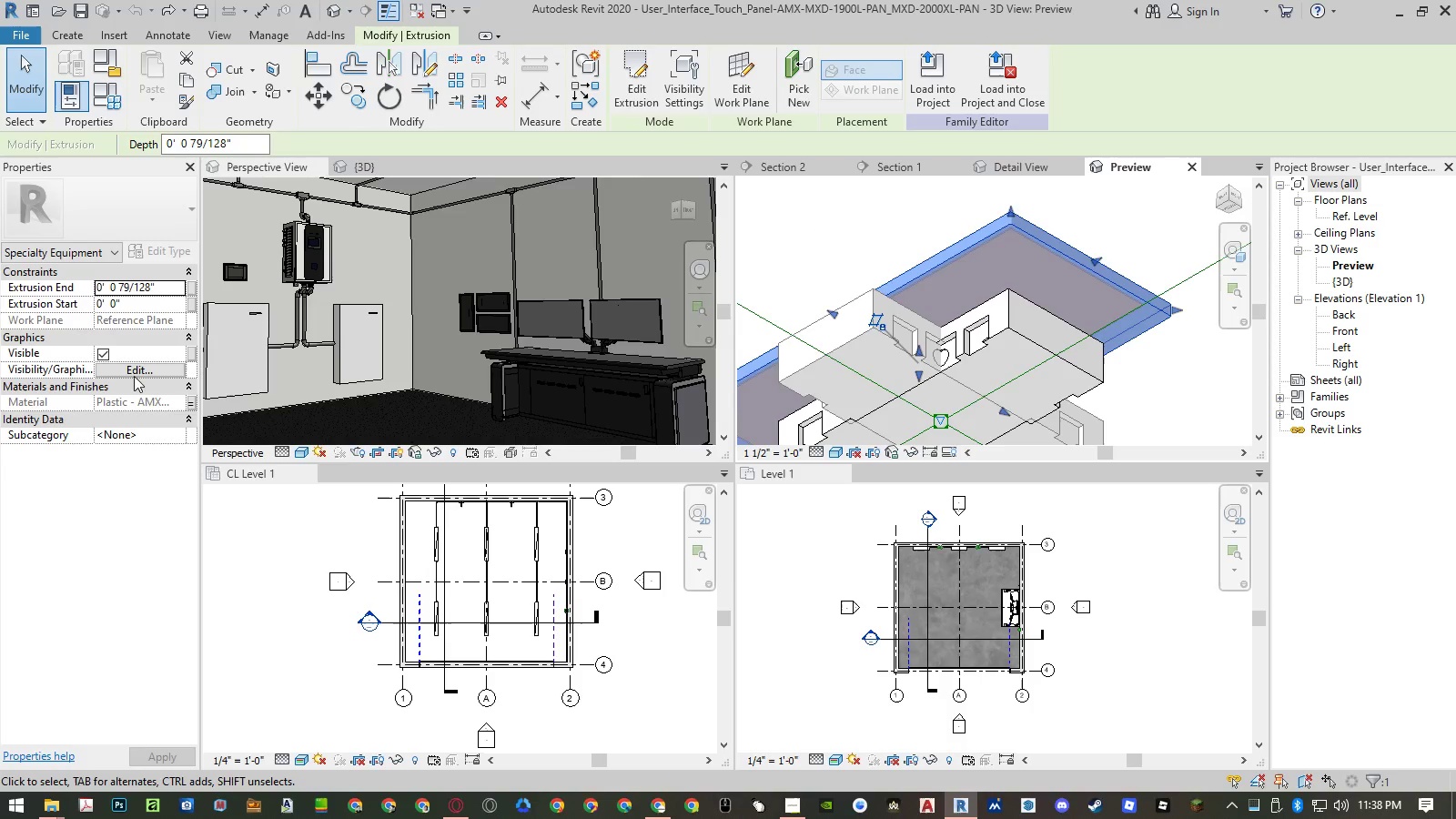 
left_click([191, 405])
 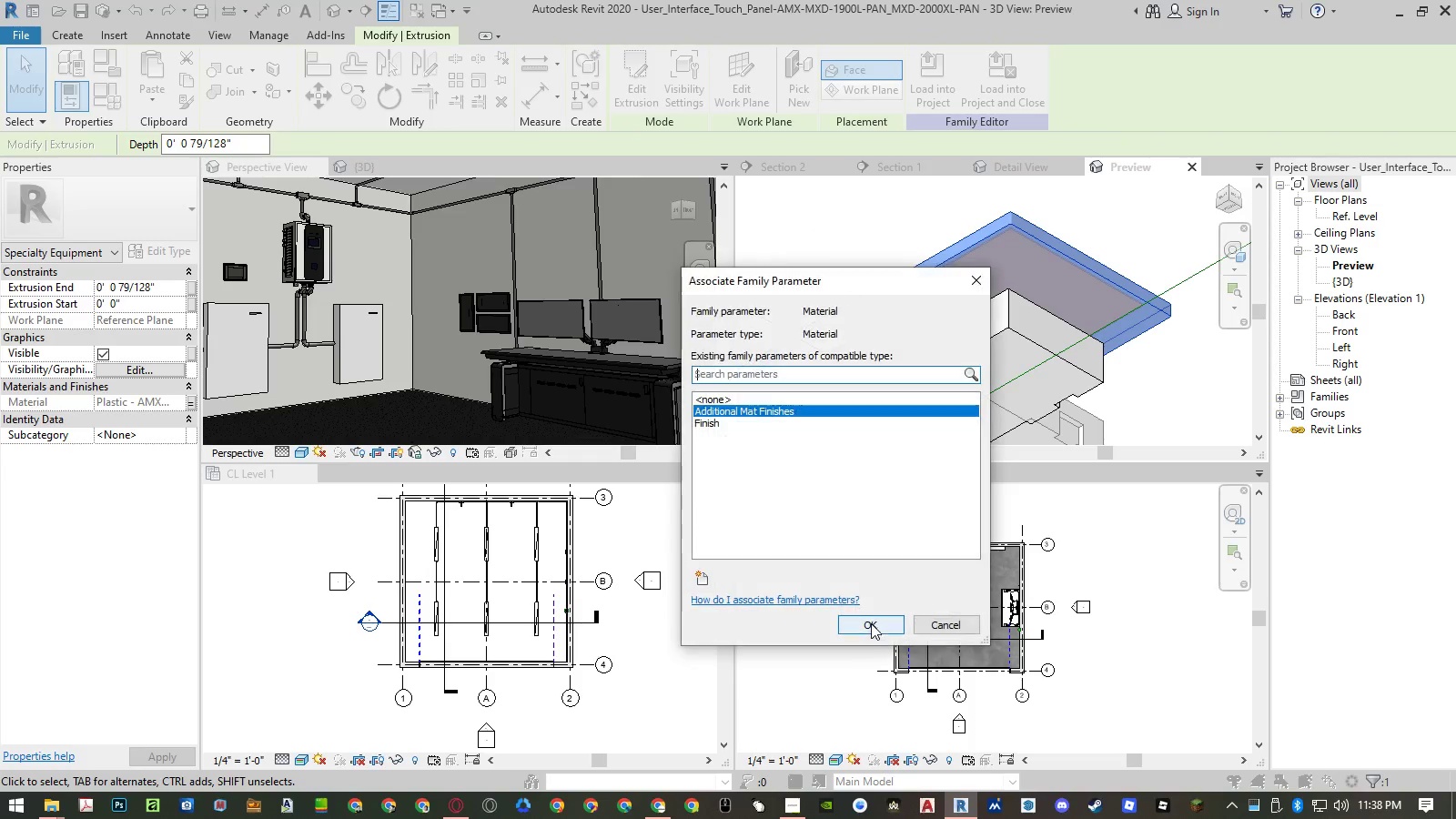 
key(Escape)
type(mat)
 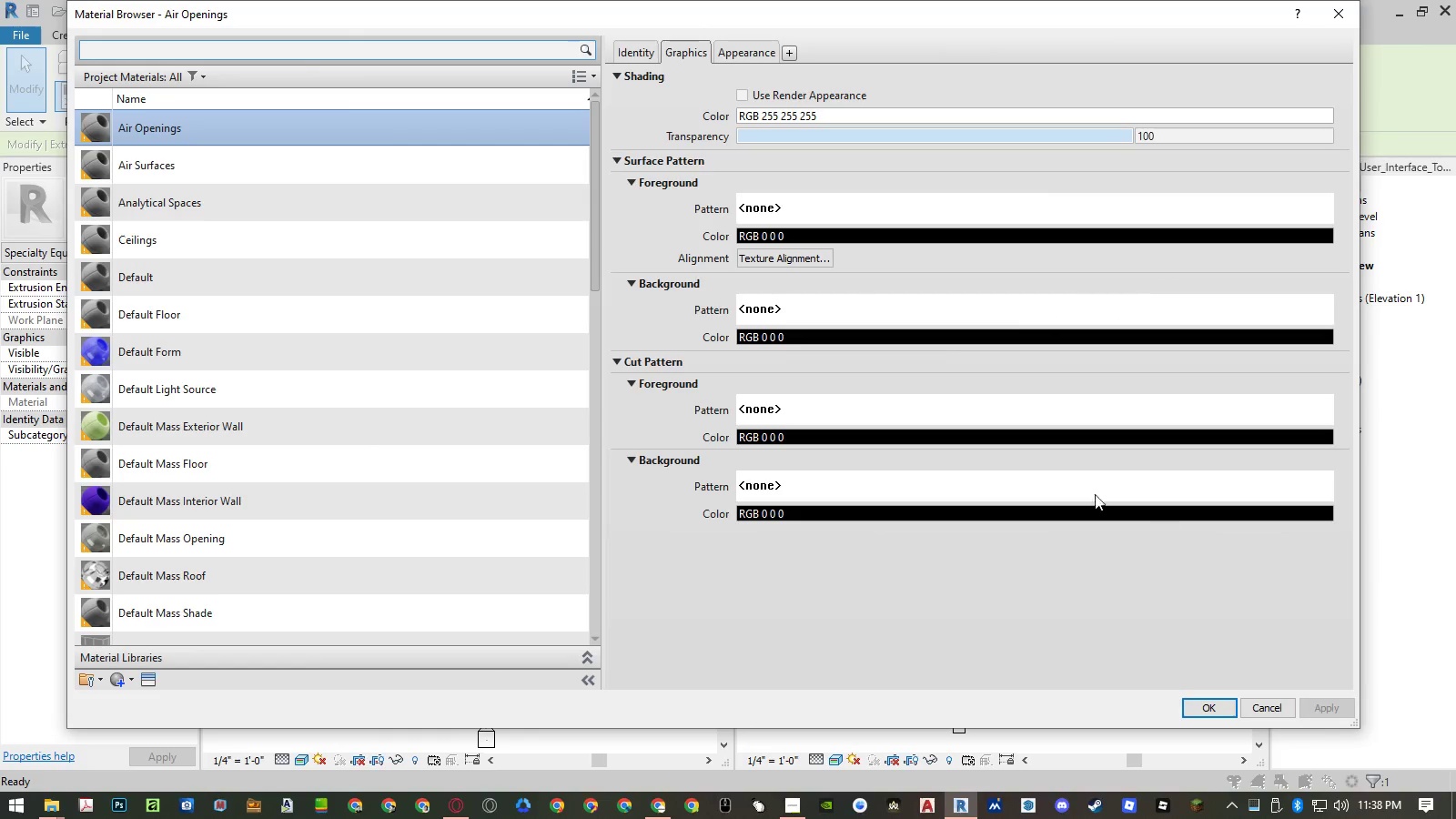 
left_click([313, 219])
 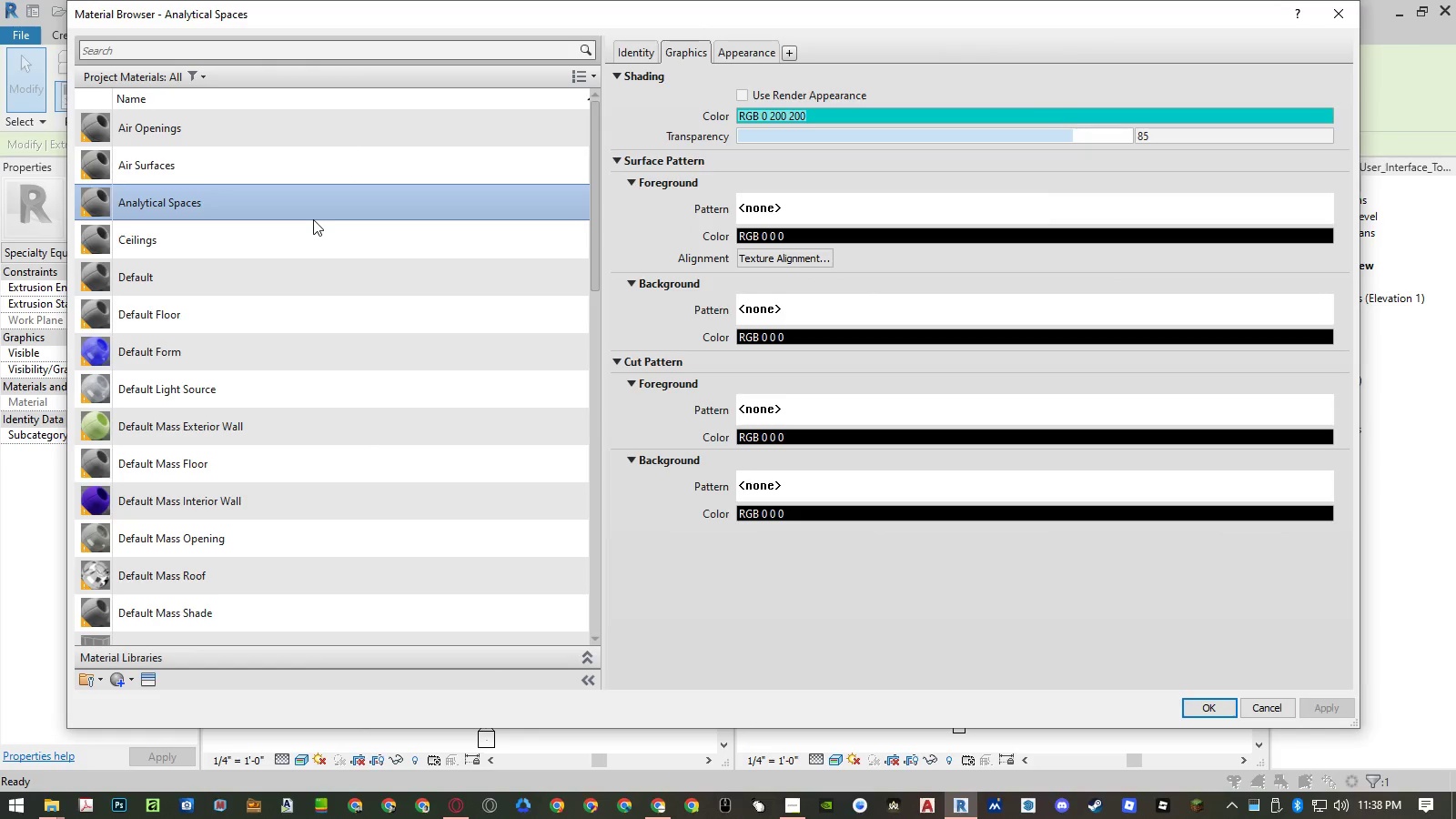 
type(pl)
 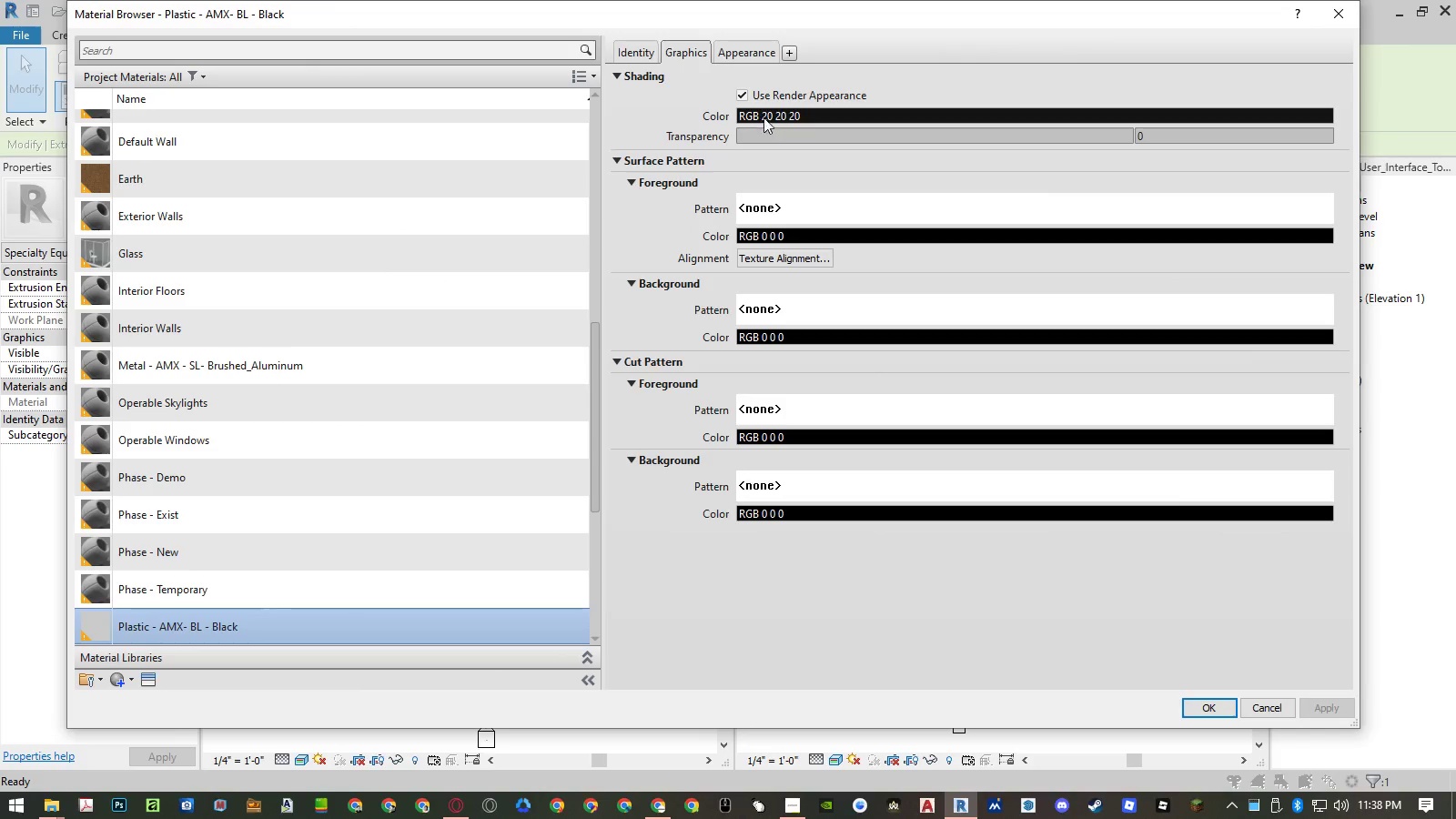 
left_click([755, 46])
 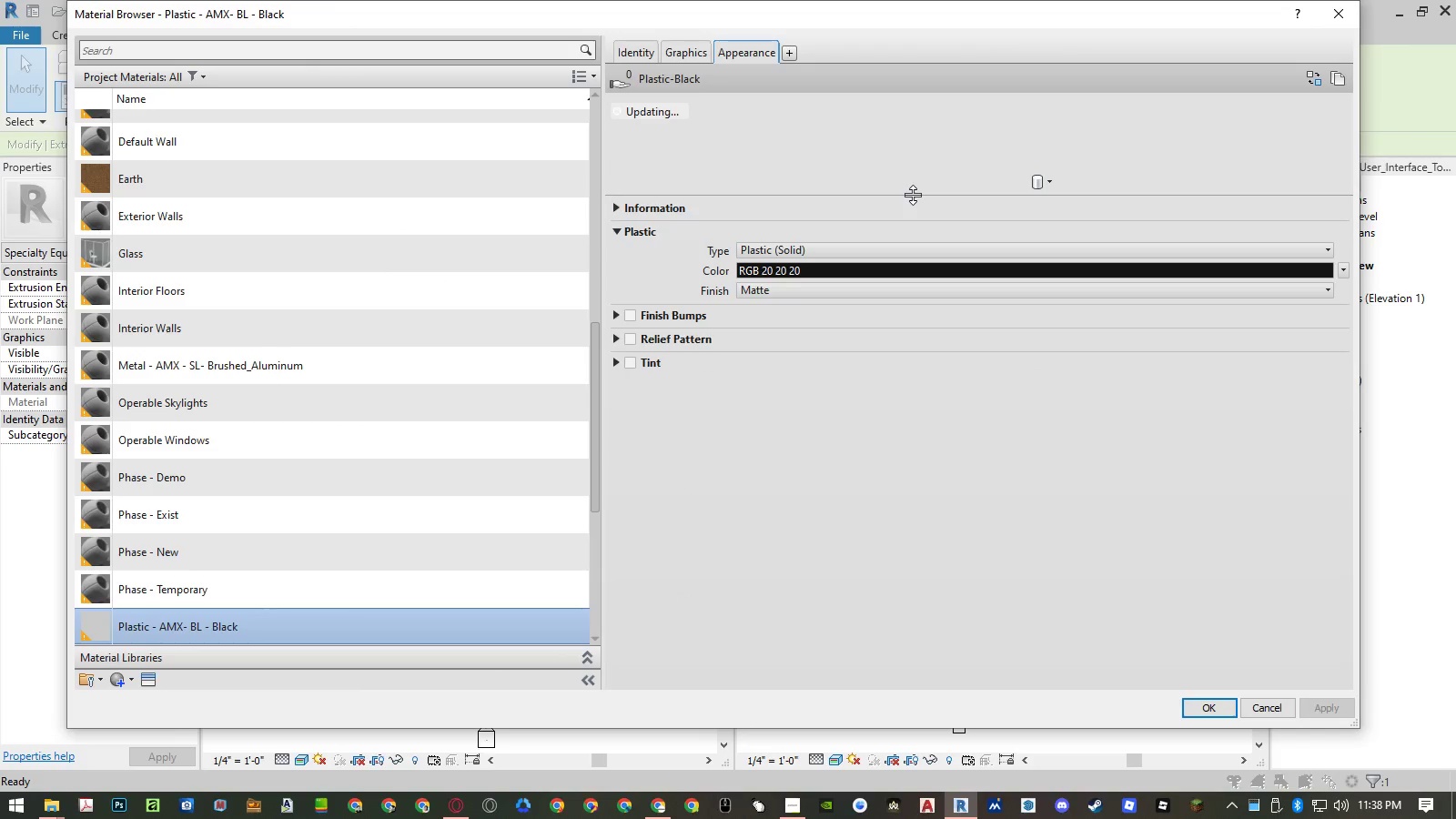 
left_click_drag(start_coordinate=[913, 195], to_coordinate=[915, 336])
 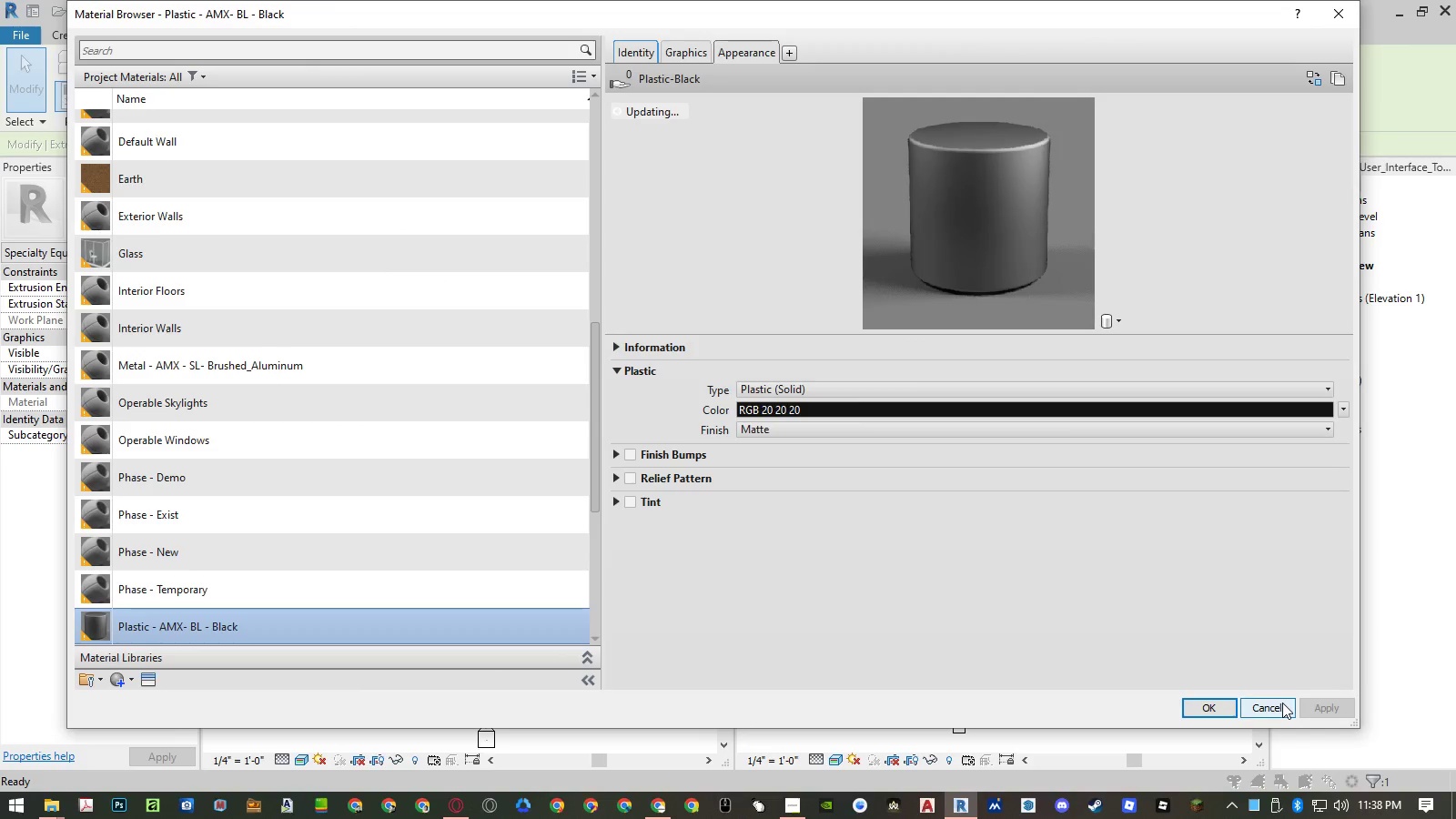 
left_click([1282, 703])
 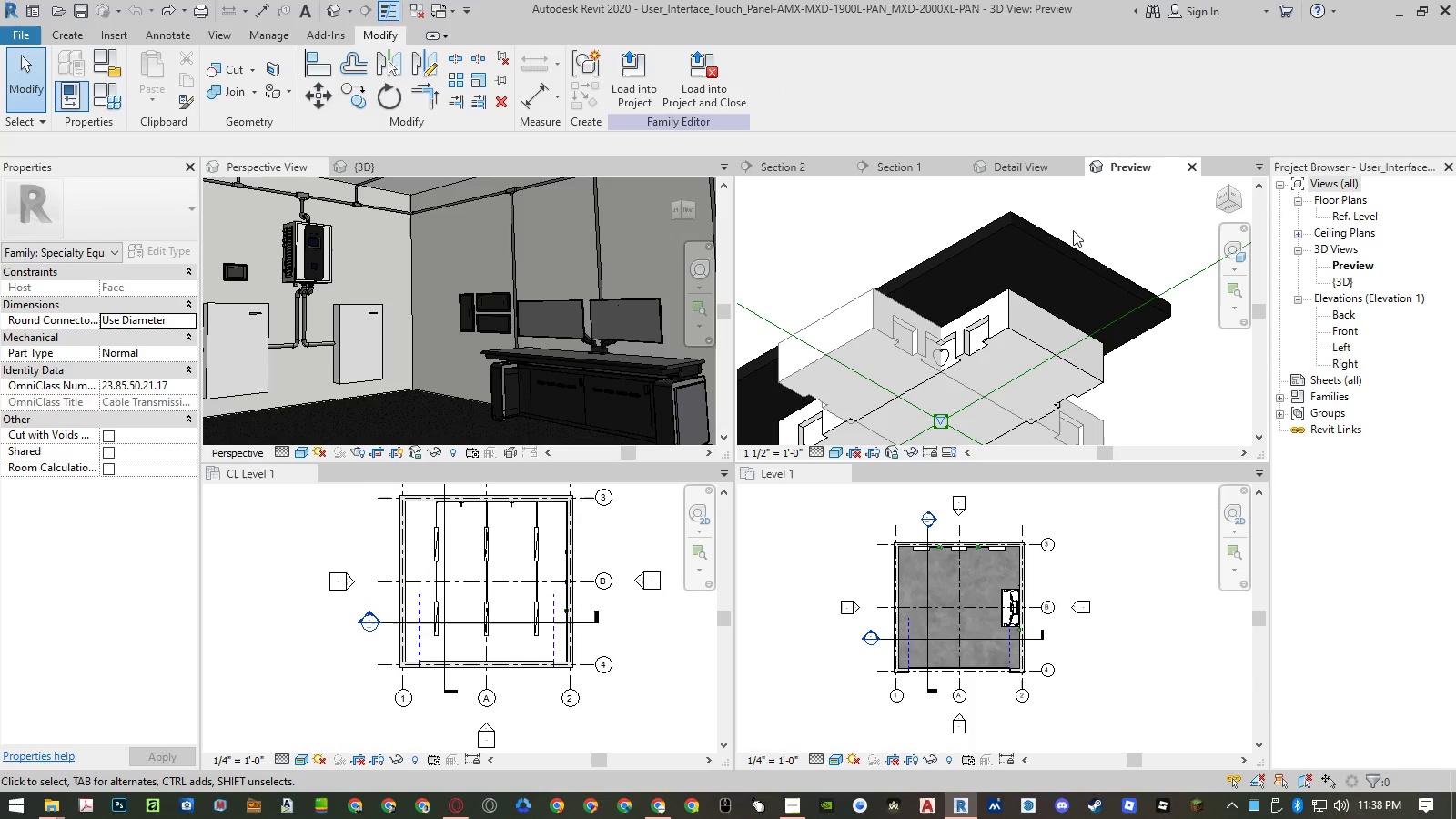 
mouse_move([1162, 163])
 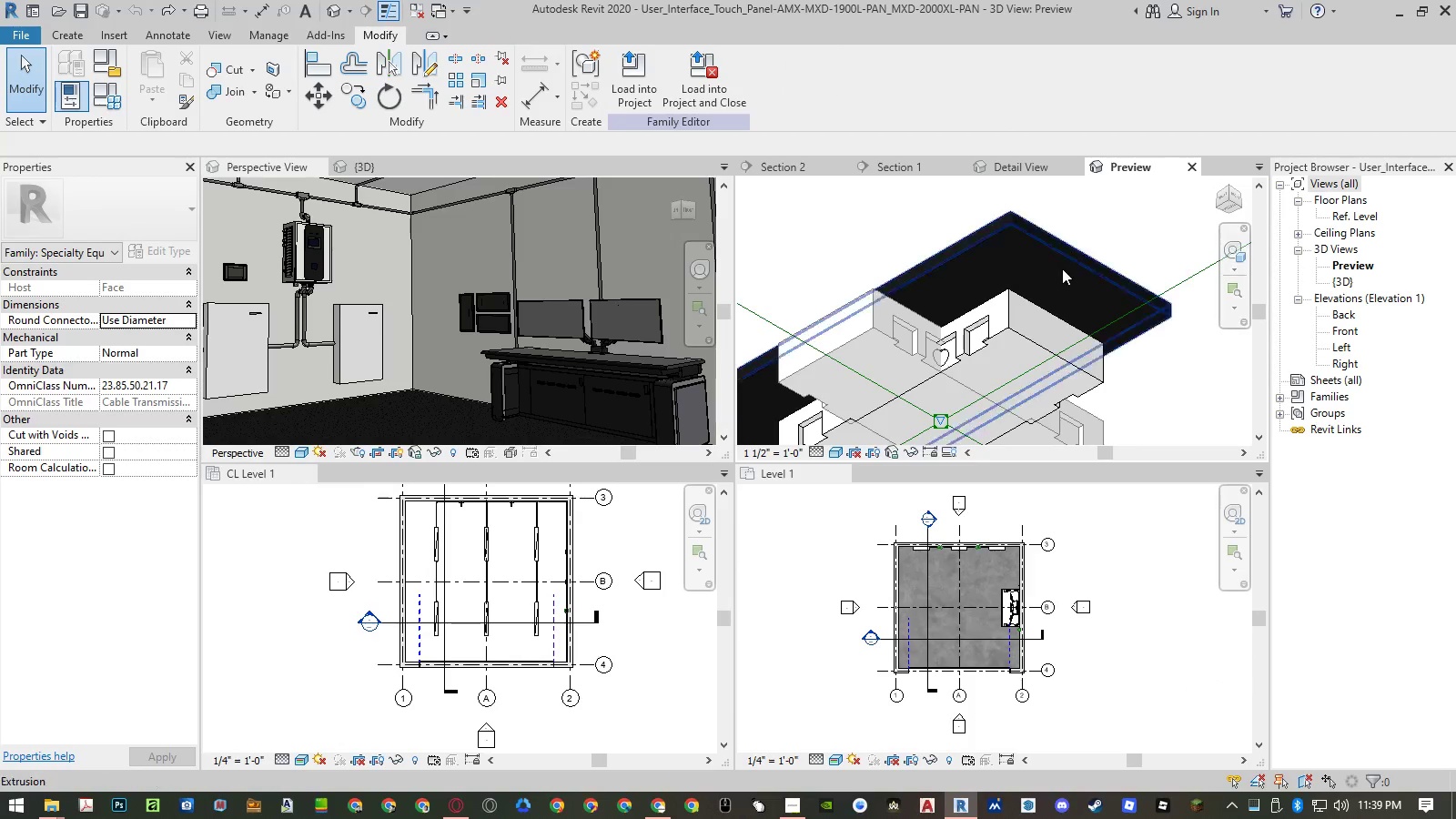 
left_click_drag(start_coordinate=[1072, 221], to_coordinate=[1037, 259])
 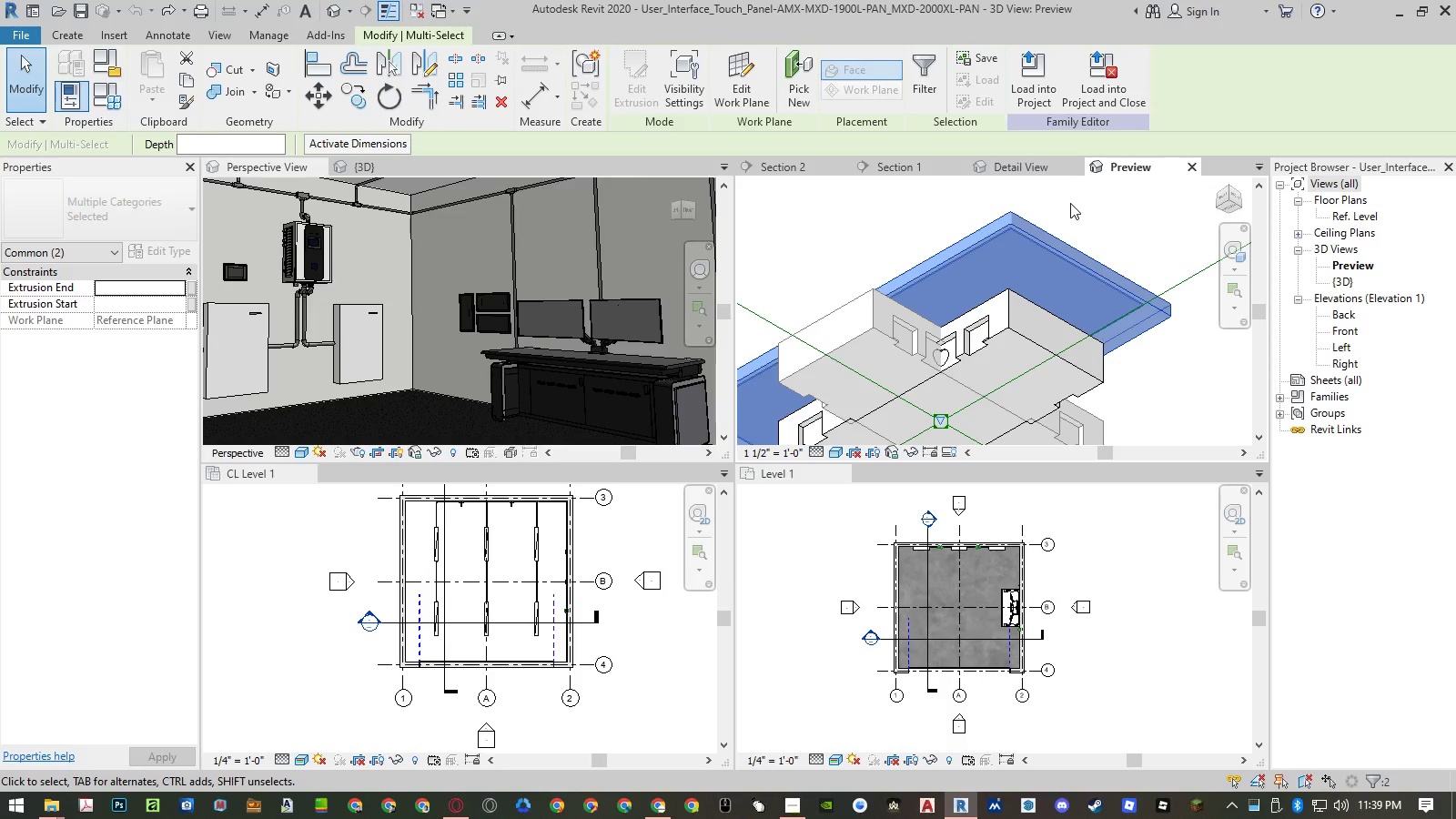 
left_click([1105, 202])
 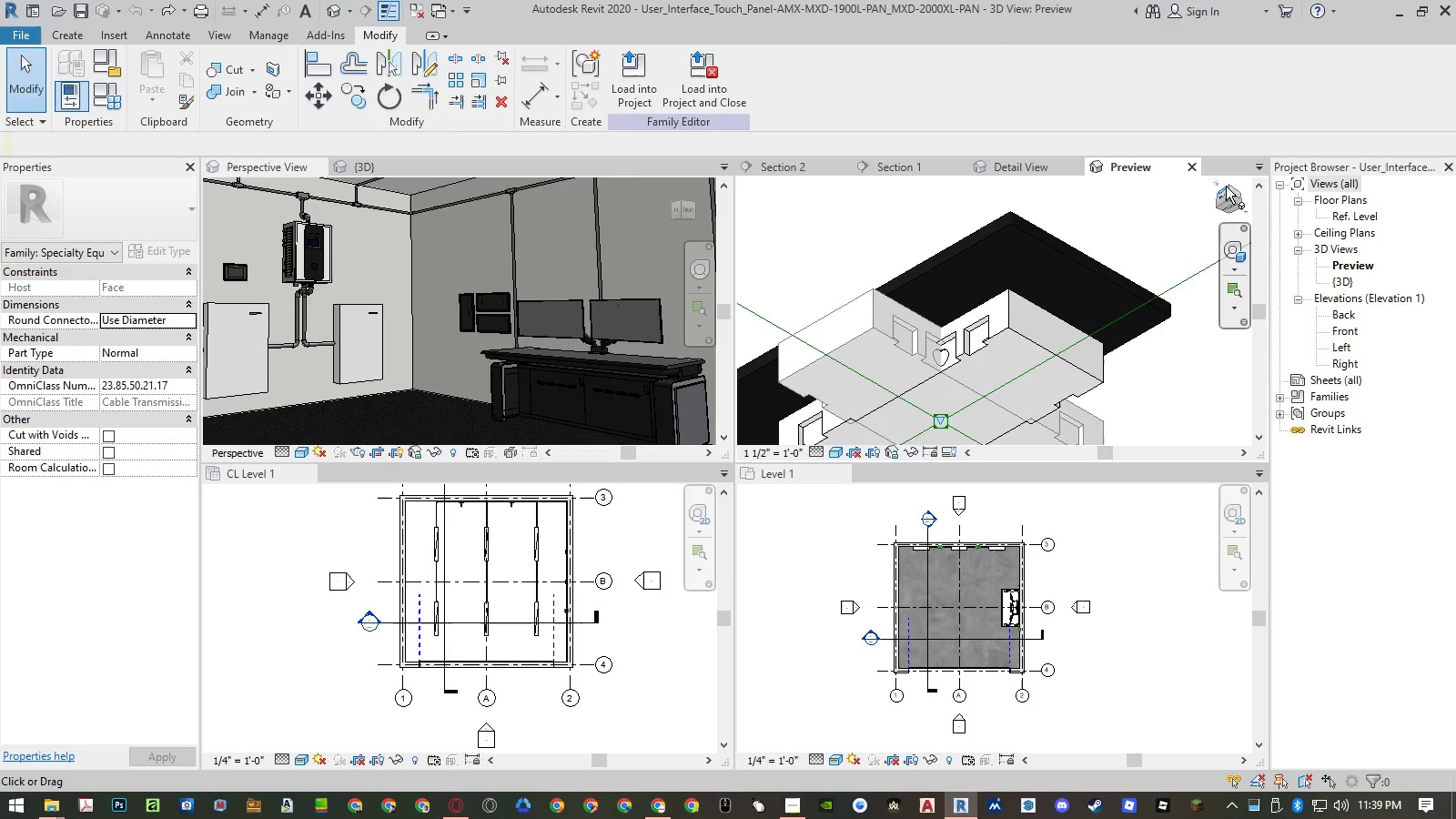 
left_click([1230, 186])
 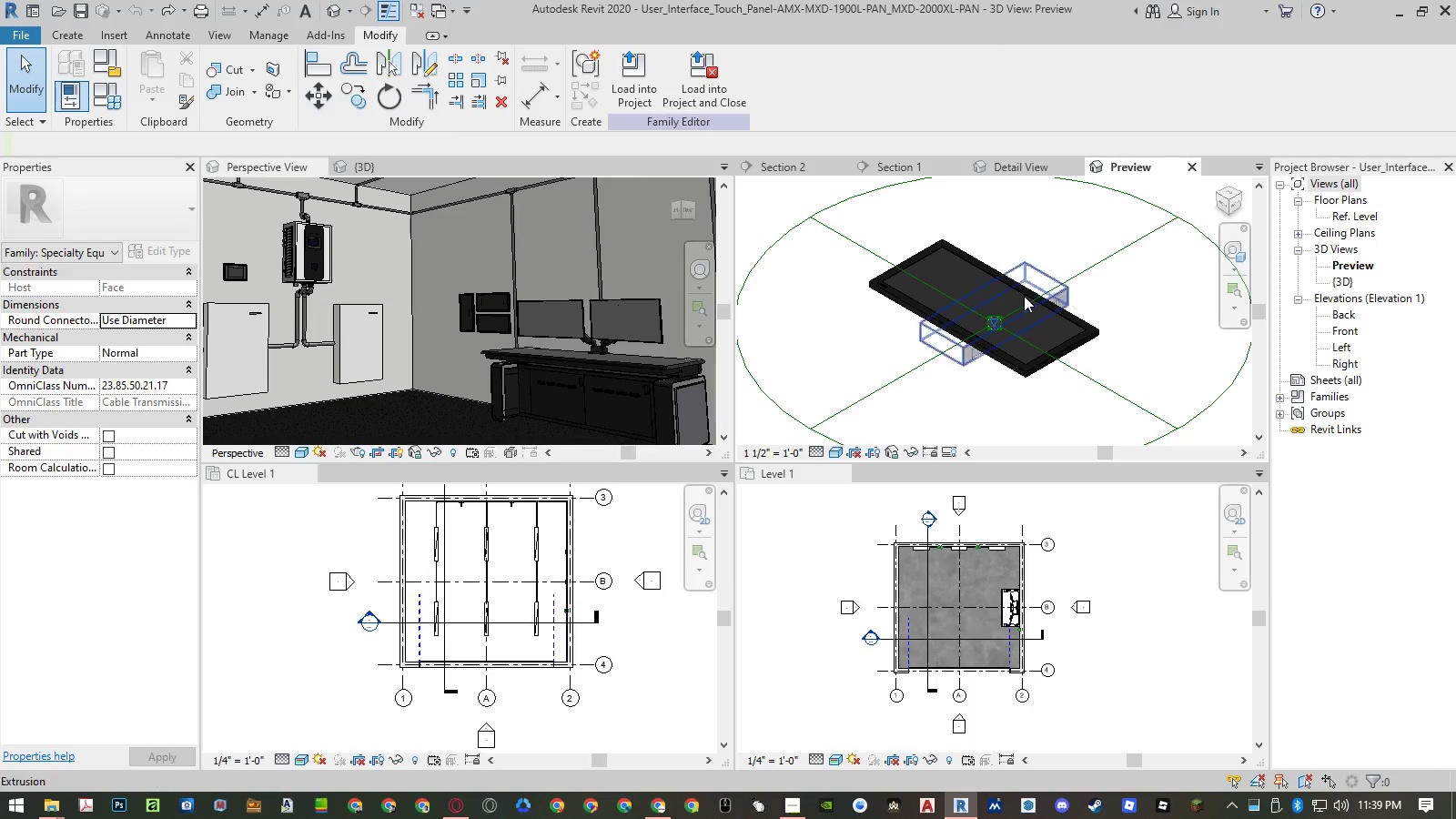 
scroll: coordinate [881, 283], scroll_direction: up, amount: 9.0
 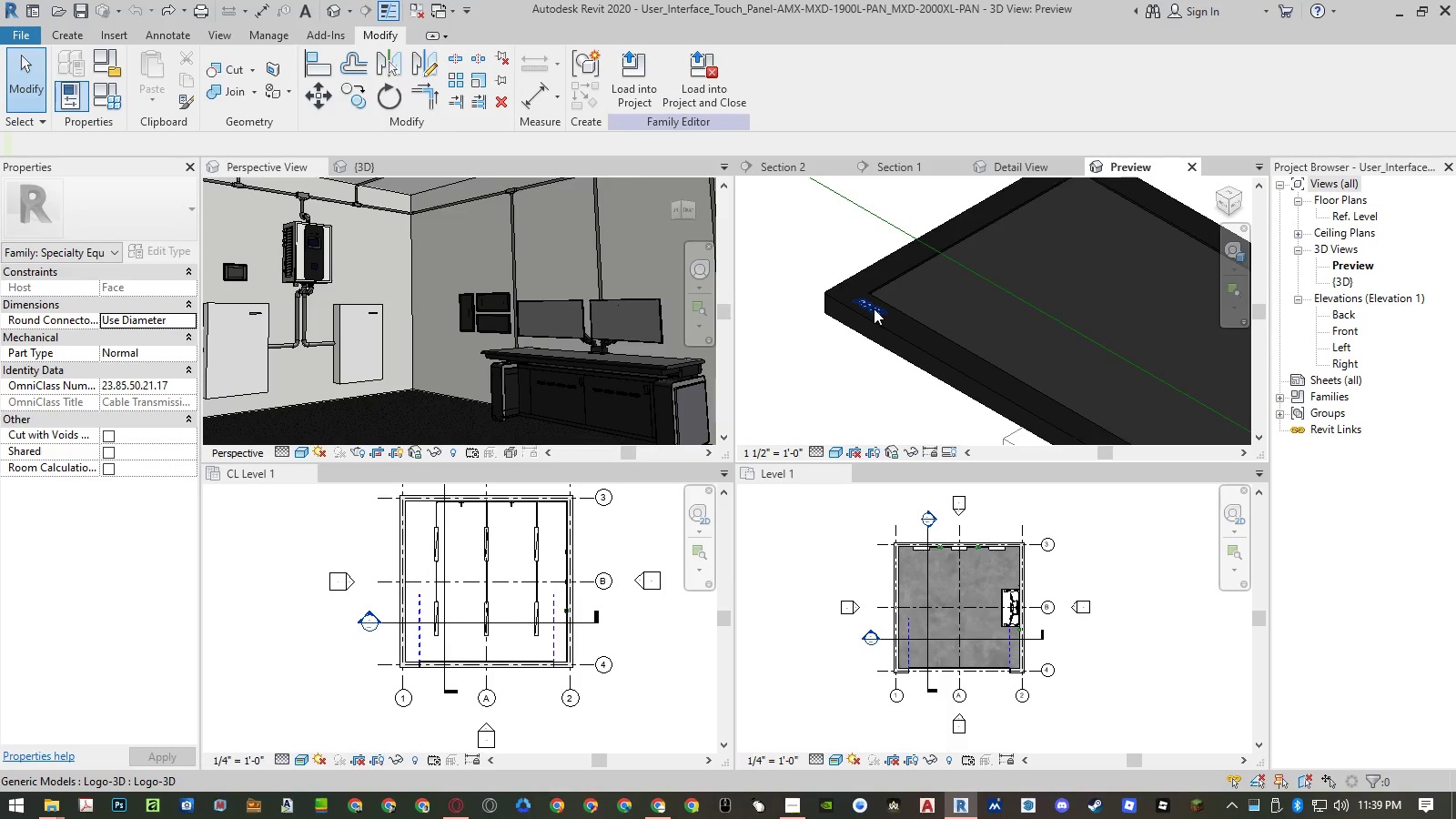 
left_click([874, 308])
 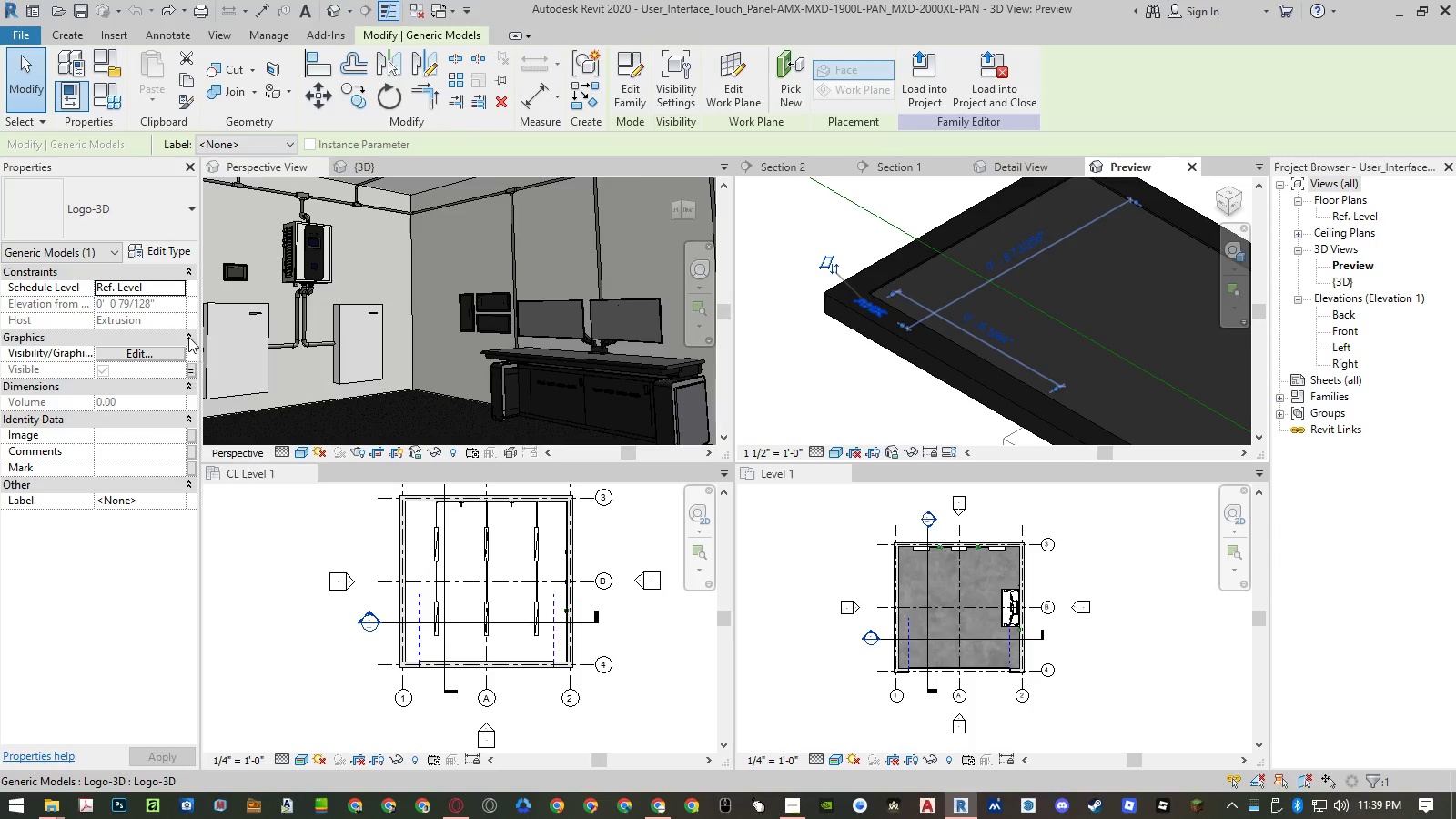 
wait(5.7)
 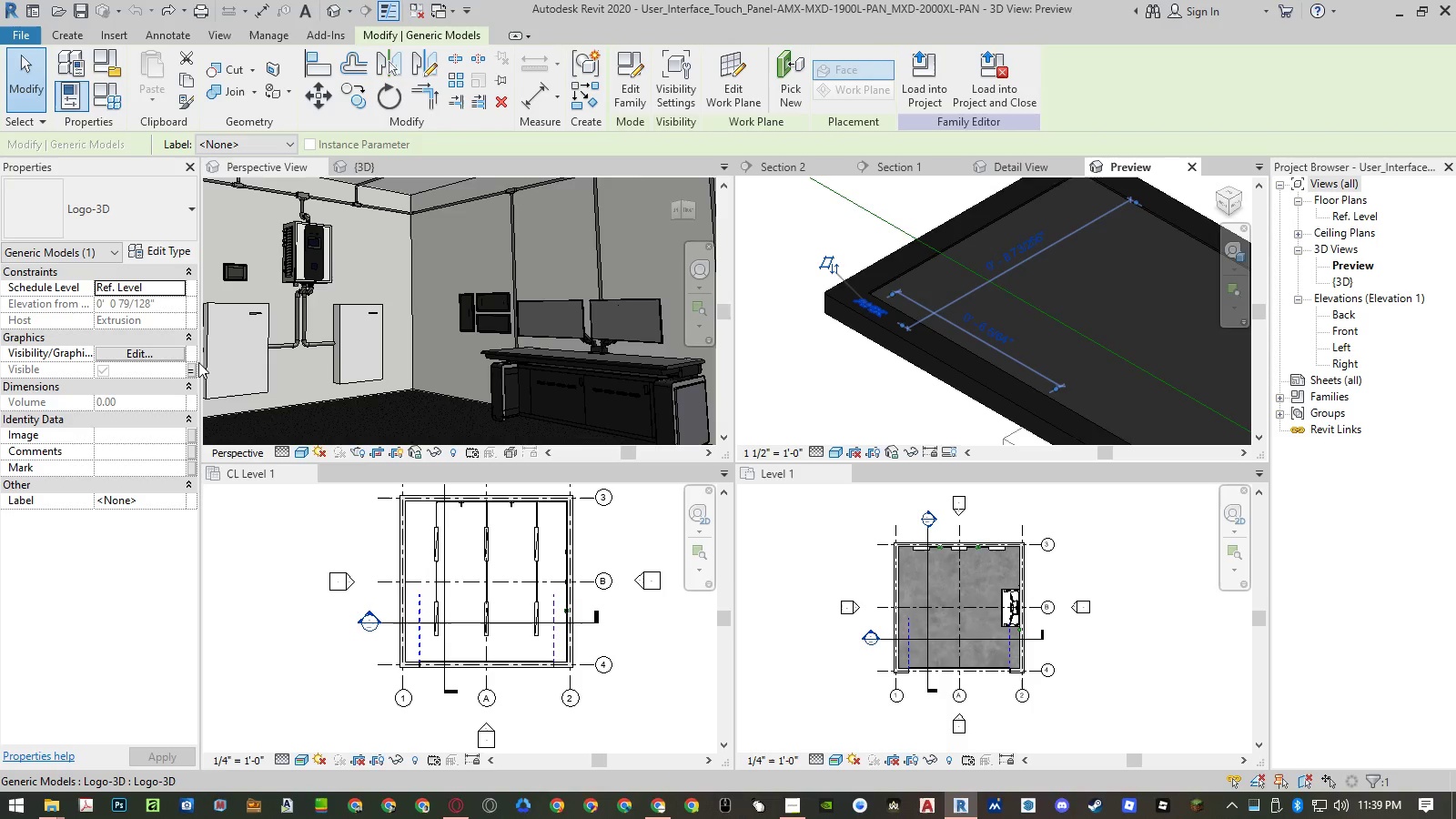 
scroll: coordinate [873, 311], scroll_direction: up, amount: 10.0
 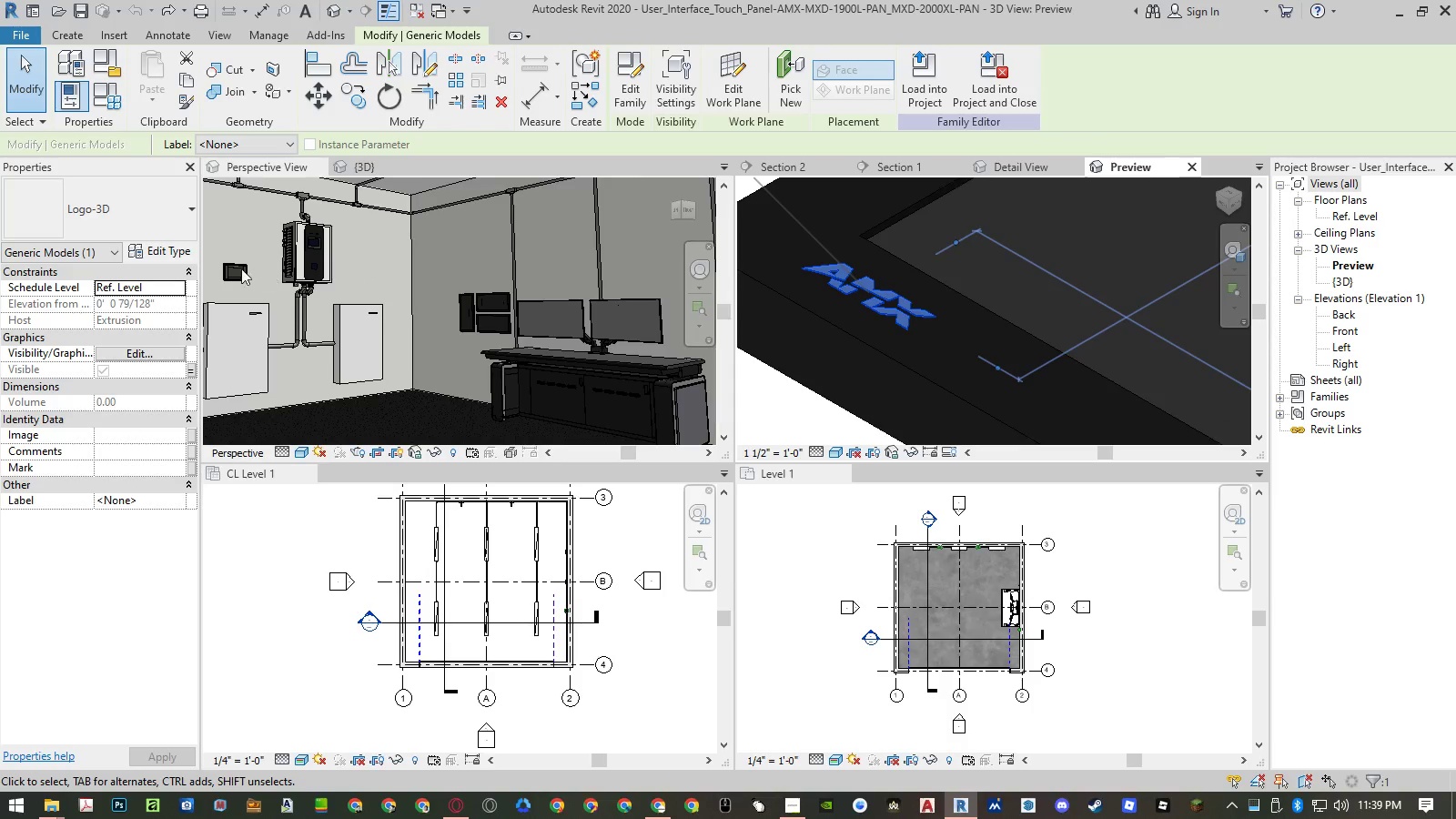 
left_click([159, 245])
 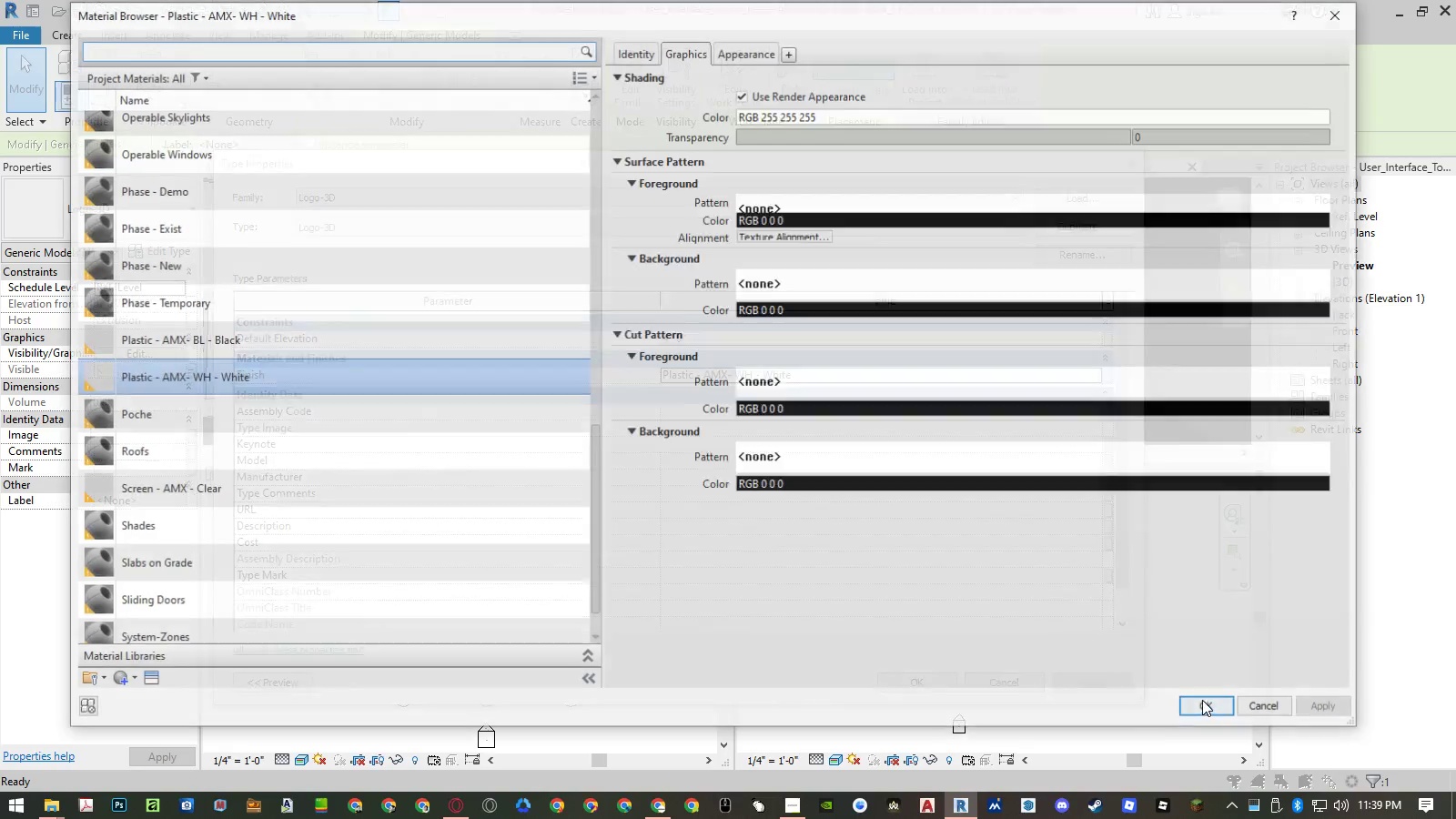 
wait(5.19)
 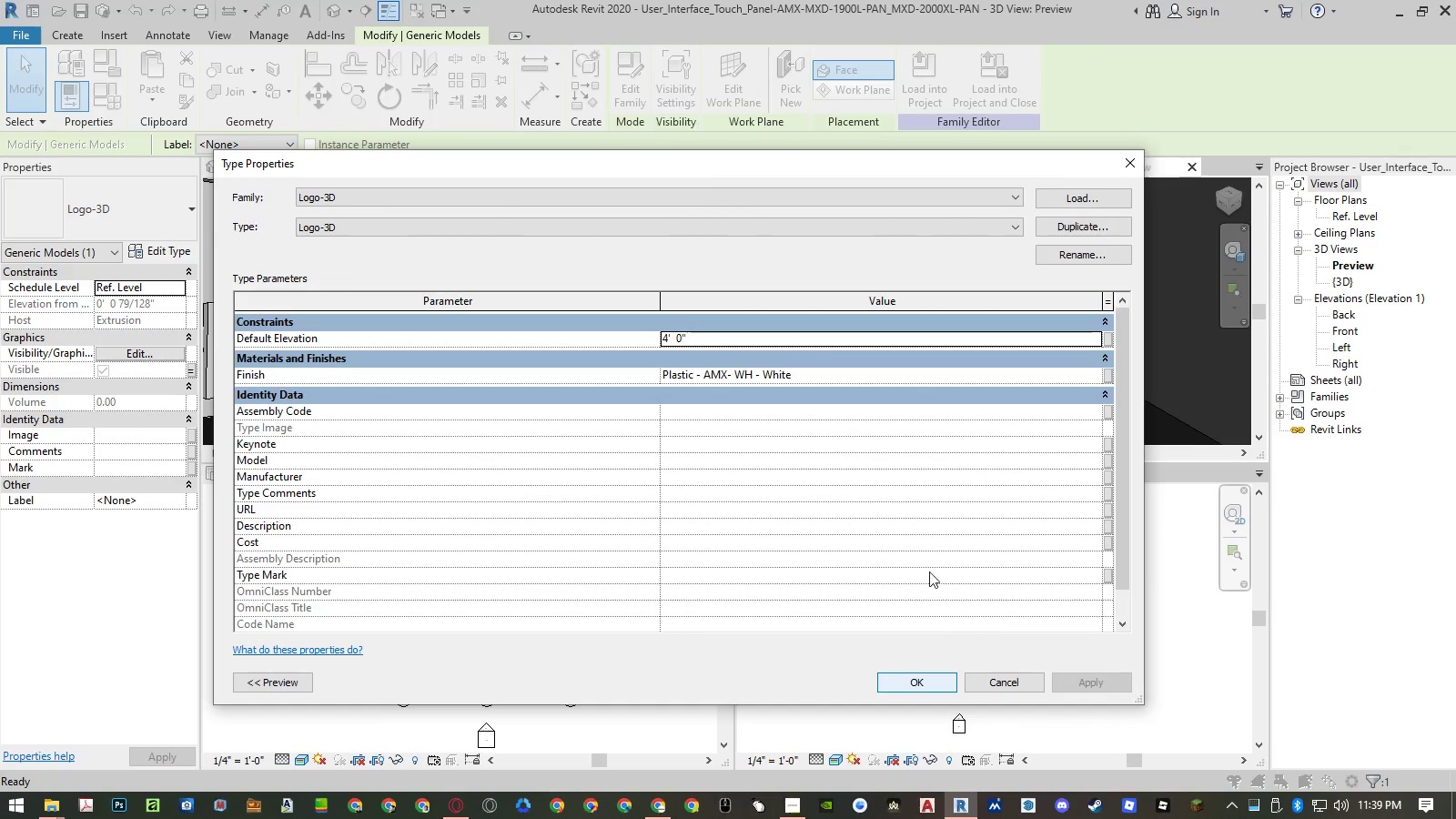 
left_click([753, 44])
 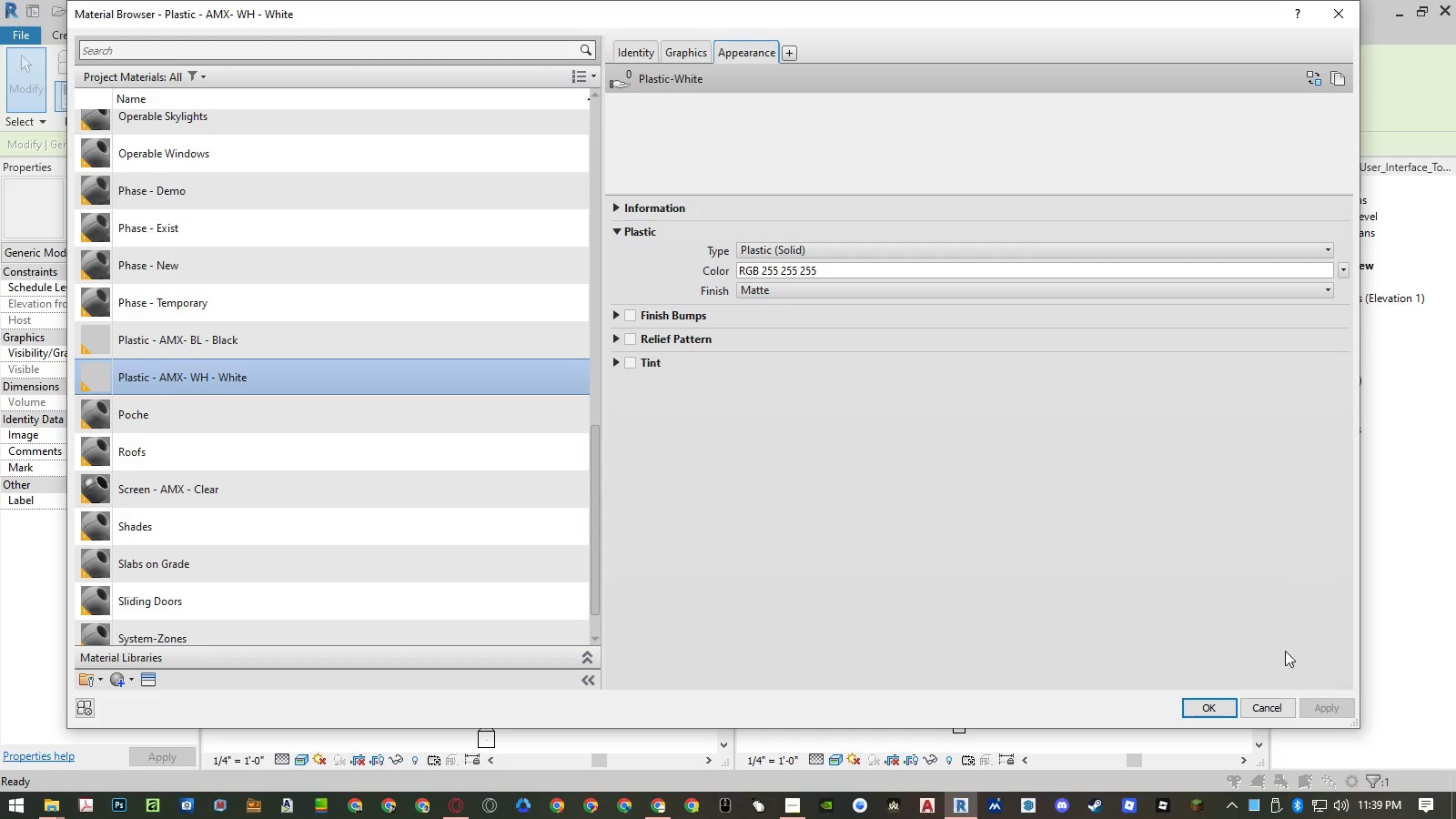 
wait(6.31)
 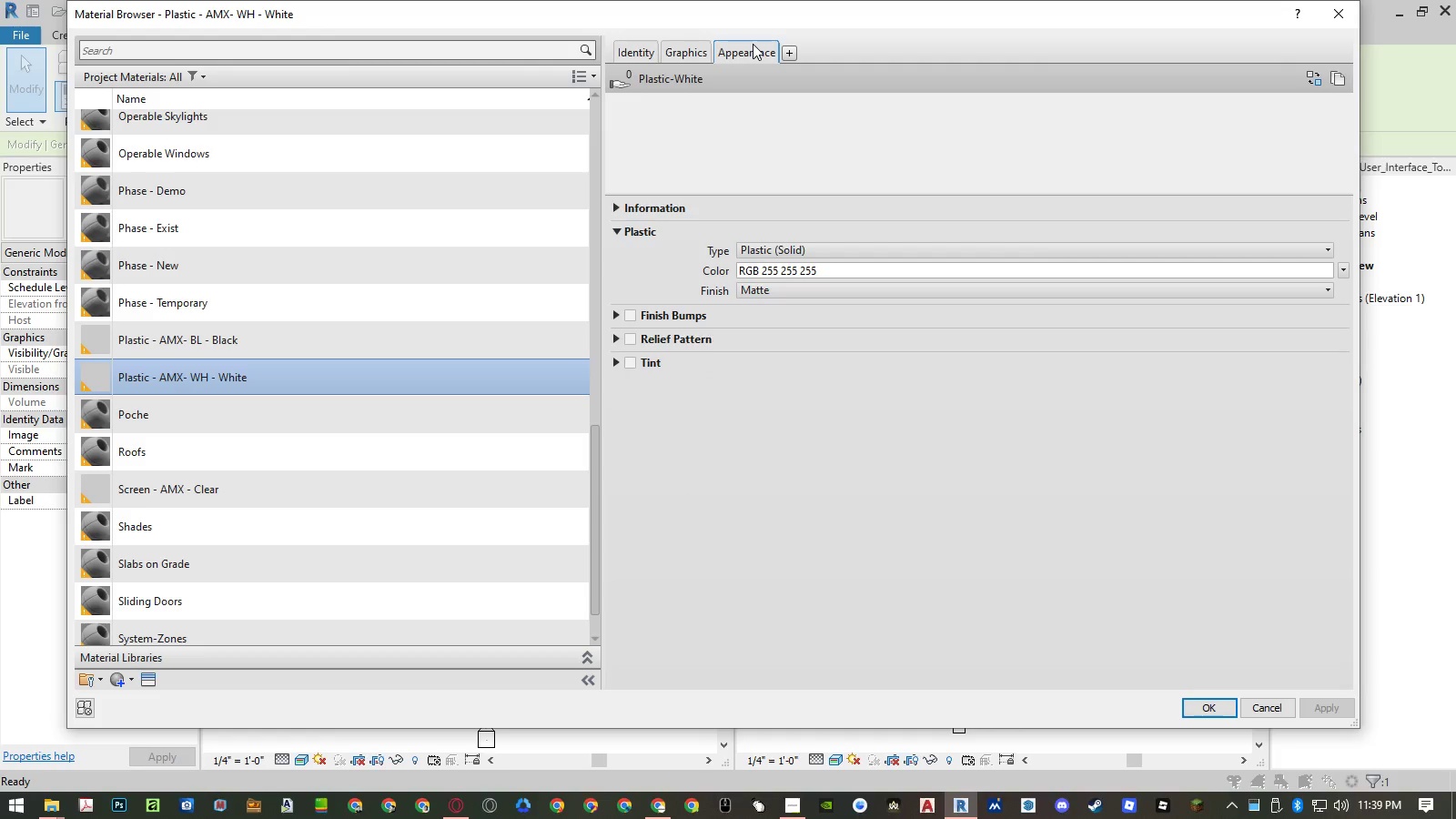 
left_click([1268, 708])
 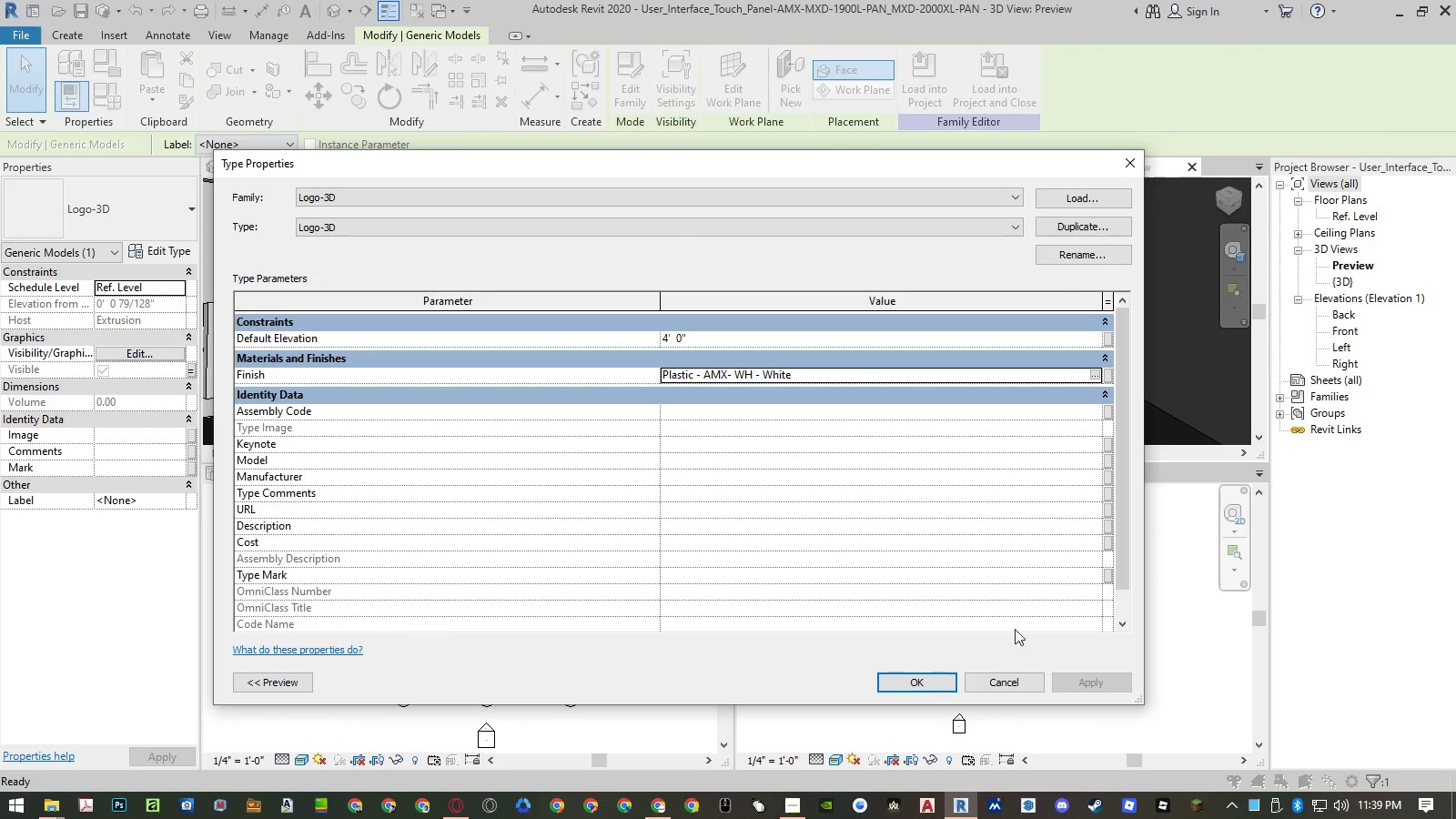 
left_click([1016, 682])
 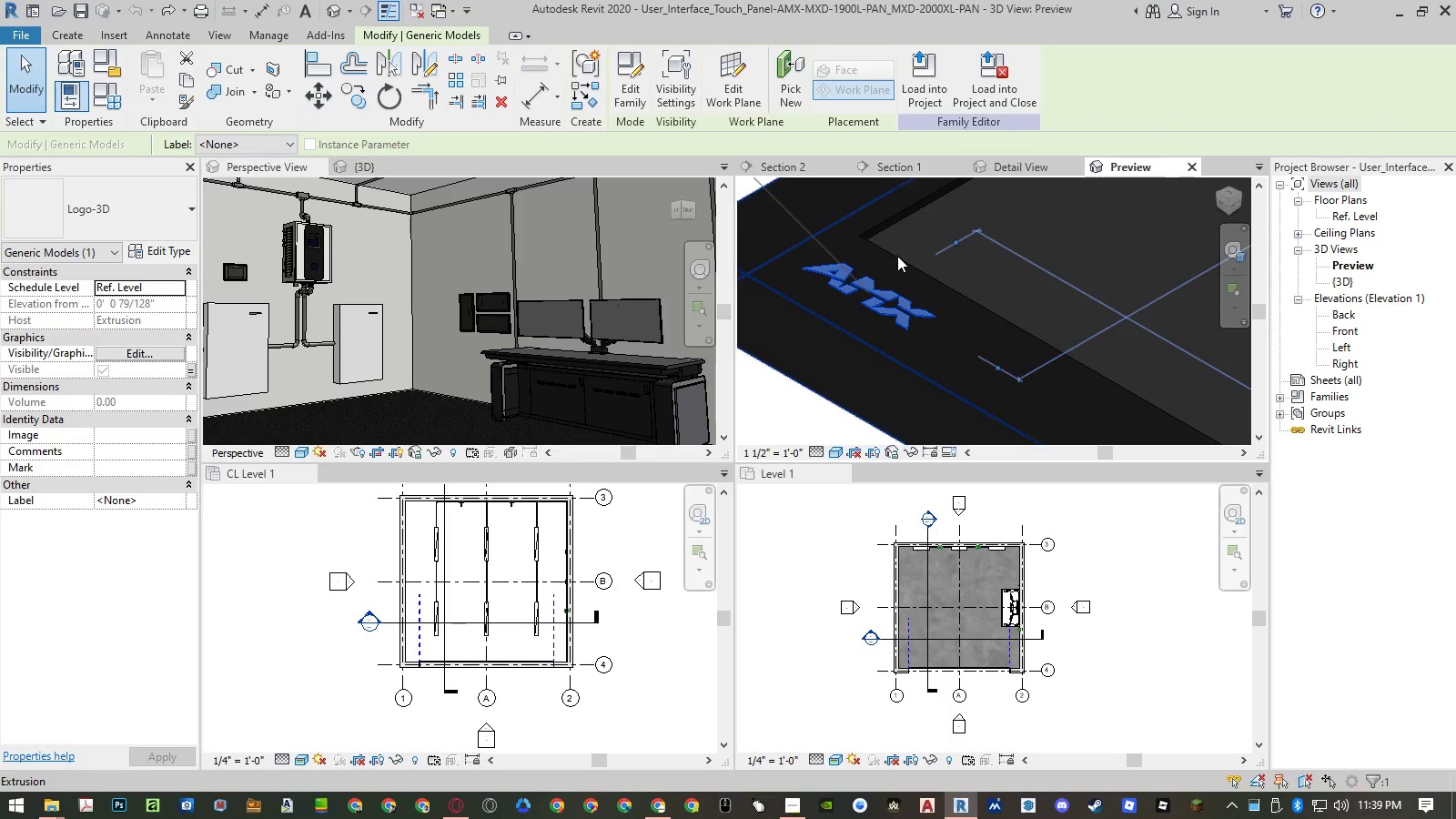 
left_click([900, 251])
 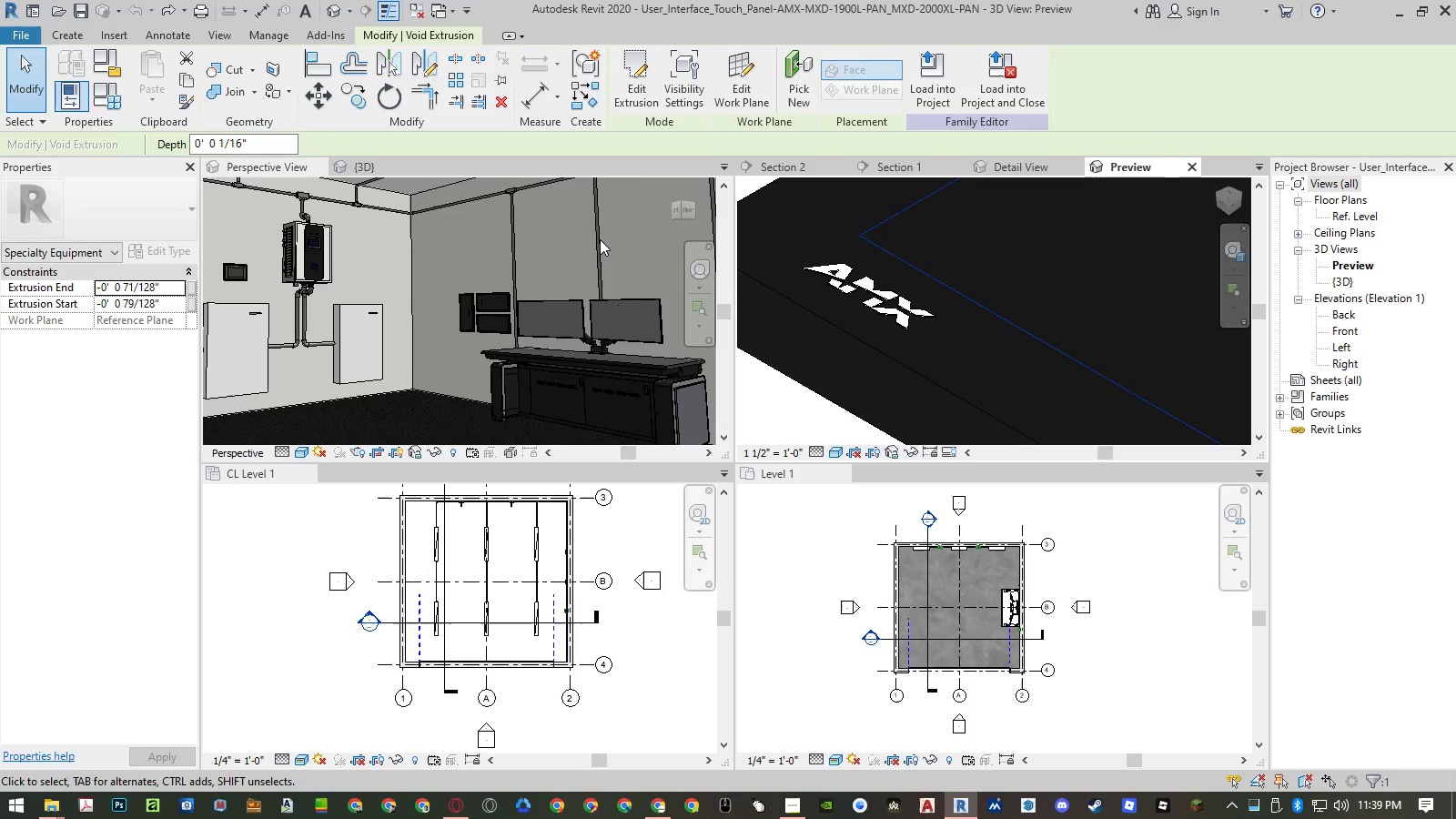 
wait(5.11)
 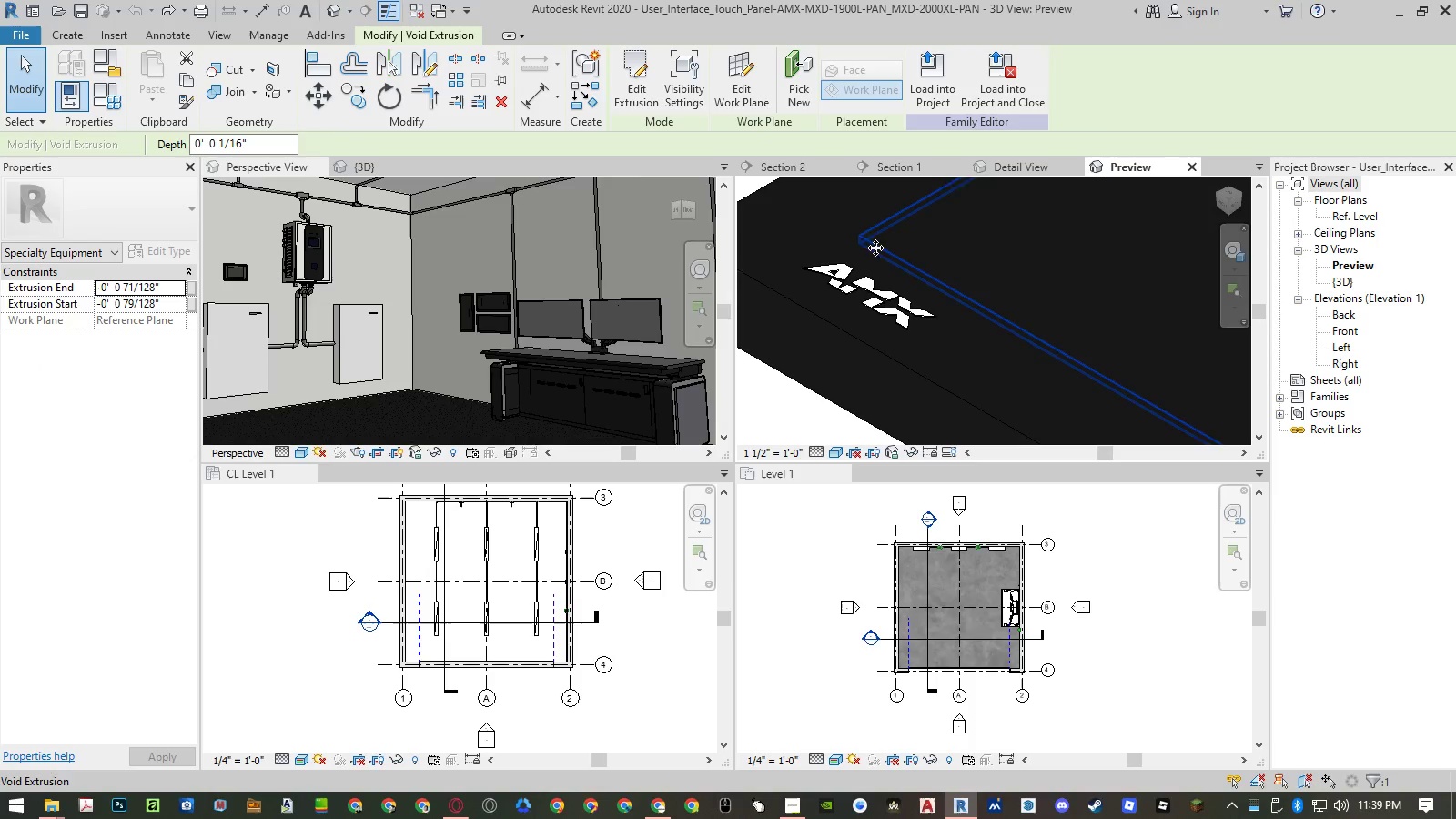 
left_click([94, 248])
 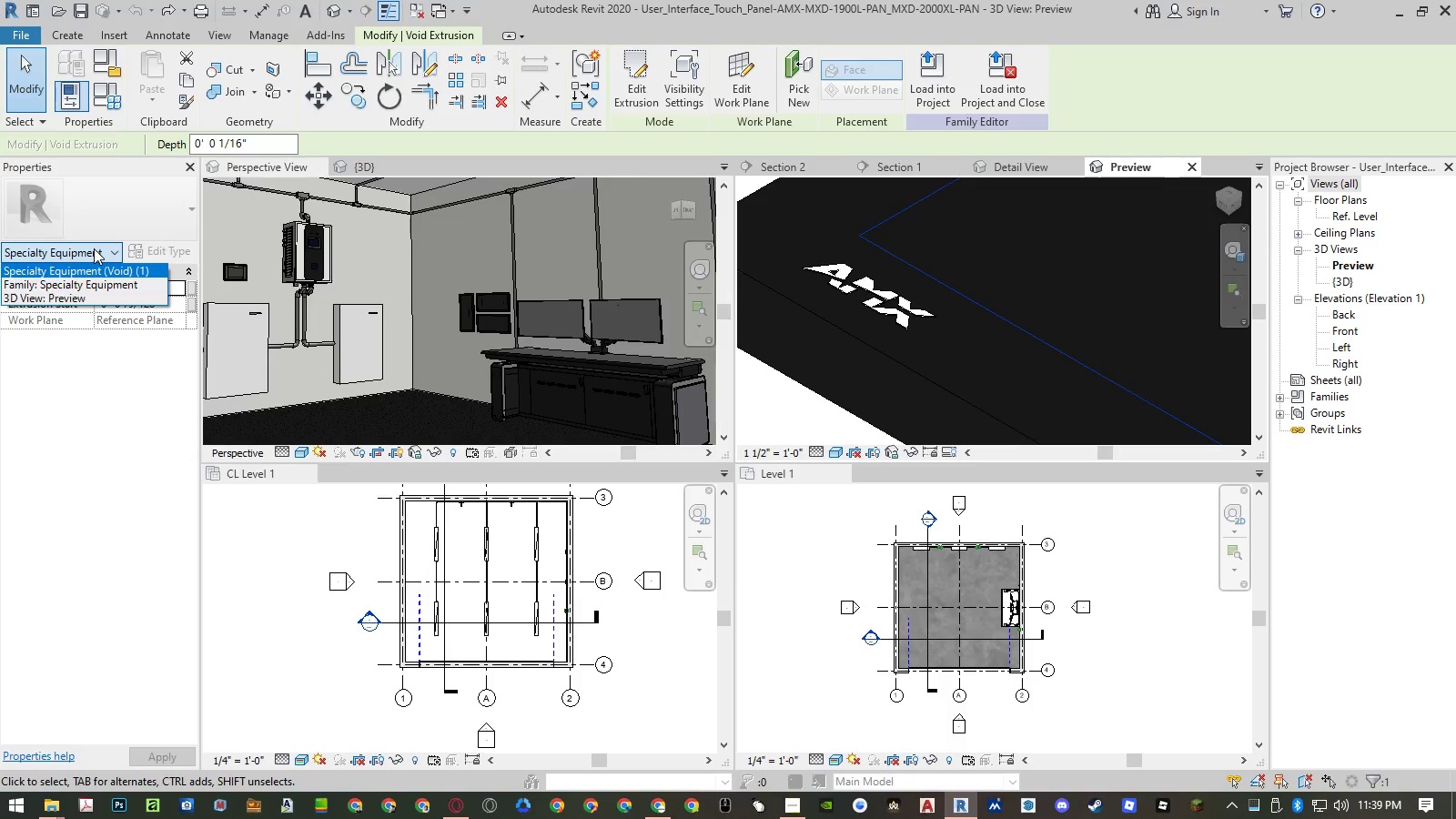 
left_click([94, 248])
 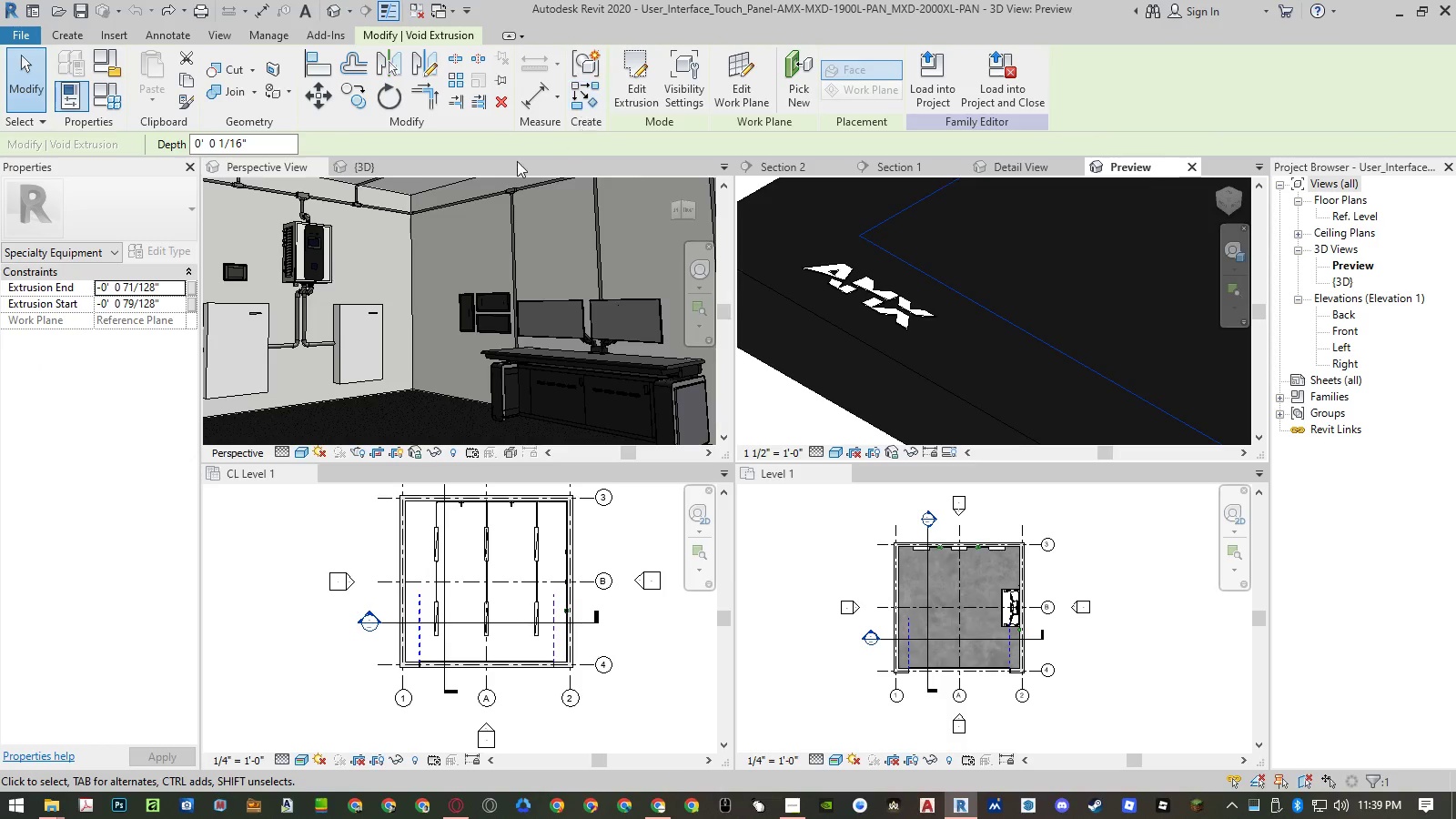 
left_click([642, 91])
 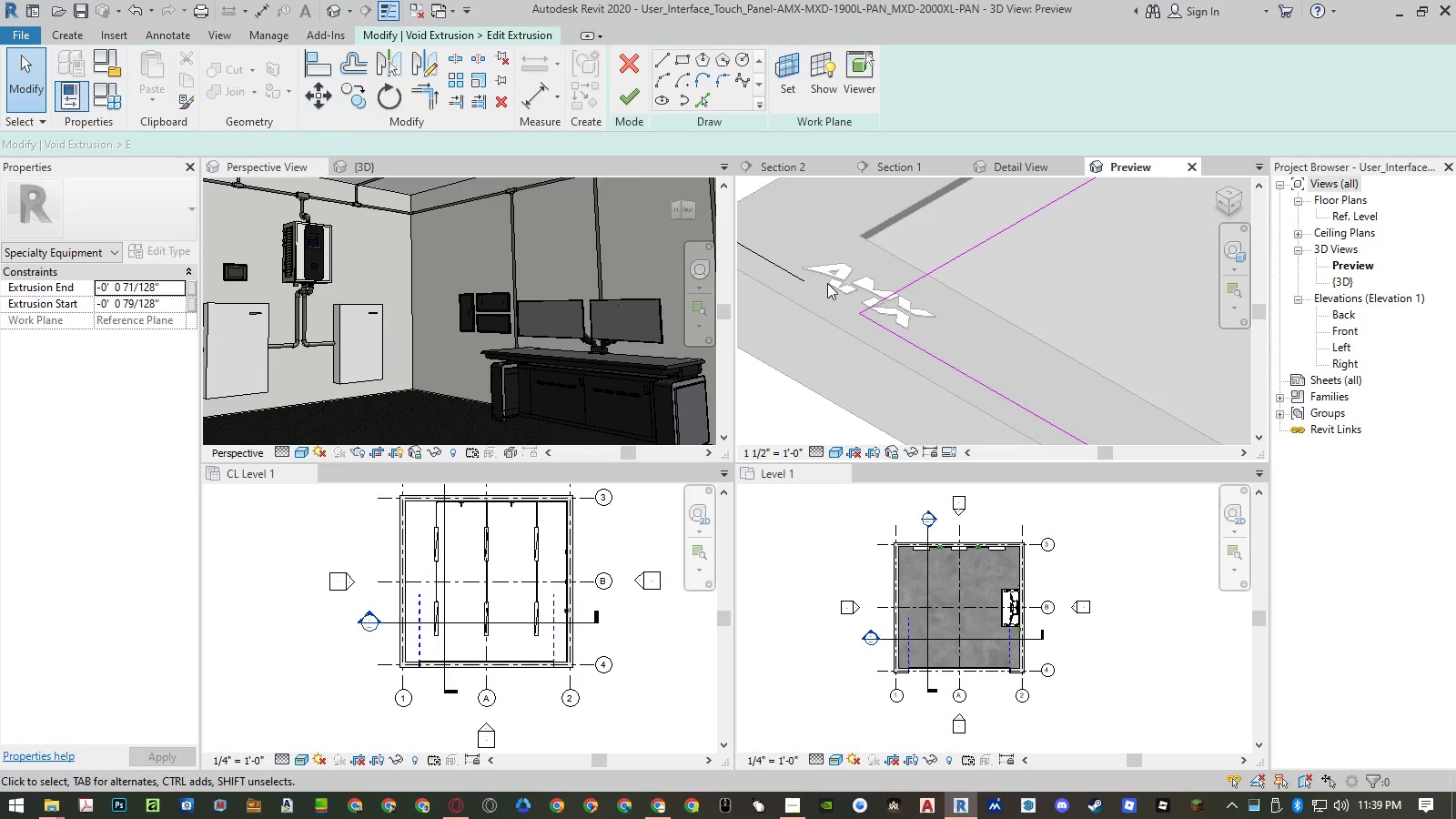 
scroll: coordinate [767, 293], scroll_direction: down, amount: 3.0
 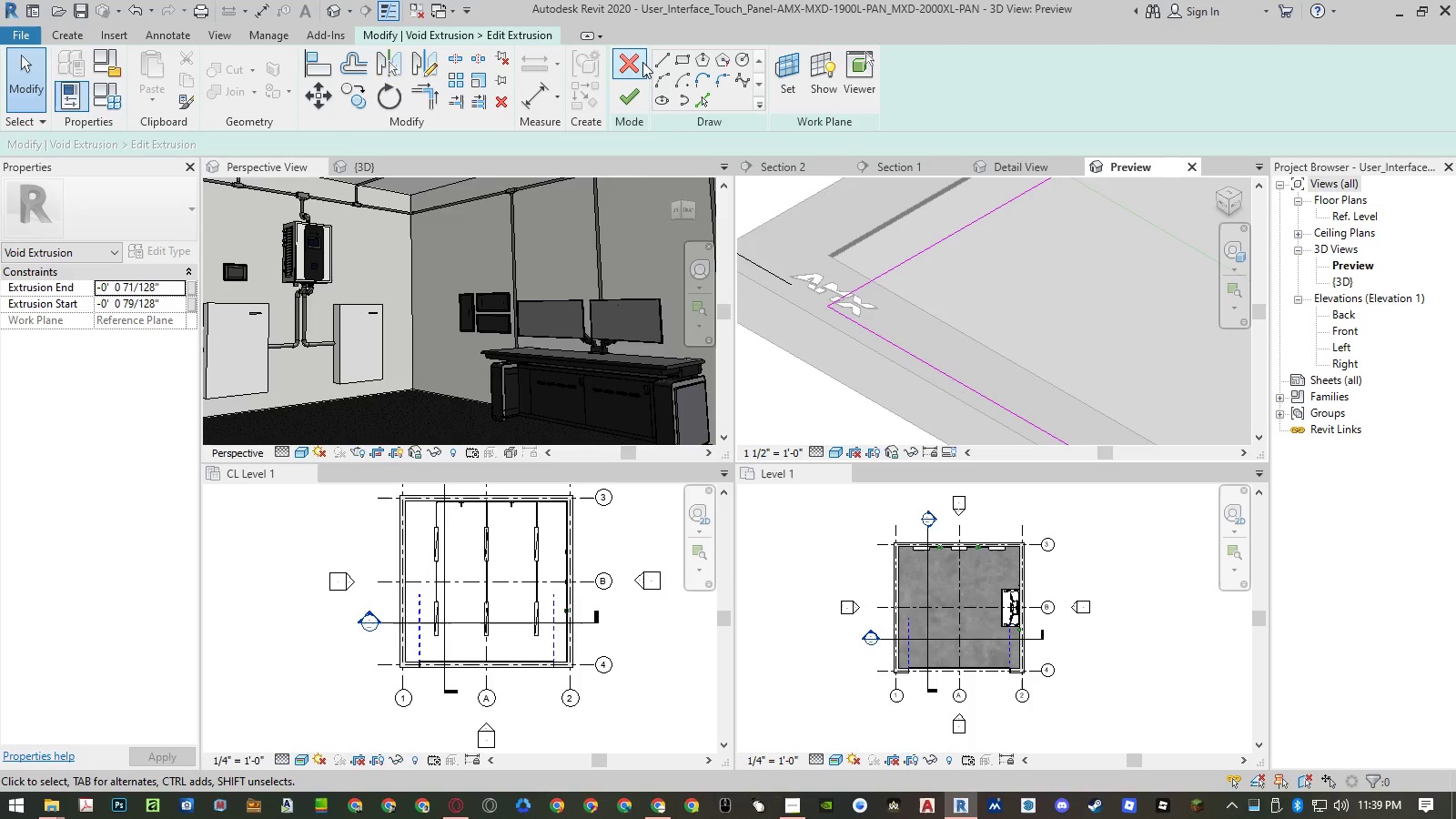 
left_click([640, 62])
 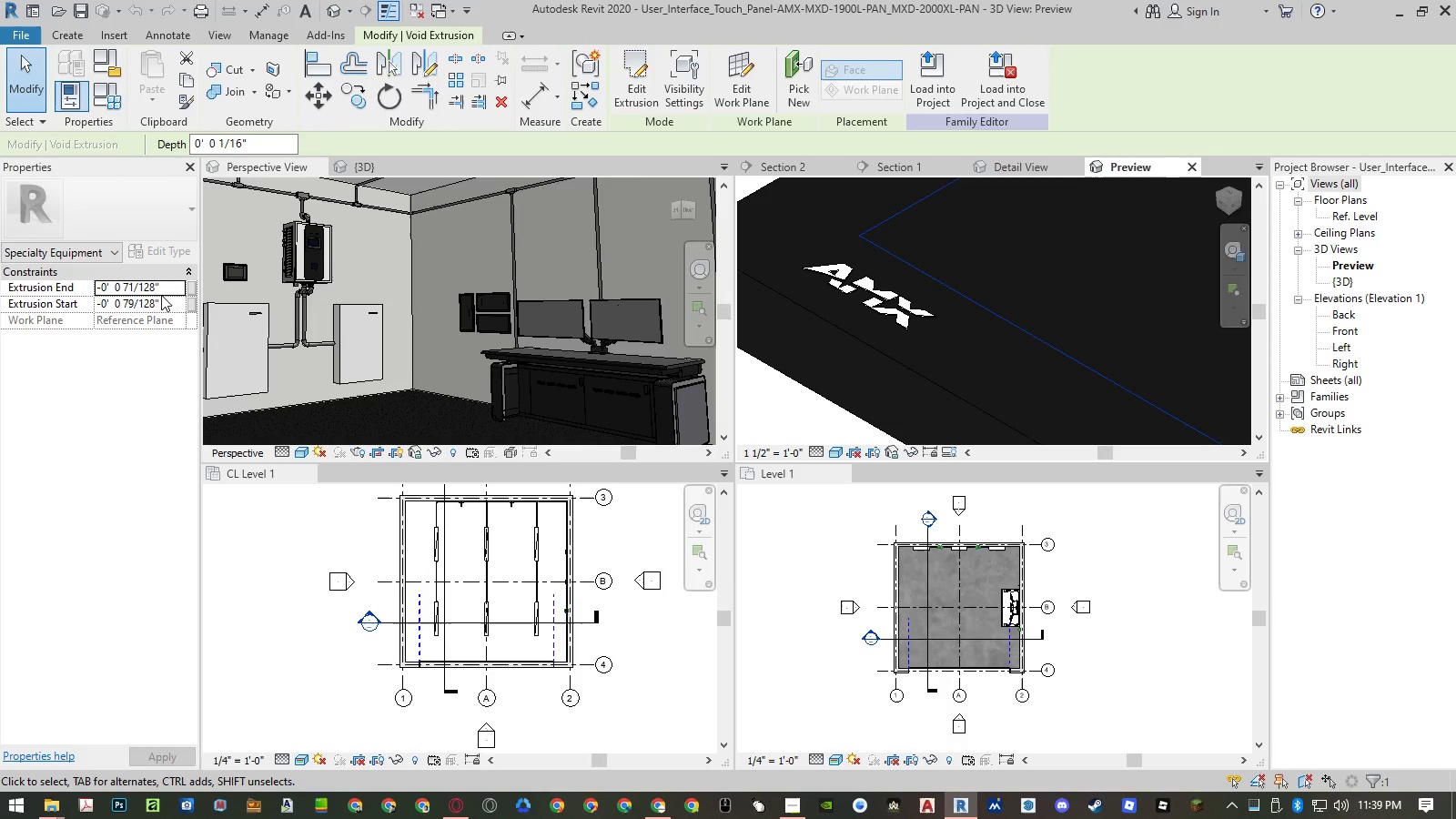 
wait(6.5)
 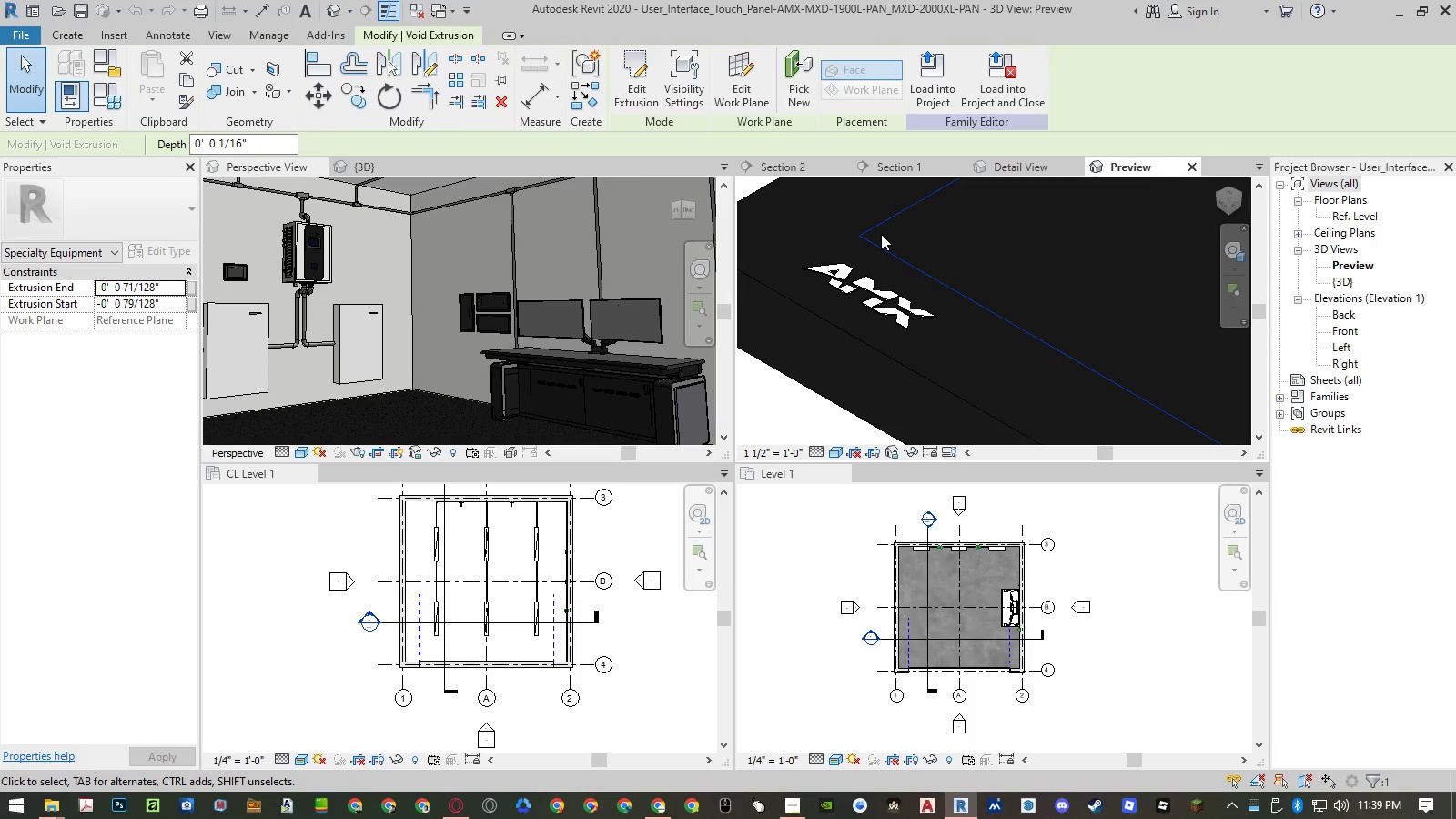 
scroll: coordinate [488, 304], scroll_direction: up, amount: 13.0
 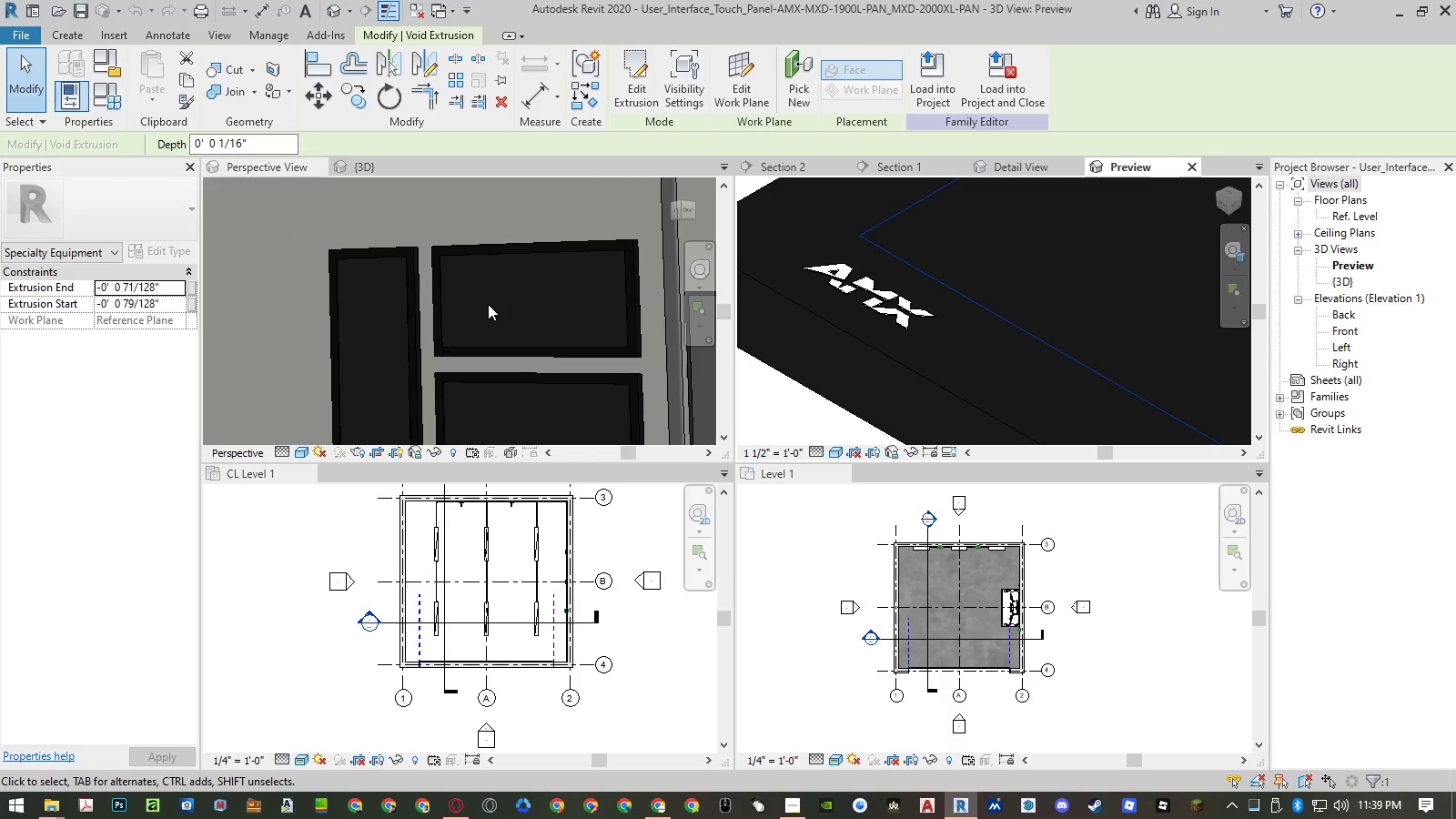 
scroll: coordinate [488, 304], scroll_direction: down, amount: 5.0
 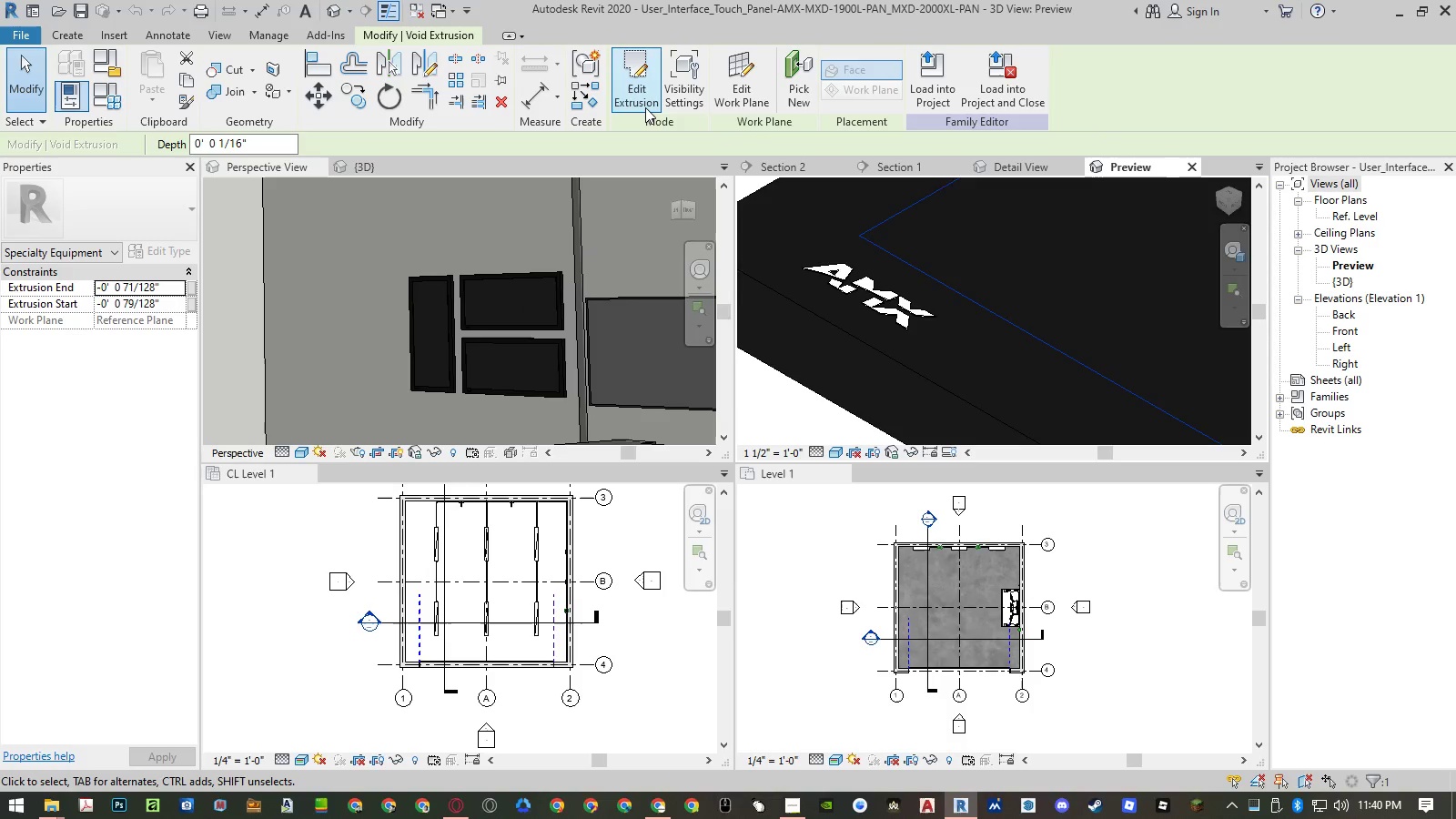 
wait(6.75)
 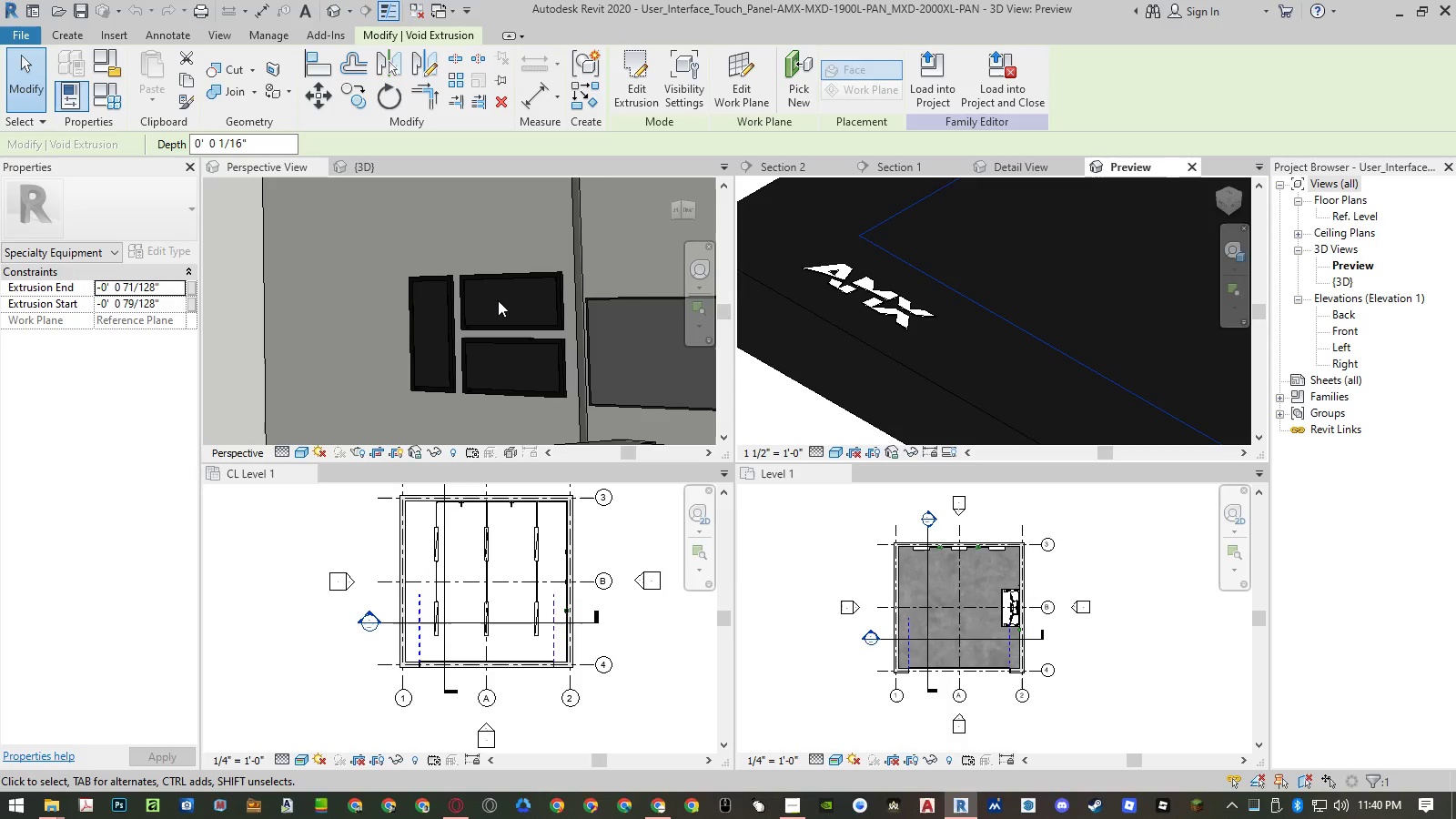 
left_click([648, 105])
 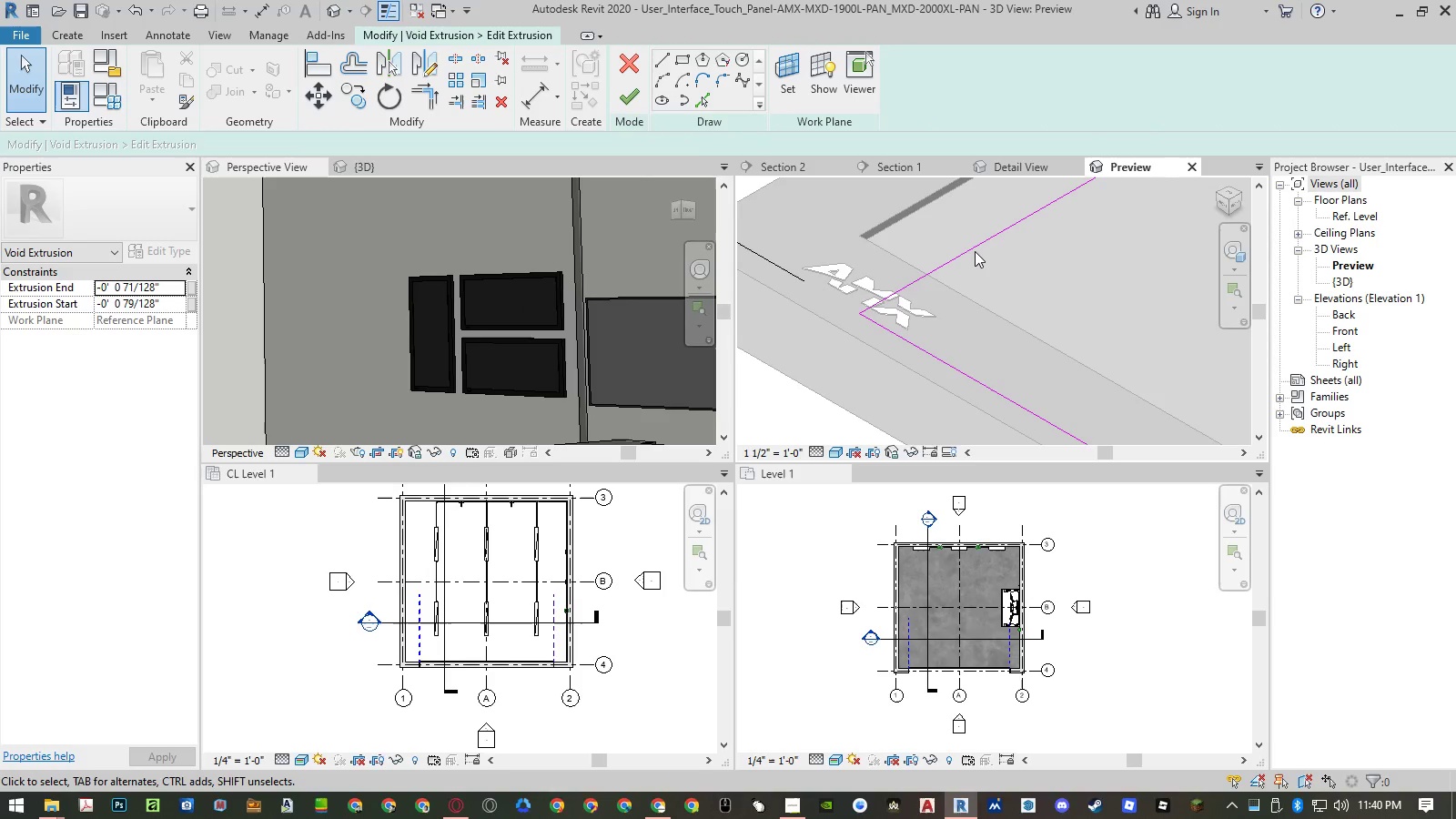 
left_click([973, 255])
 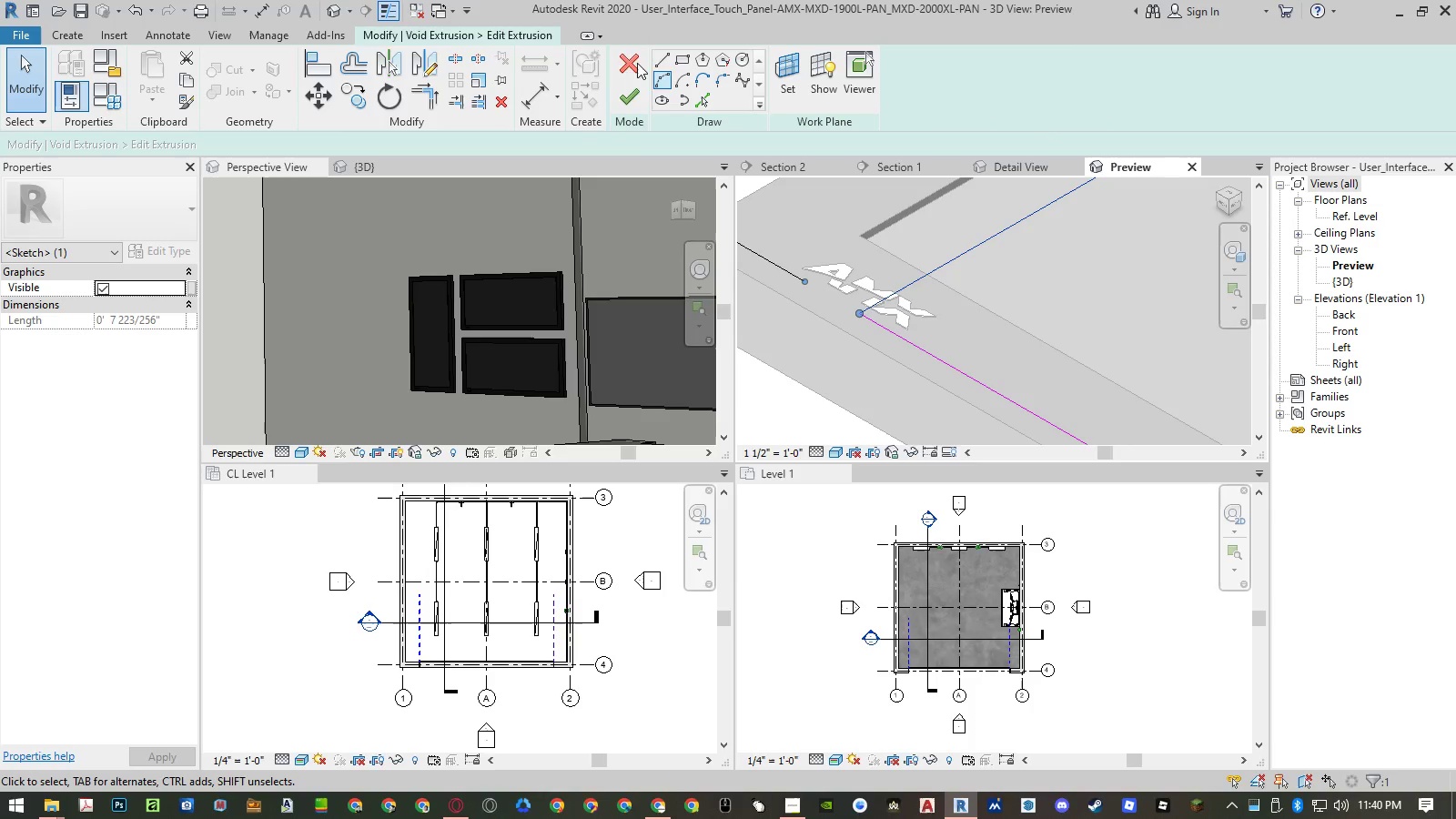 
left_click([628, 67])
 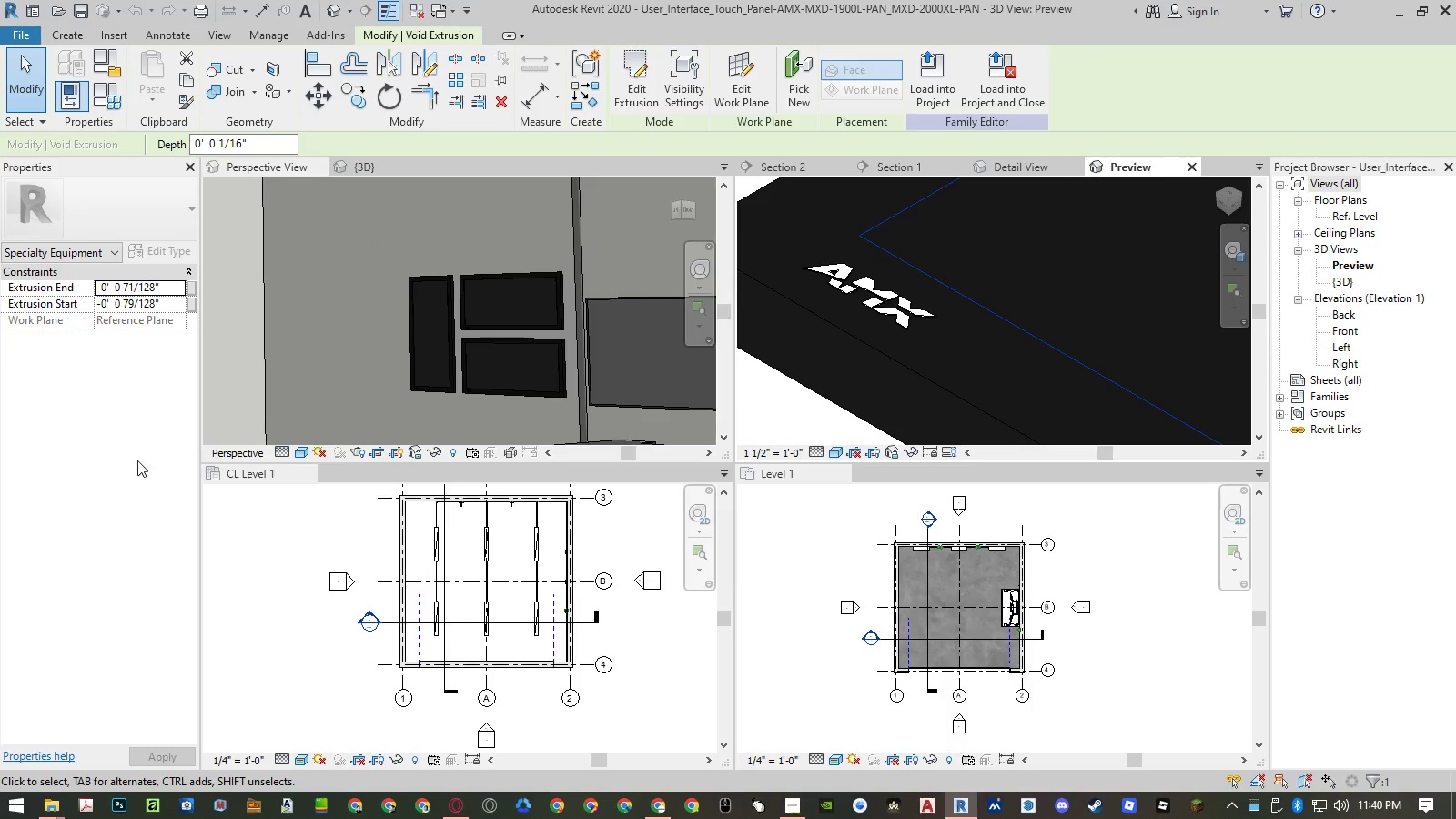 
scroll: coordinate [910, 262], scroll_direction: down, amount: 4.0
 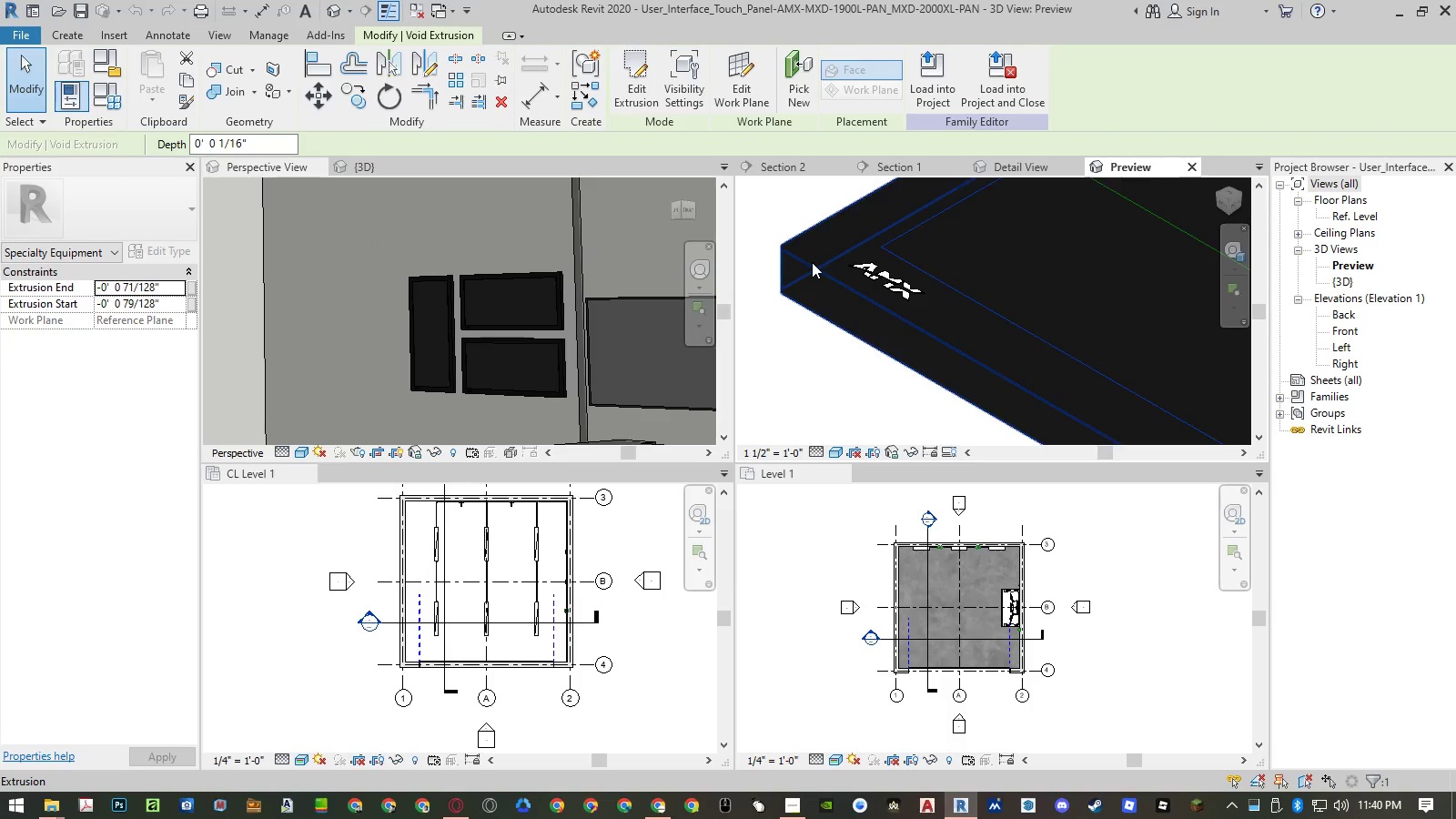 
left_click([812, 262])
 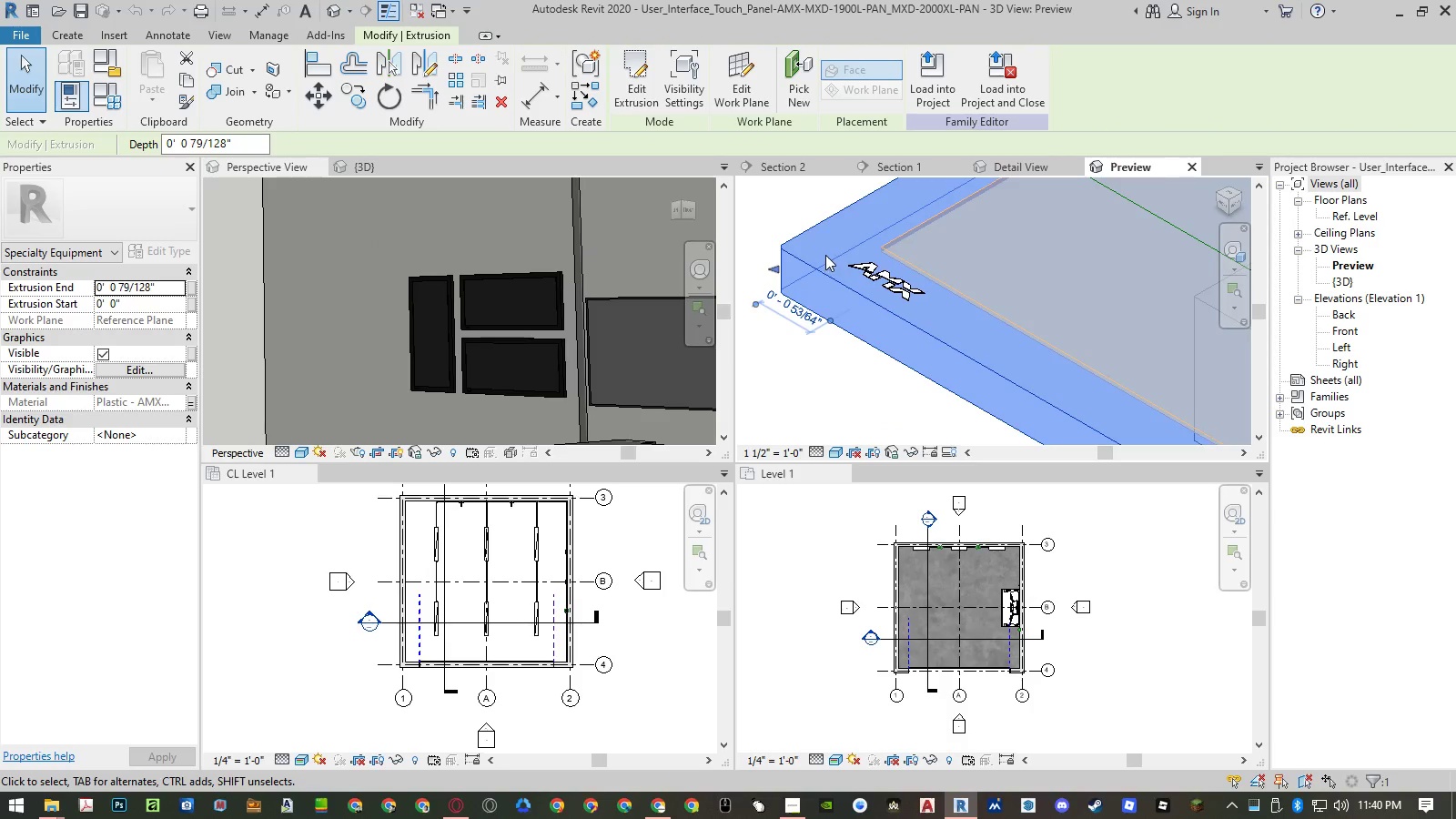 
wait(5.08)
 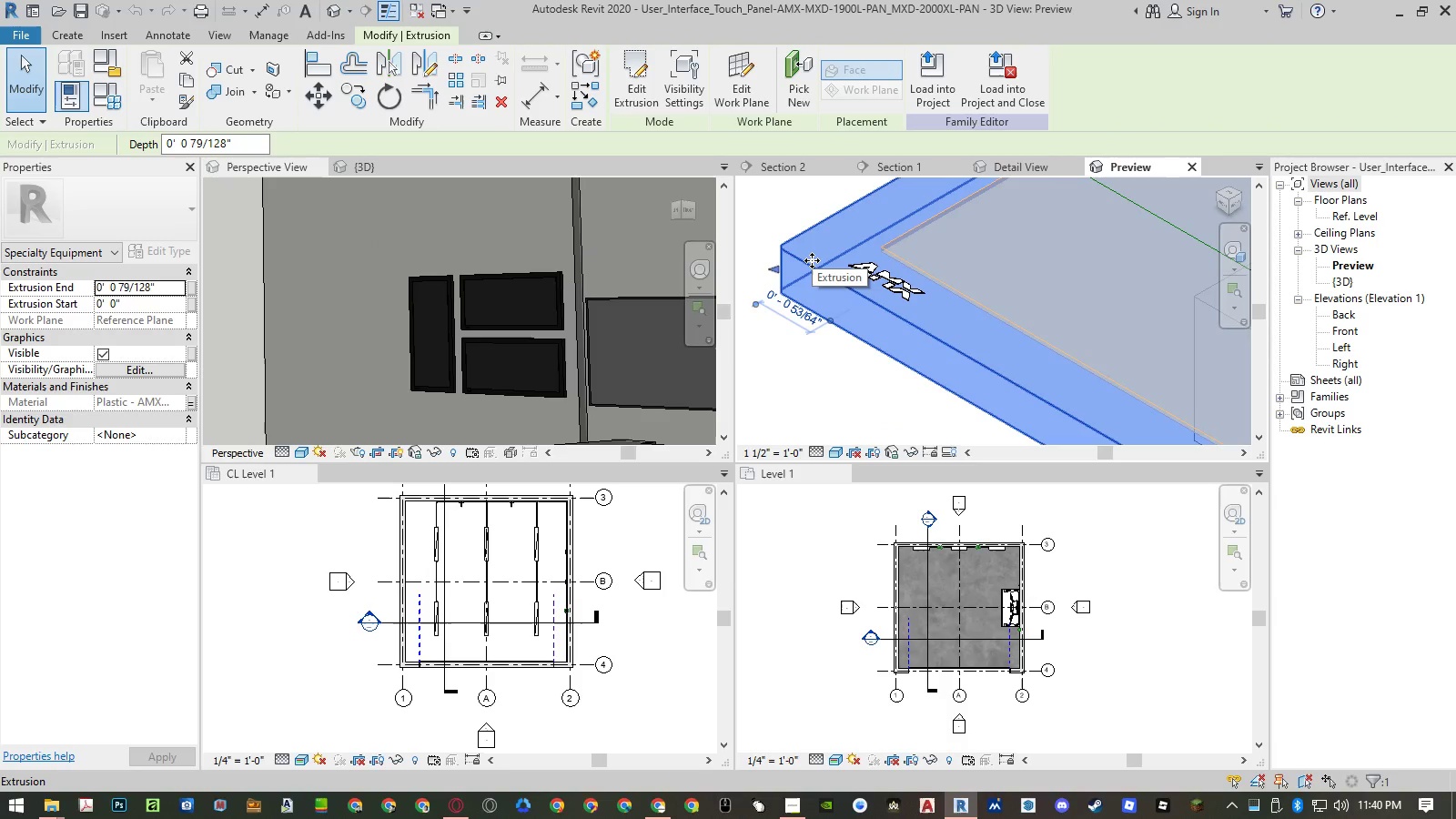 
left_click([922, 266])
 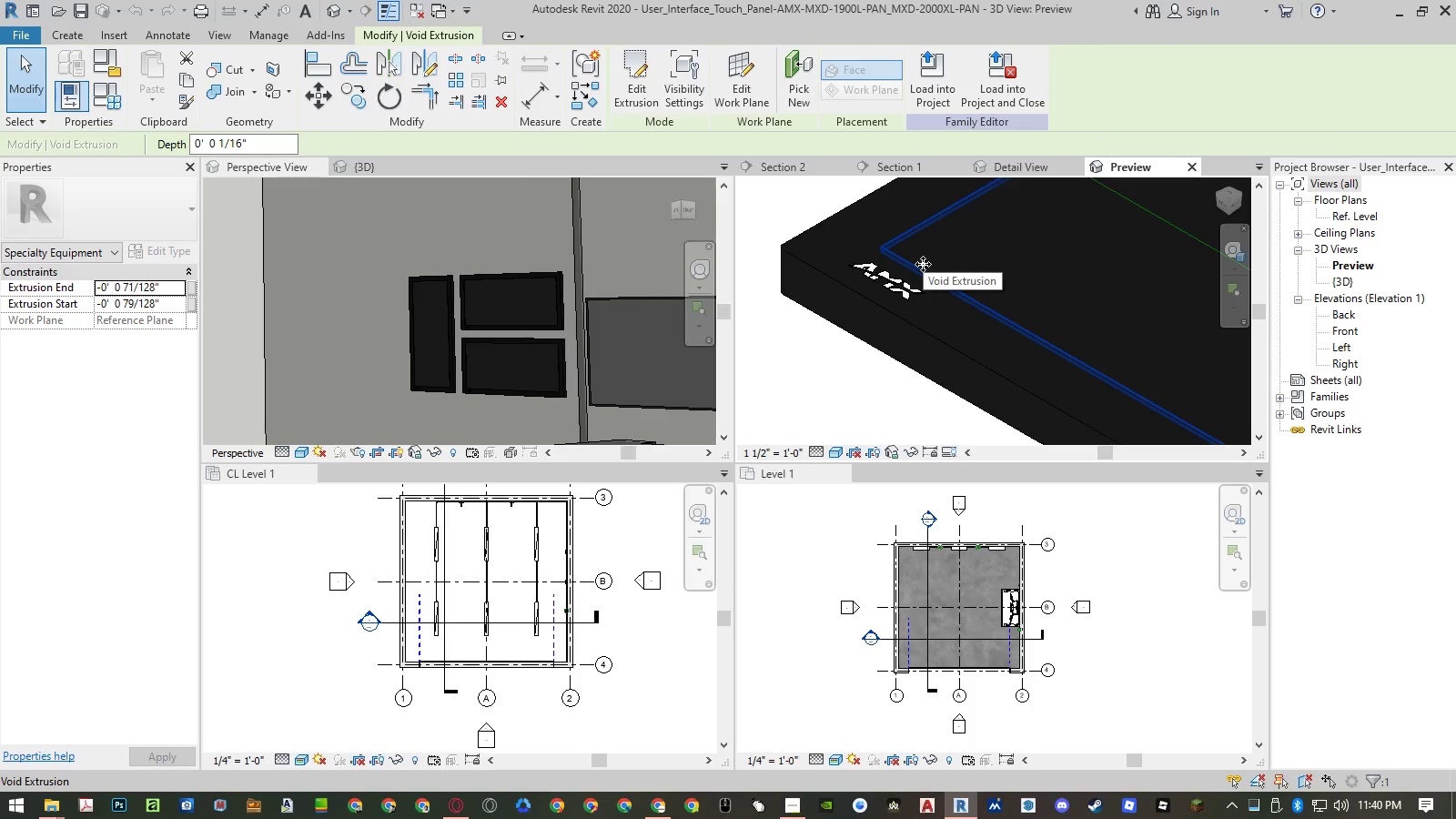 
left_click([123, 99])
 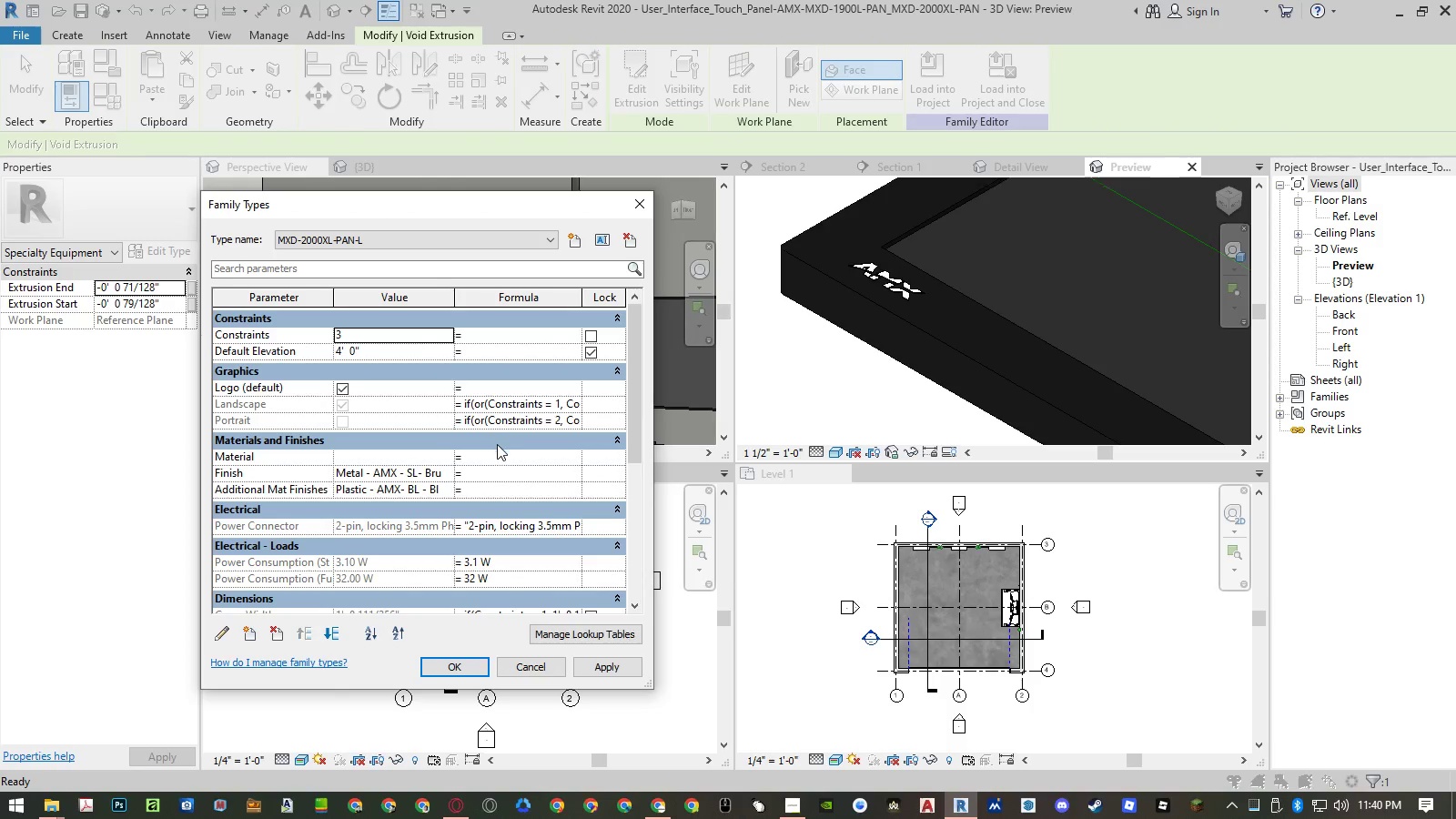 
wait(10.12)
 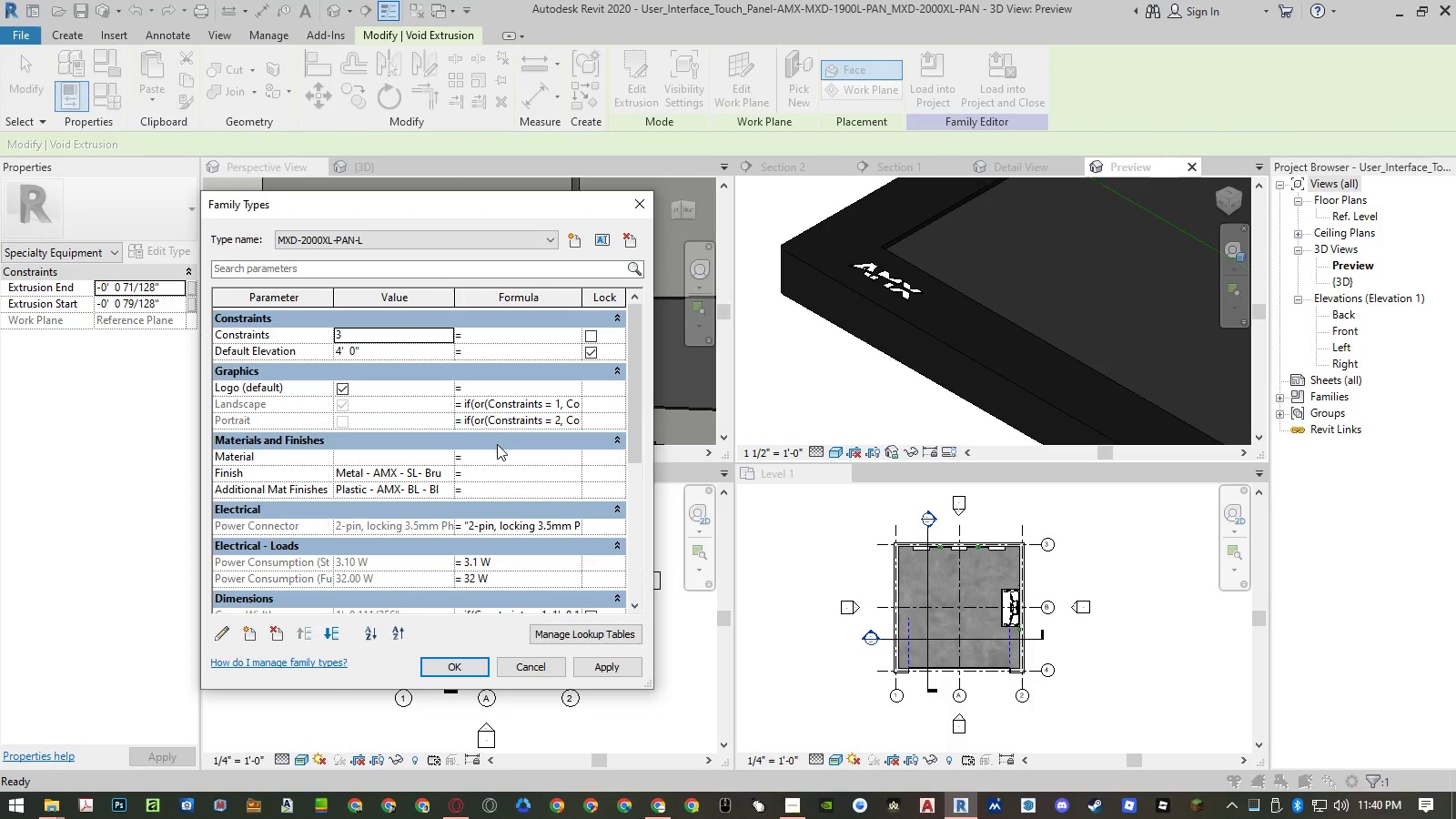 
left_click([410, 480])
 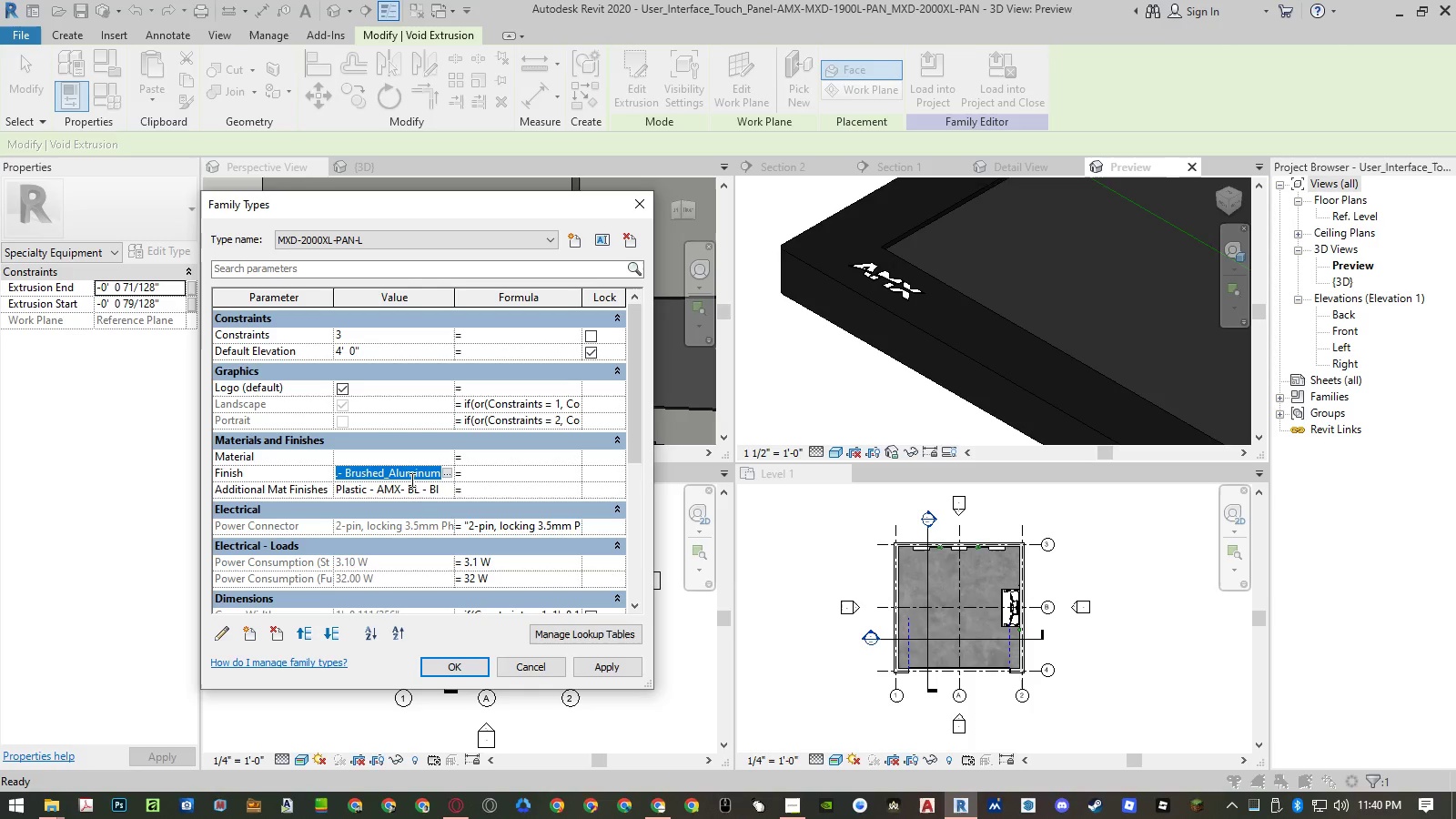 
left_click([411, 492])
 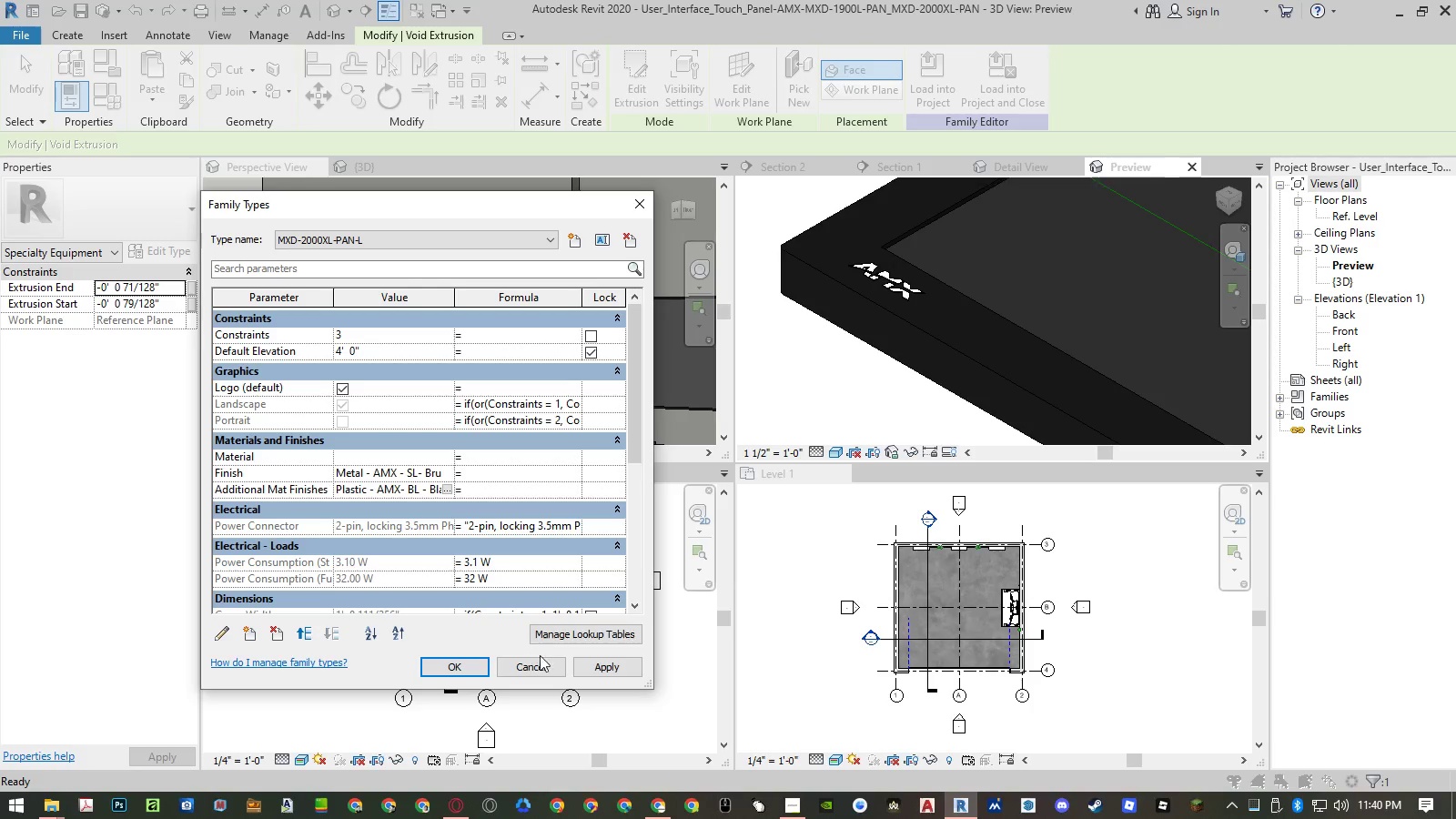 
left_click([543, 661])
 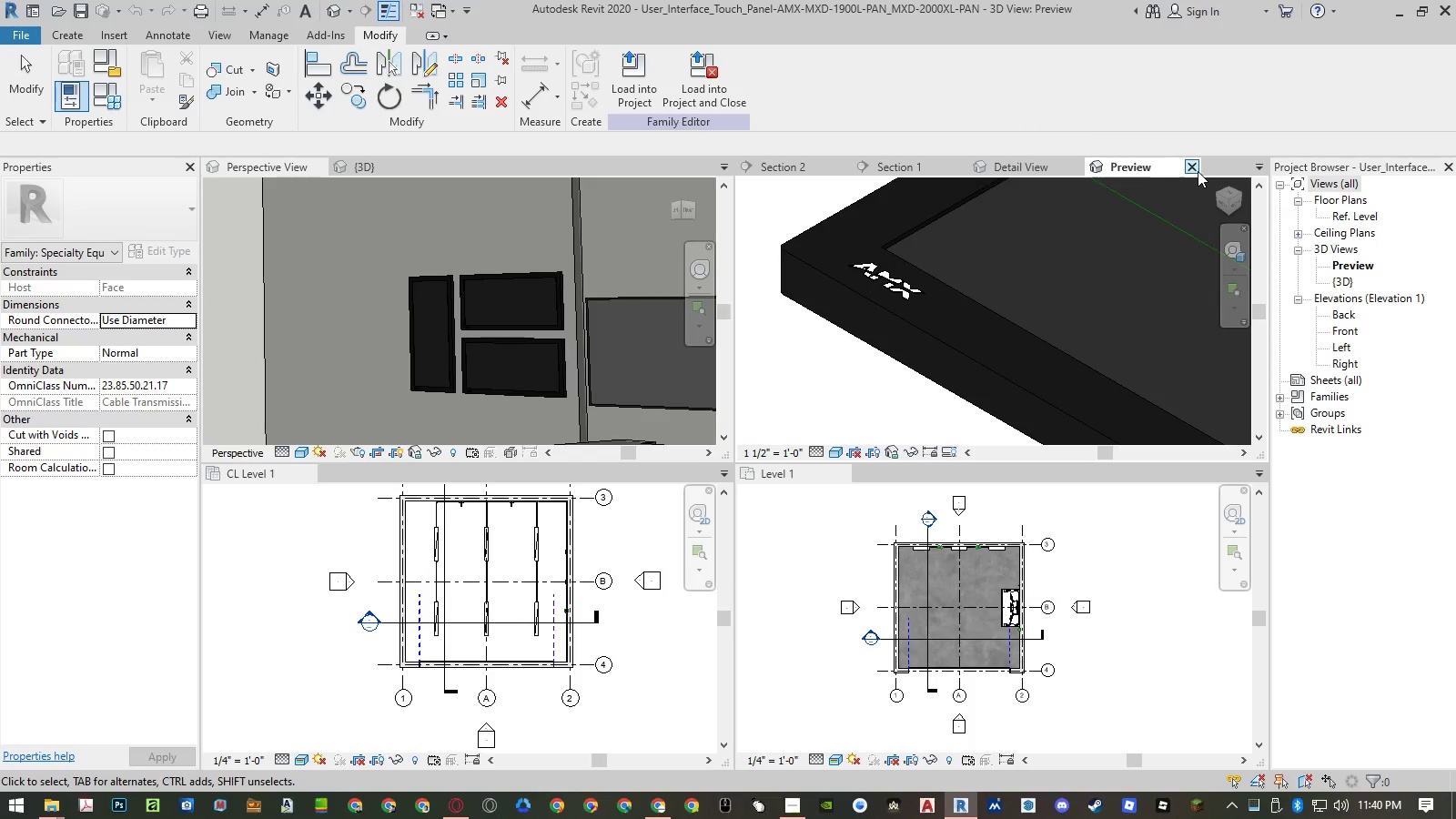 
left_click([1196, 171])
 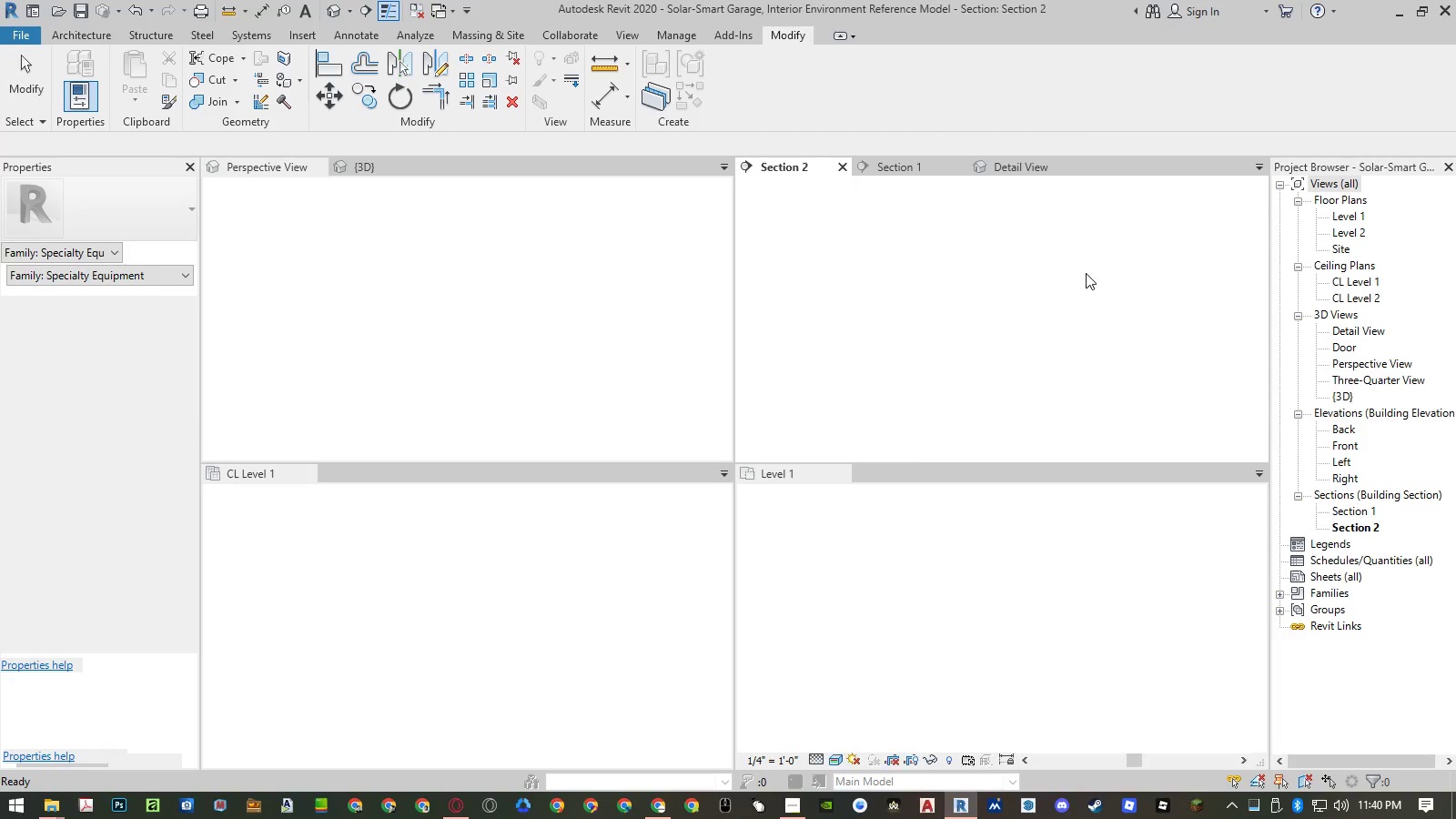 
left_click([1040, 171])
 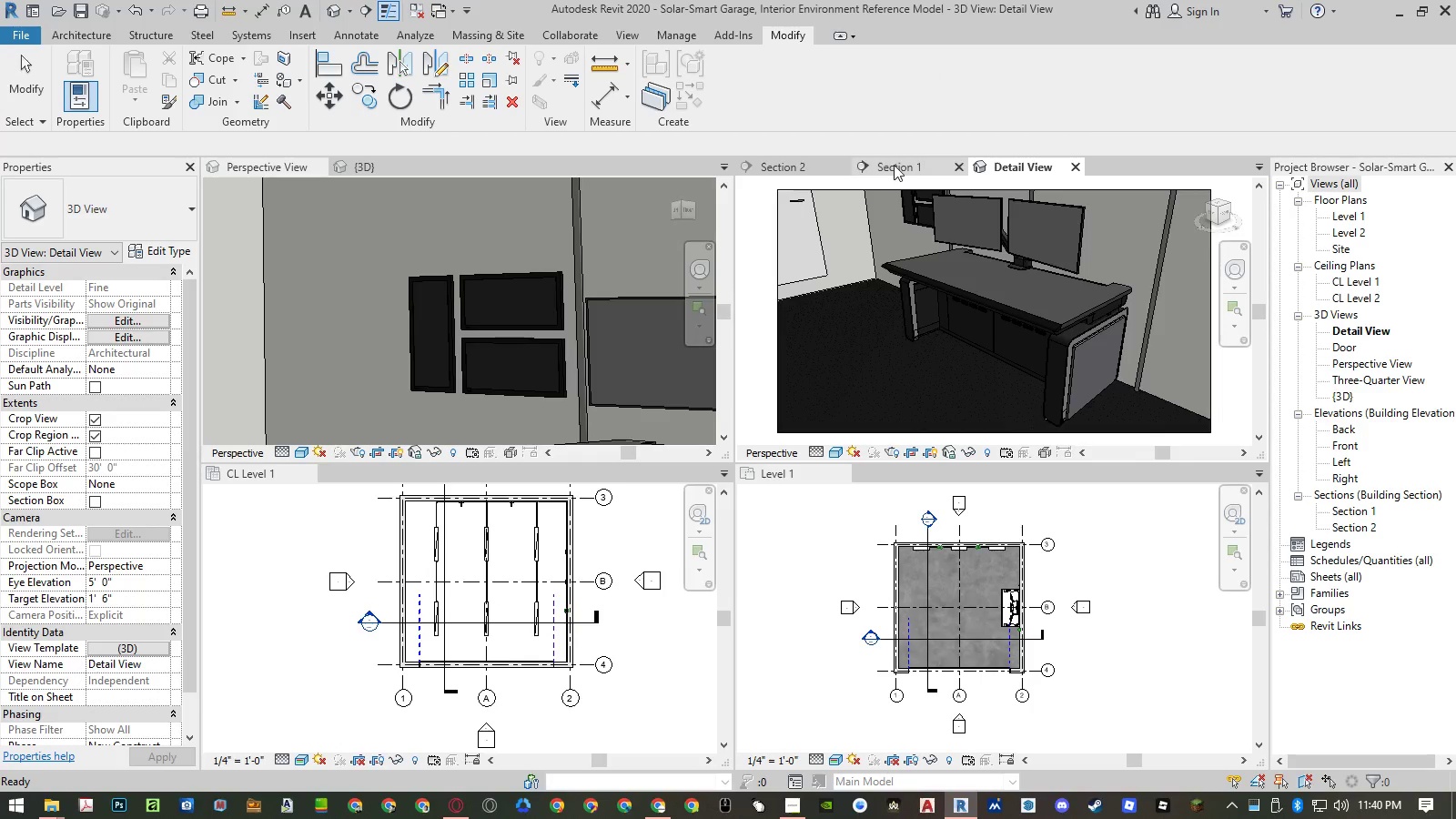 
left_click([795, 164])
 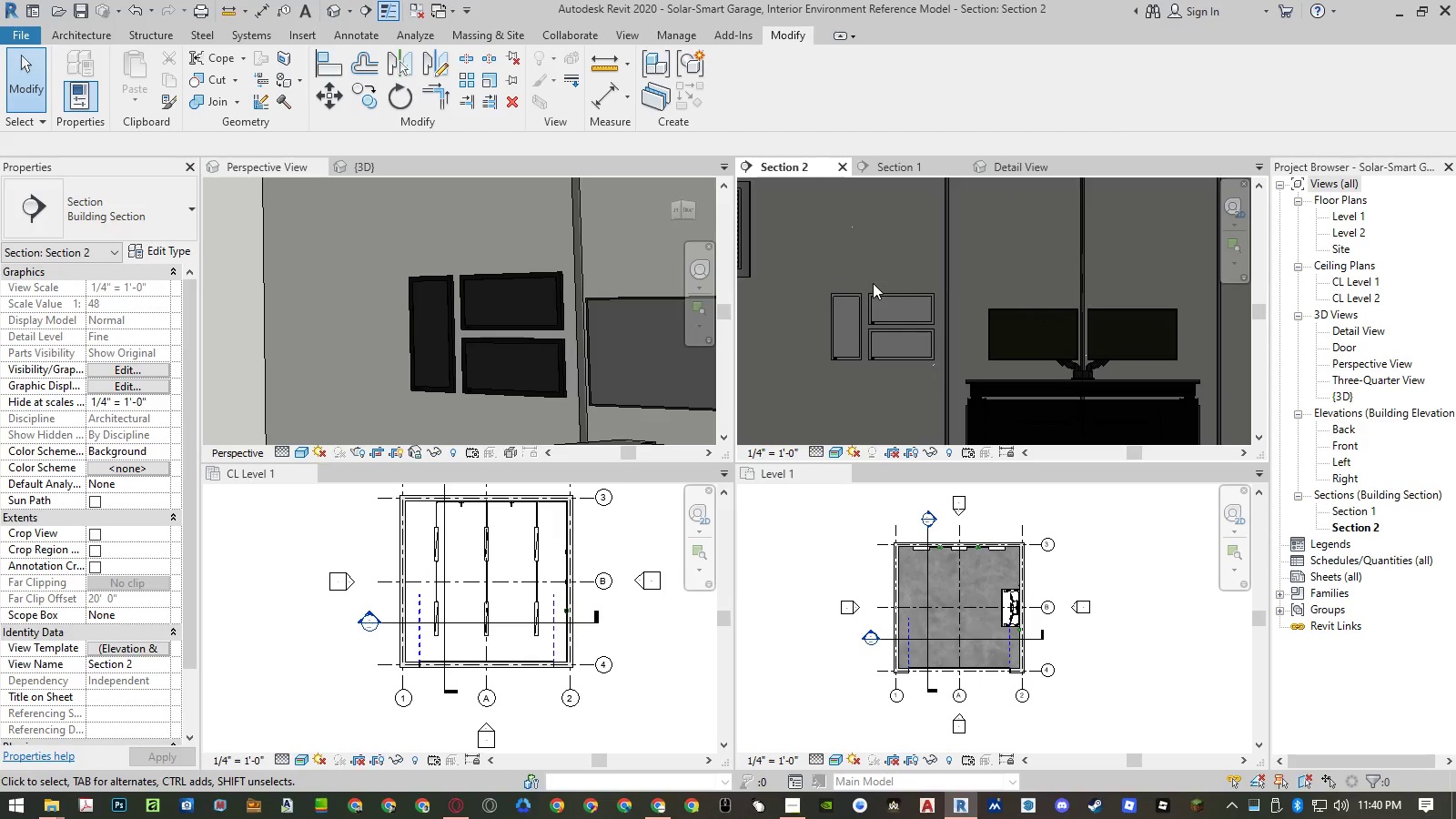 
scroll: coordinate [854, 303], scroll_direction: down, amount: 4.0
 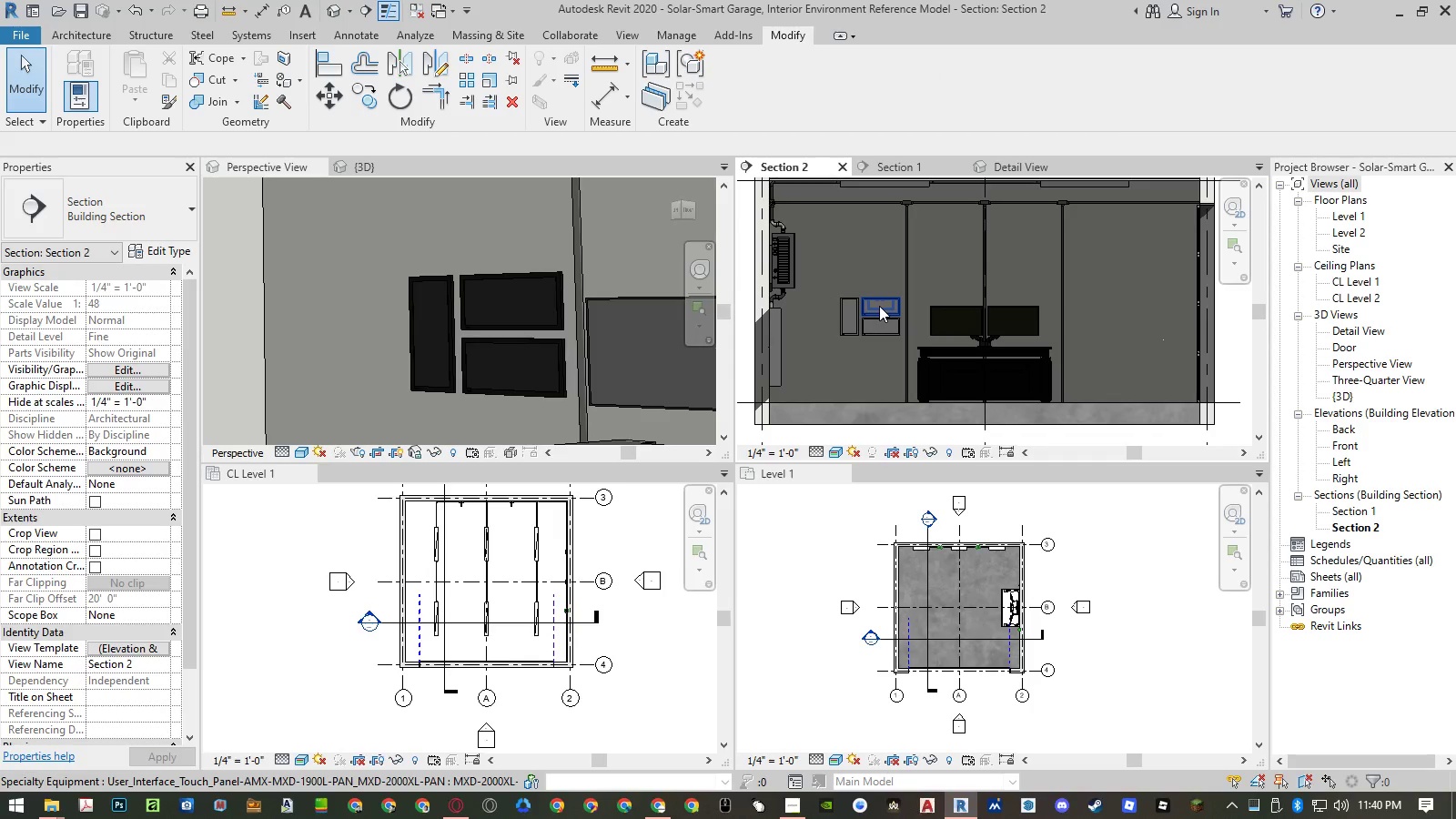 
left_click([879, 306])
 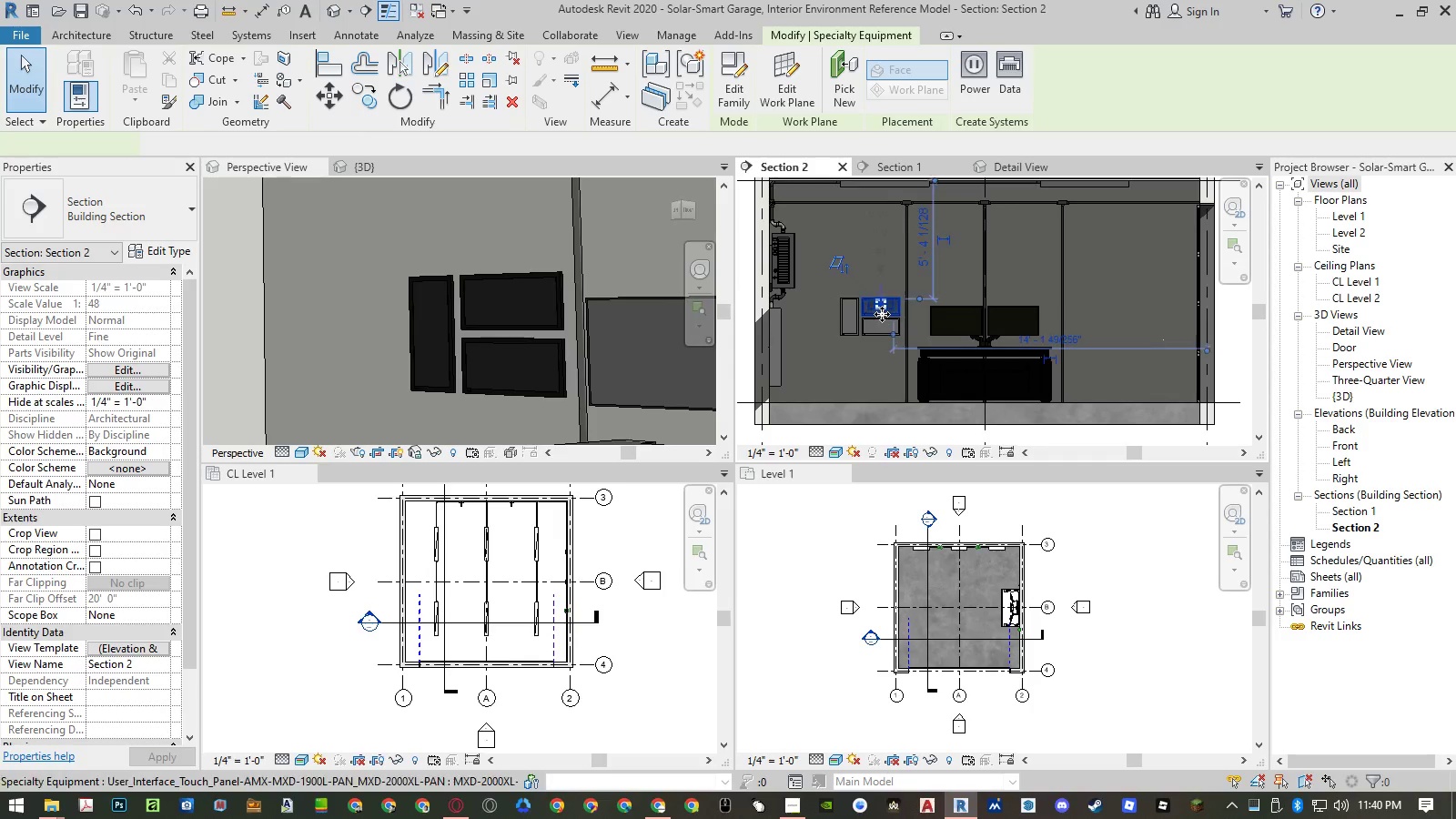 
hold_key(key=ControlLeft, duration=1.5)
left_click([884, 331])
 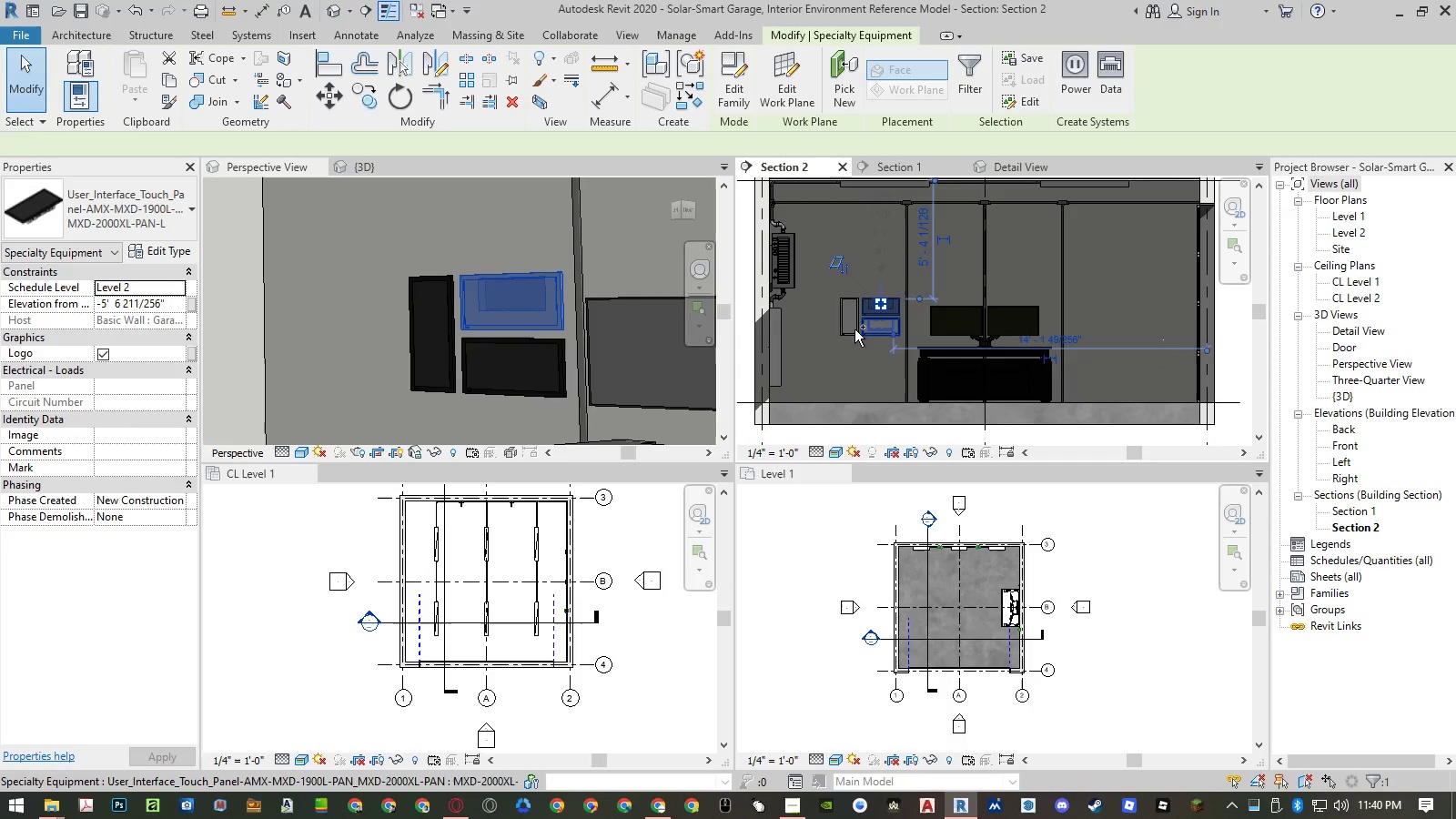 
hold_key(key=ControlLeft, duration=0.39)
left_click([853, 329])
 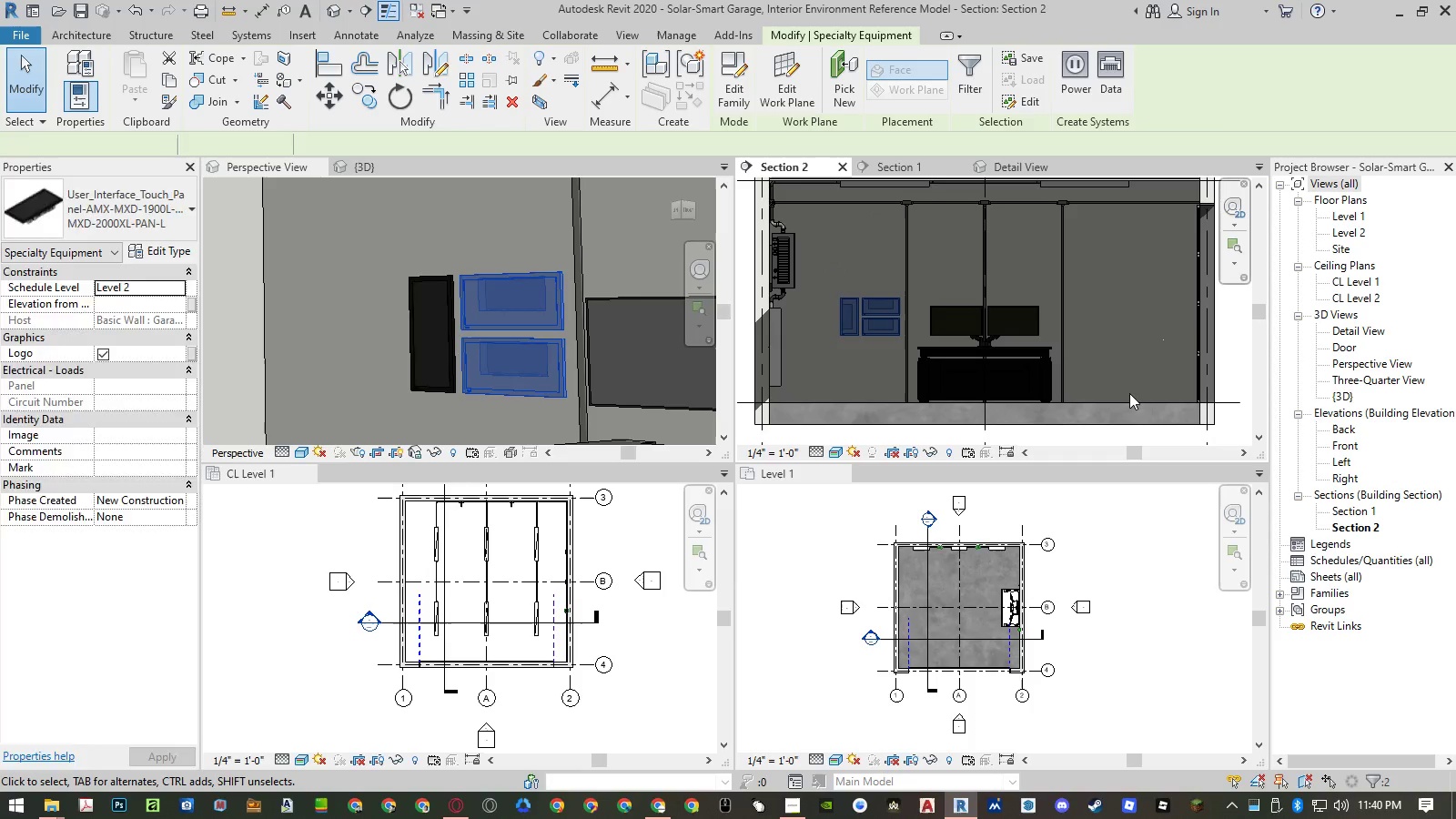 
type(mm)
 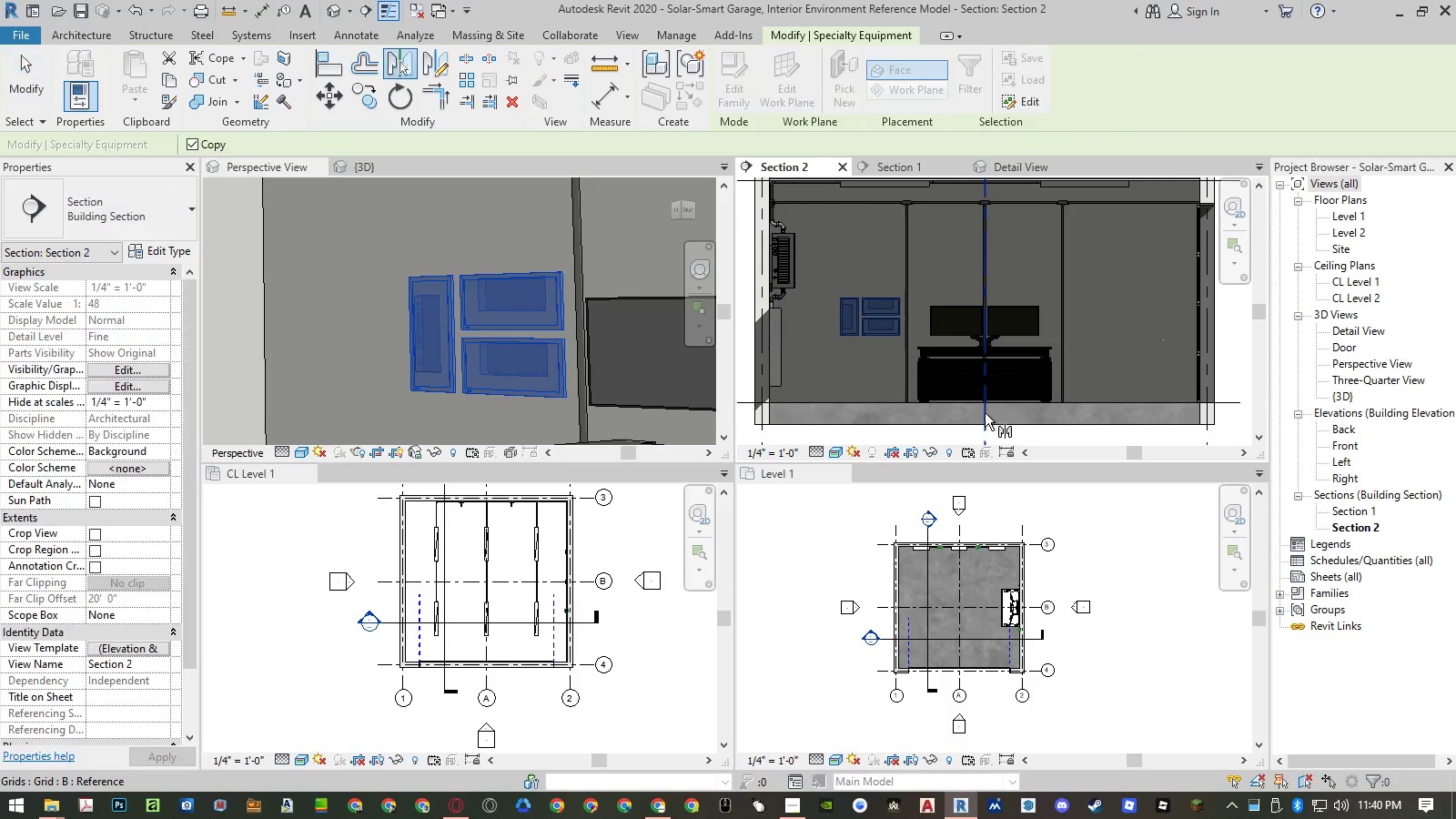 
left_click([985, 413])
 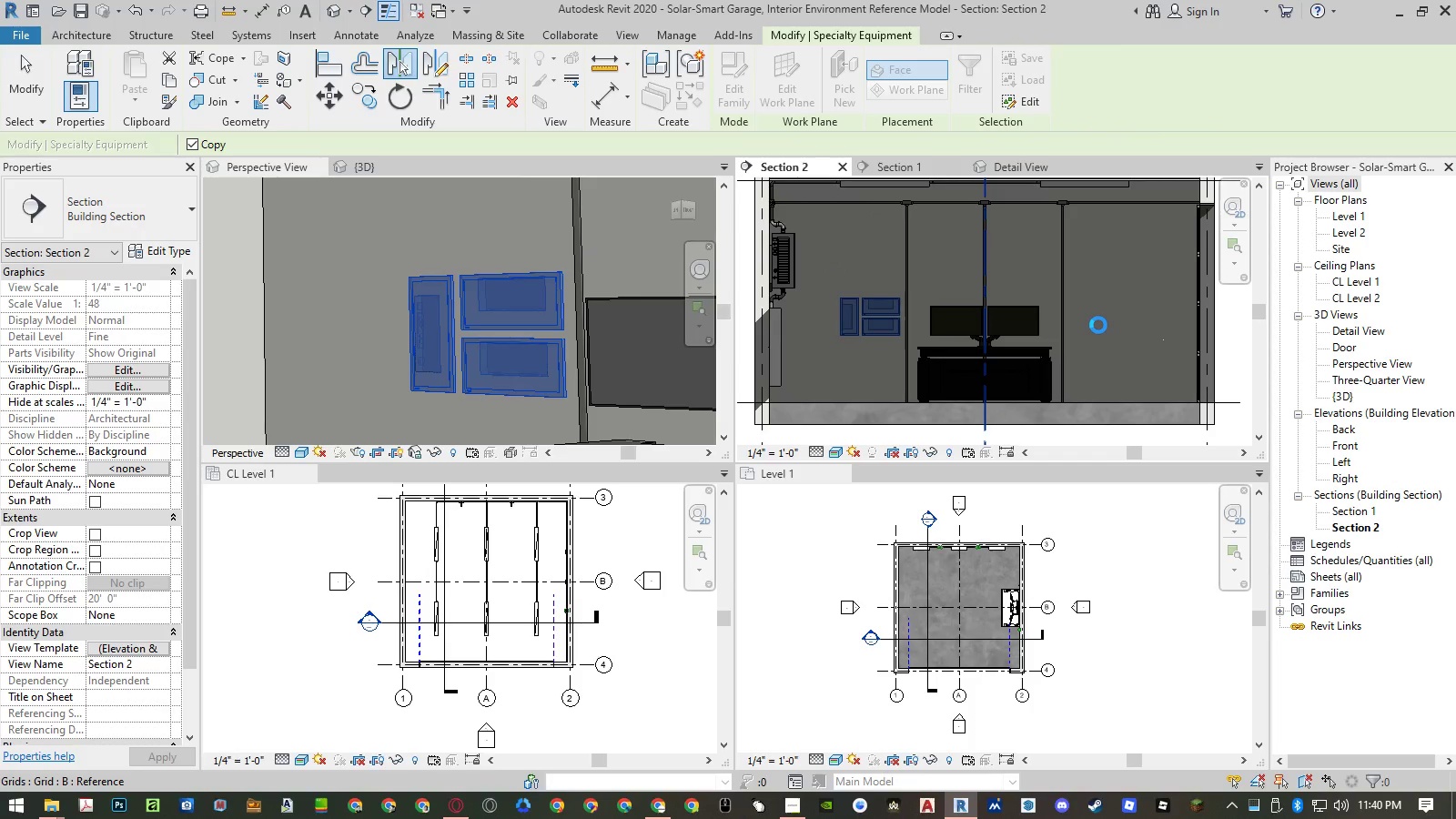 
mouse_move([1101, 342])
 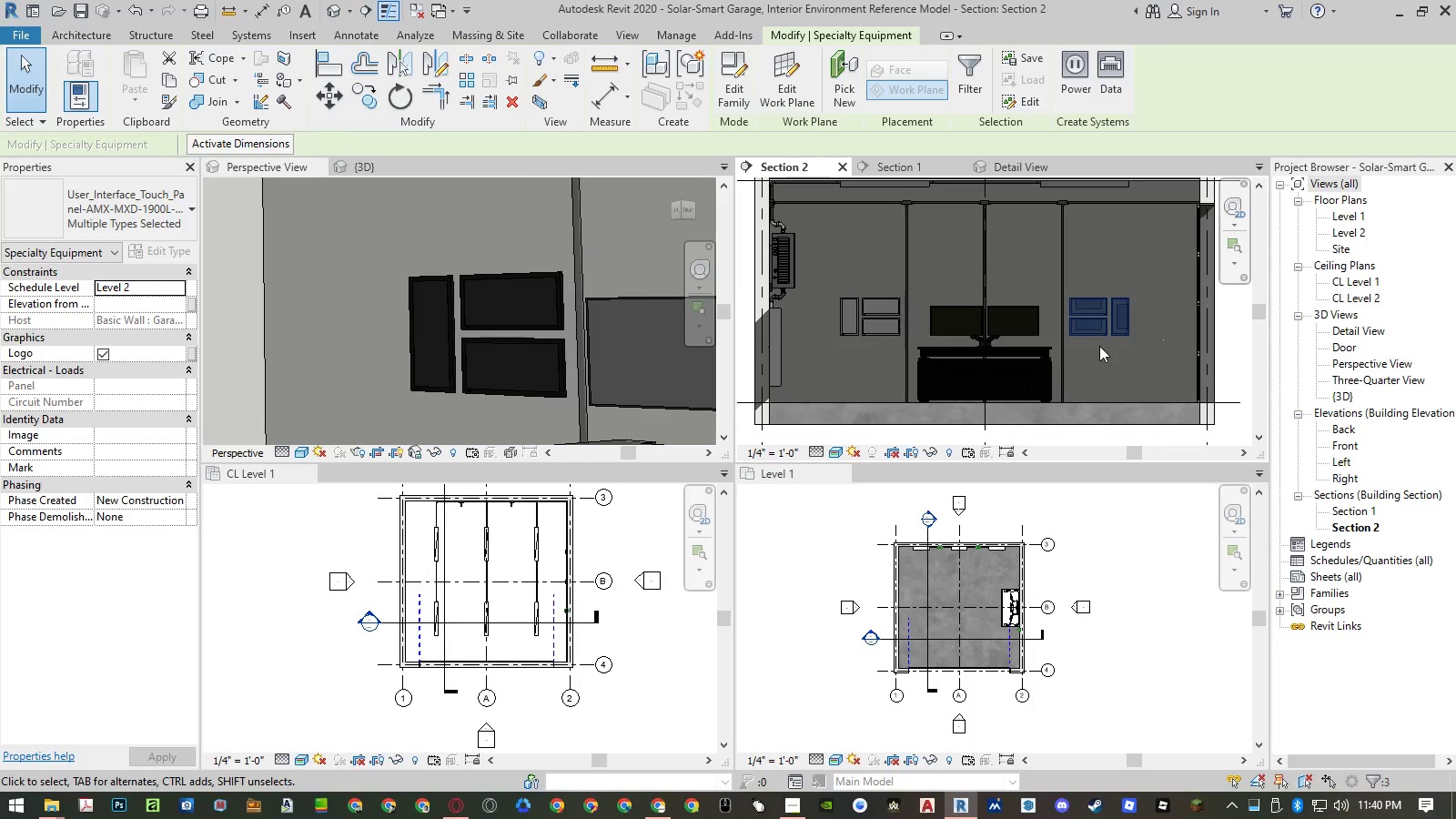 
key(Escape)
 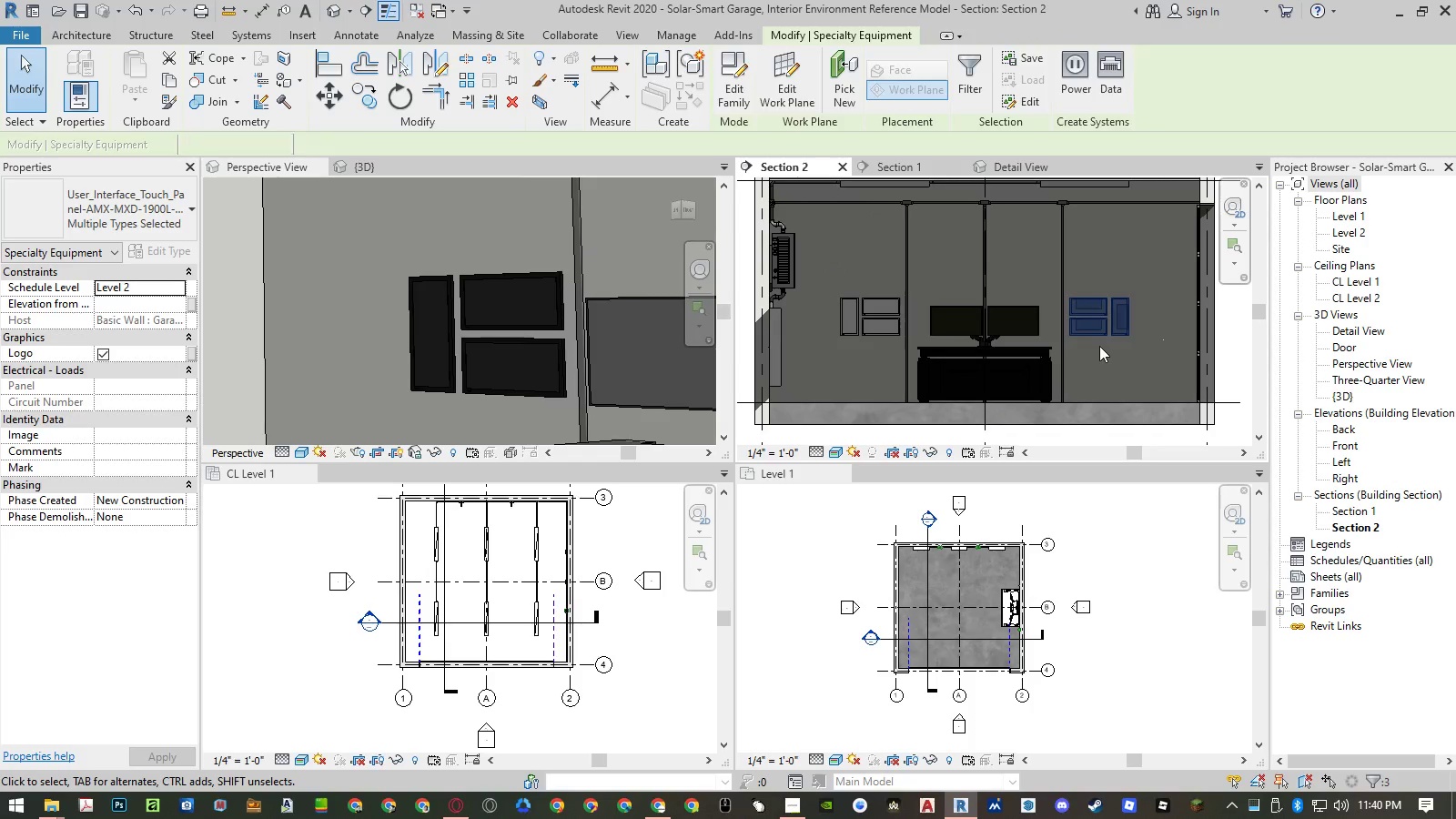 
key(Escape)
 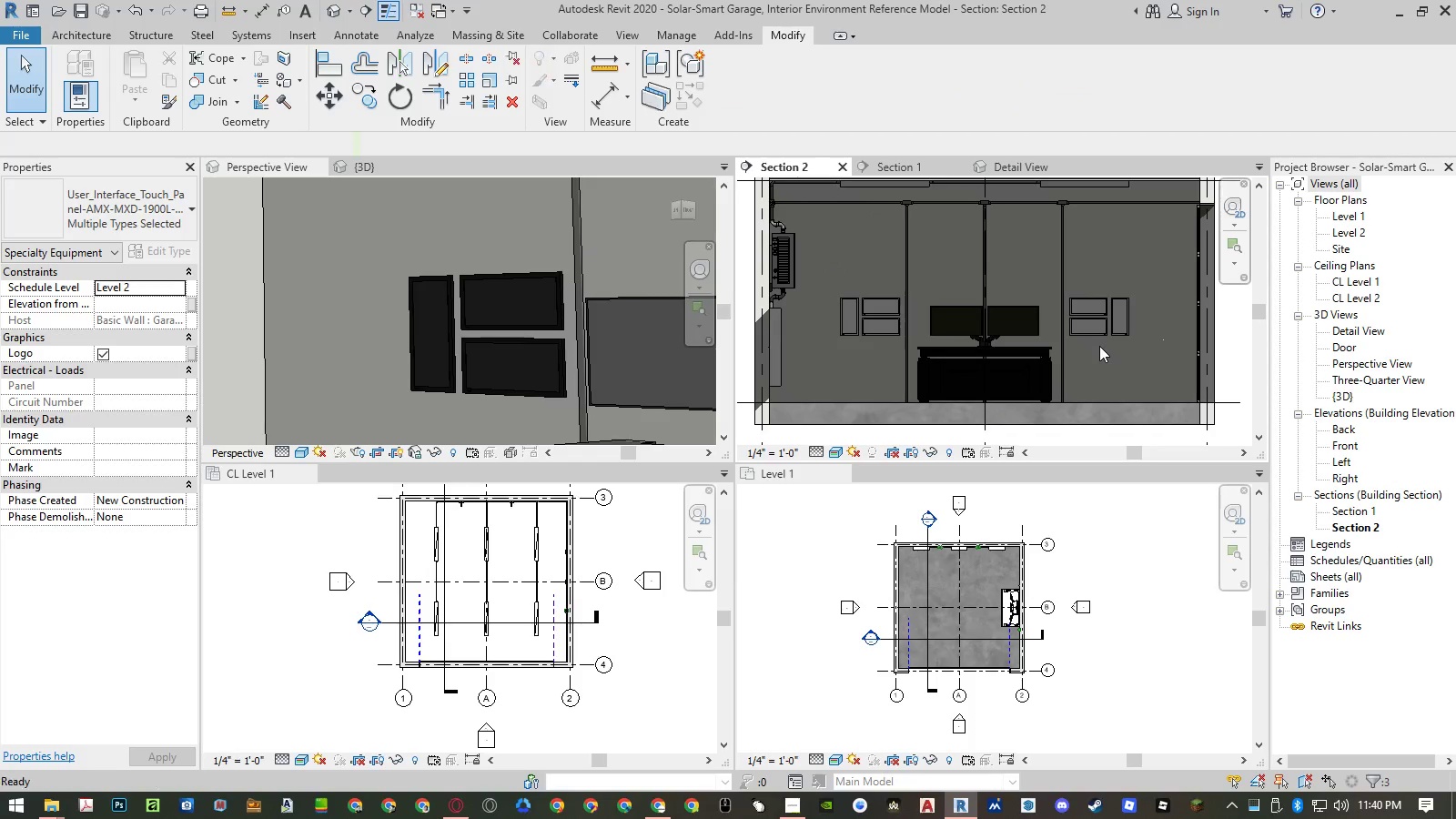 
key(Escape)
 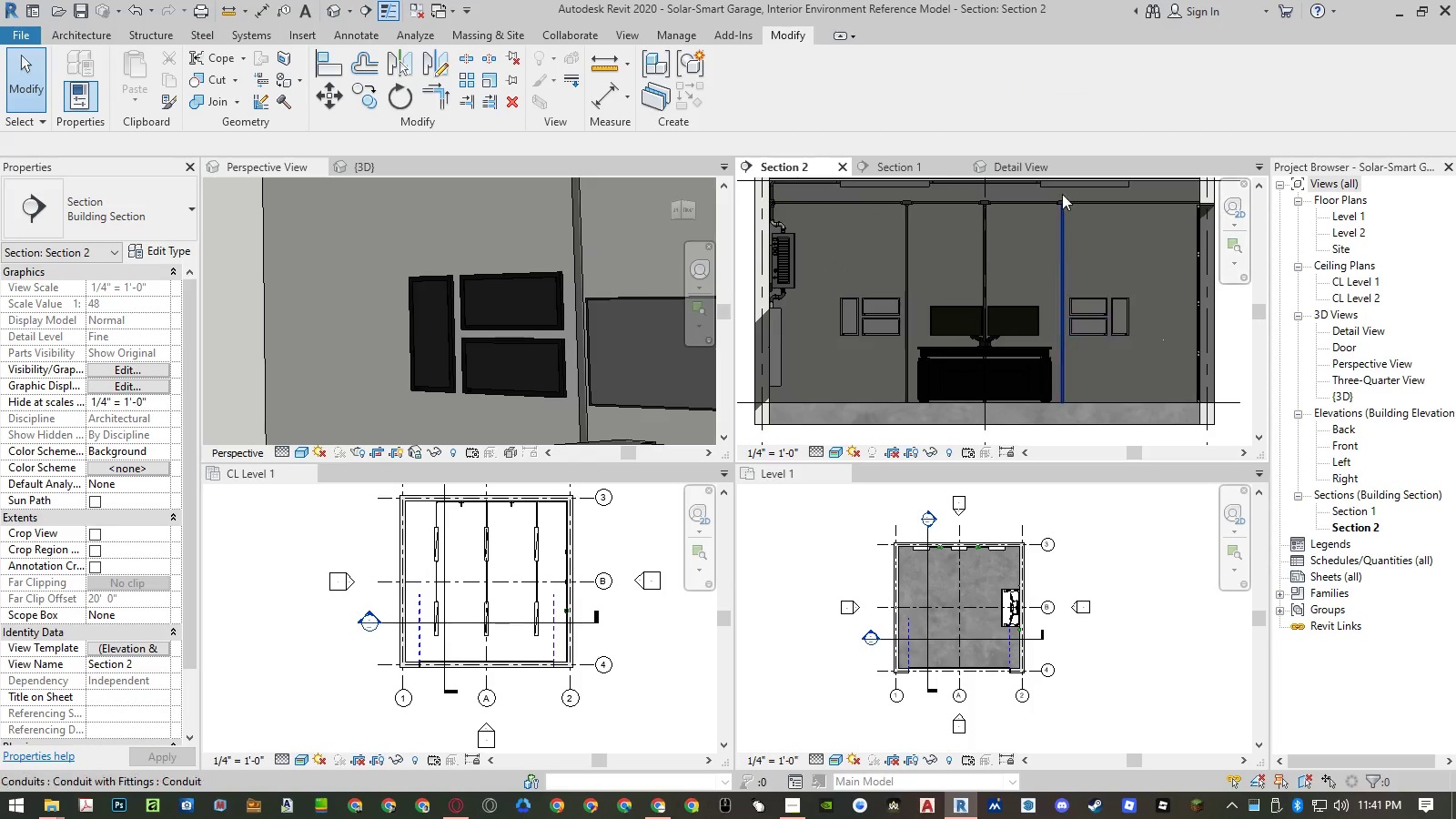 
left_click([1028, 172])
 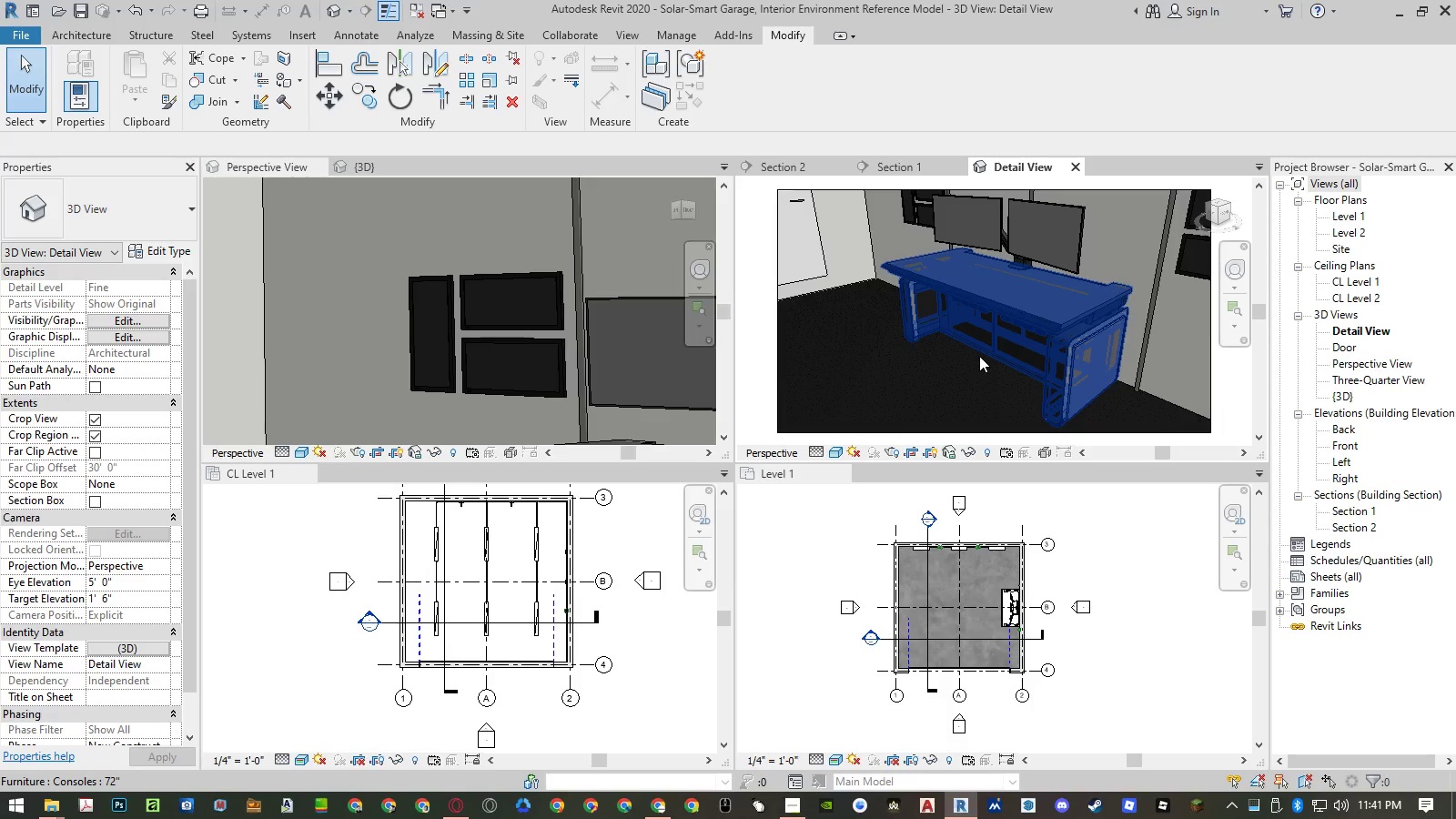 
wait(5.33)
 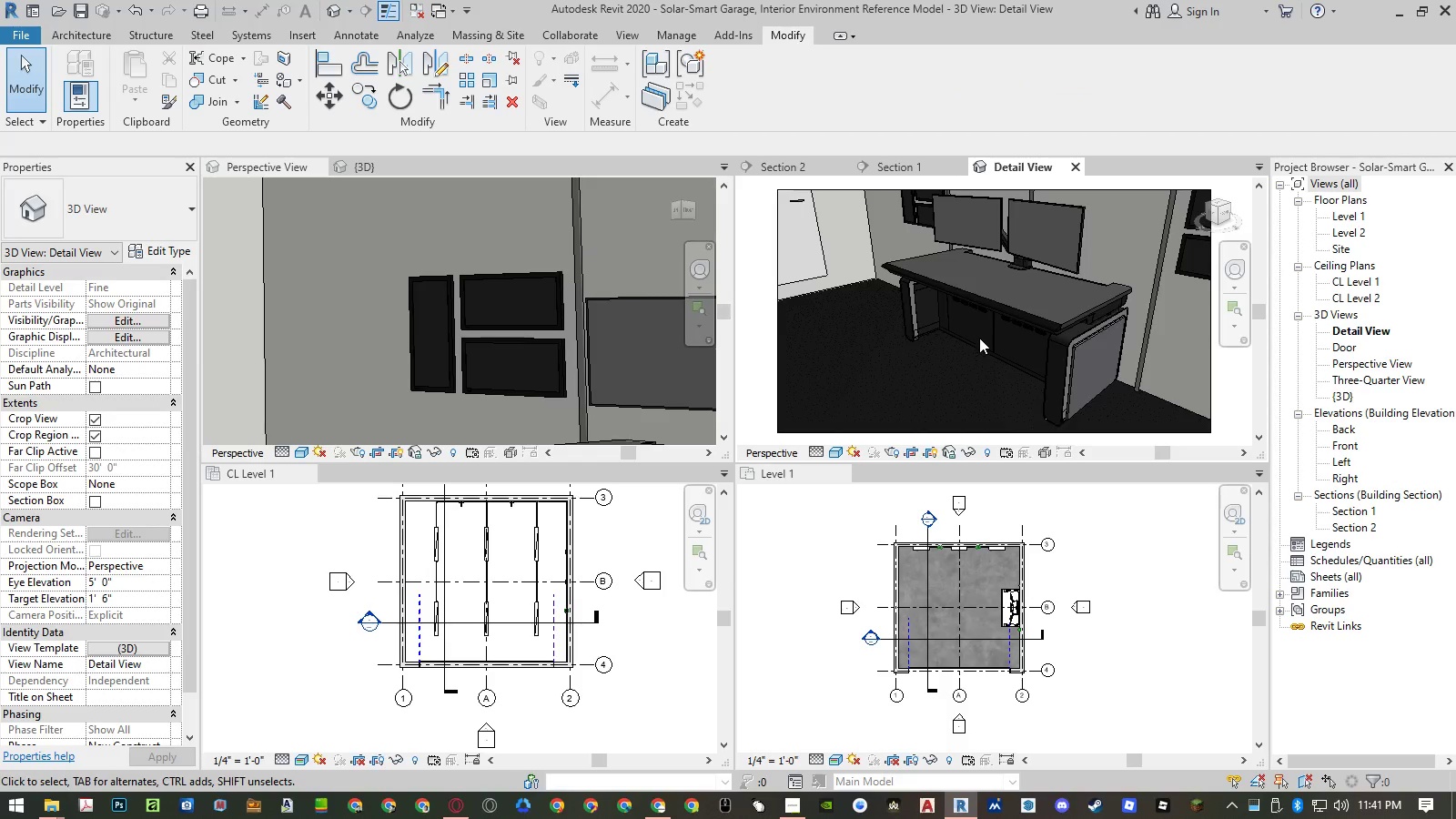 
left_click([805, 168])
 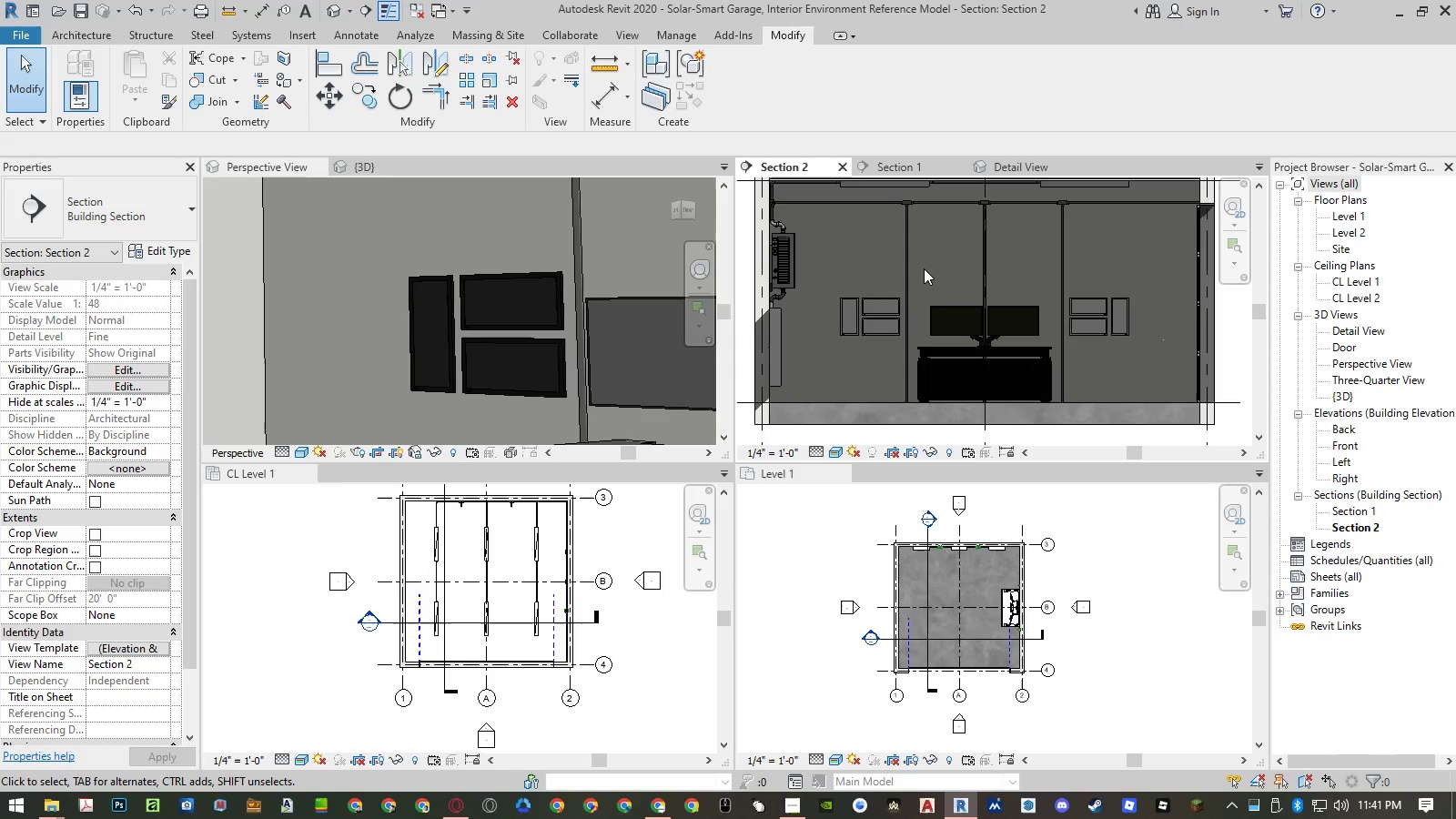 
key(Control+Z)
 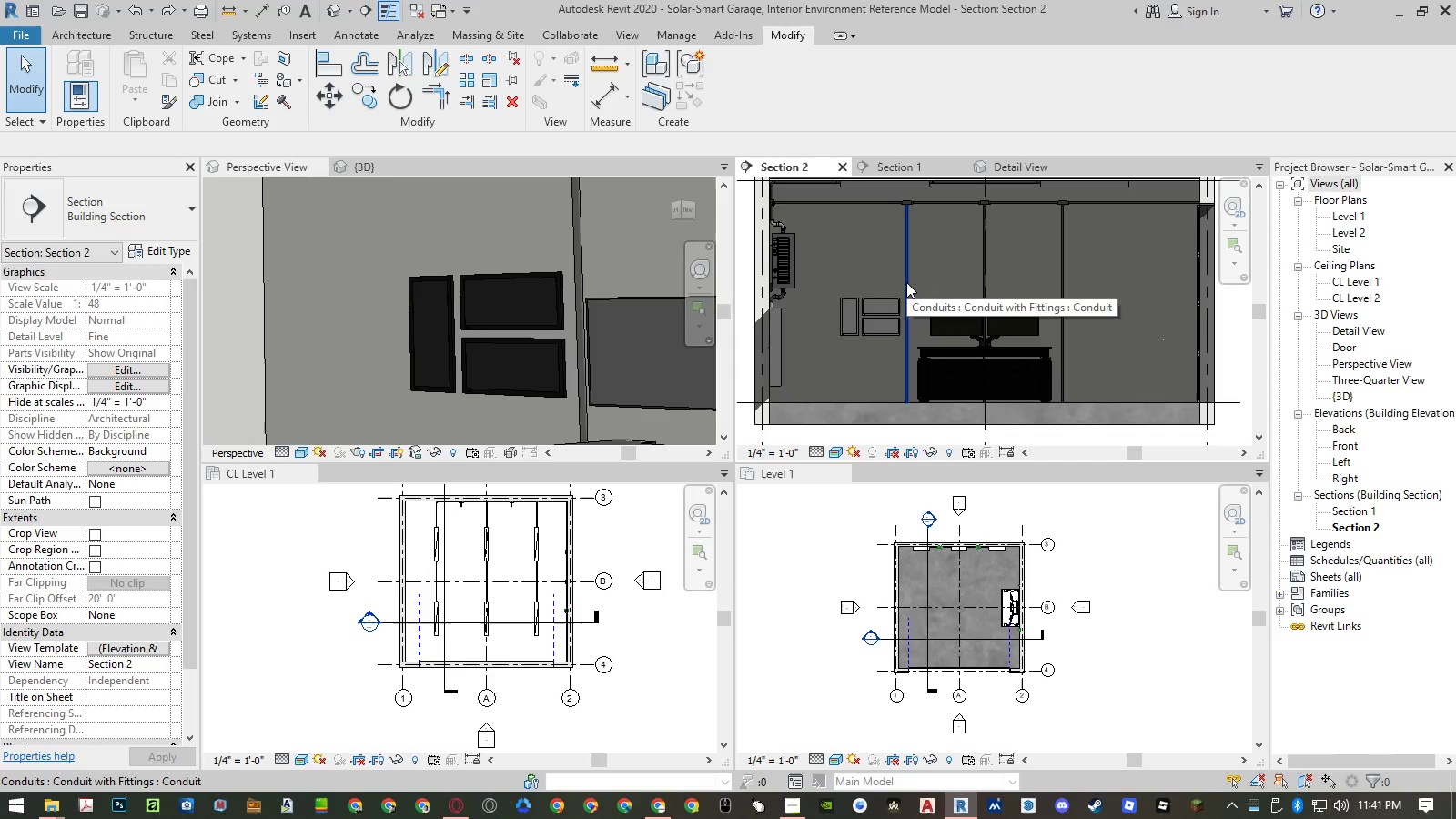 
left_click([906, 282])
 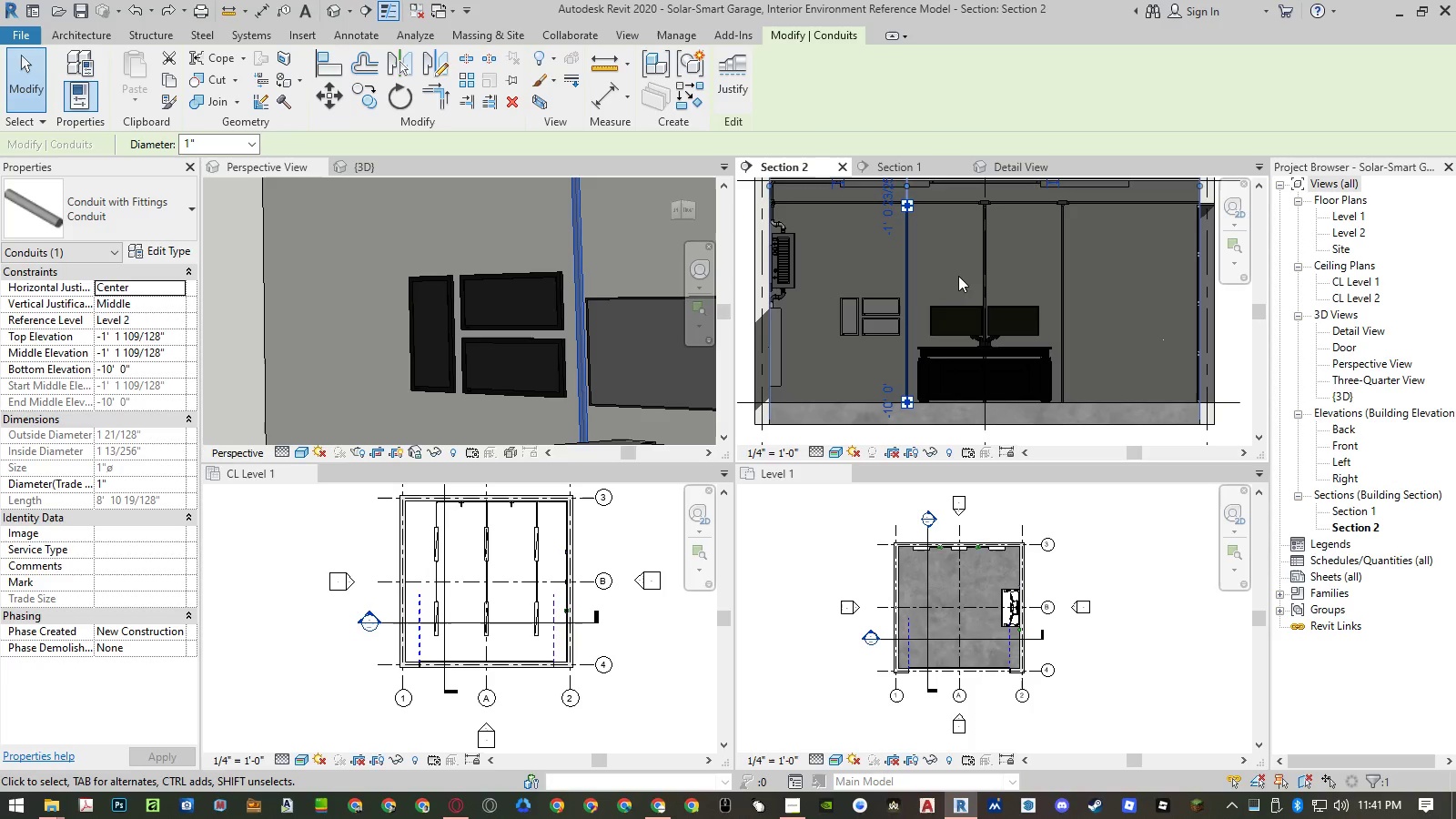 
type(mv)
 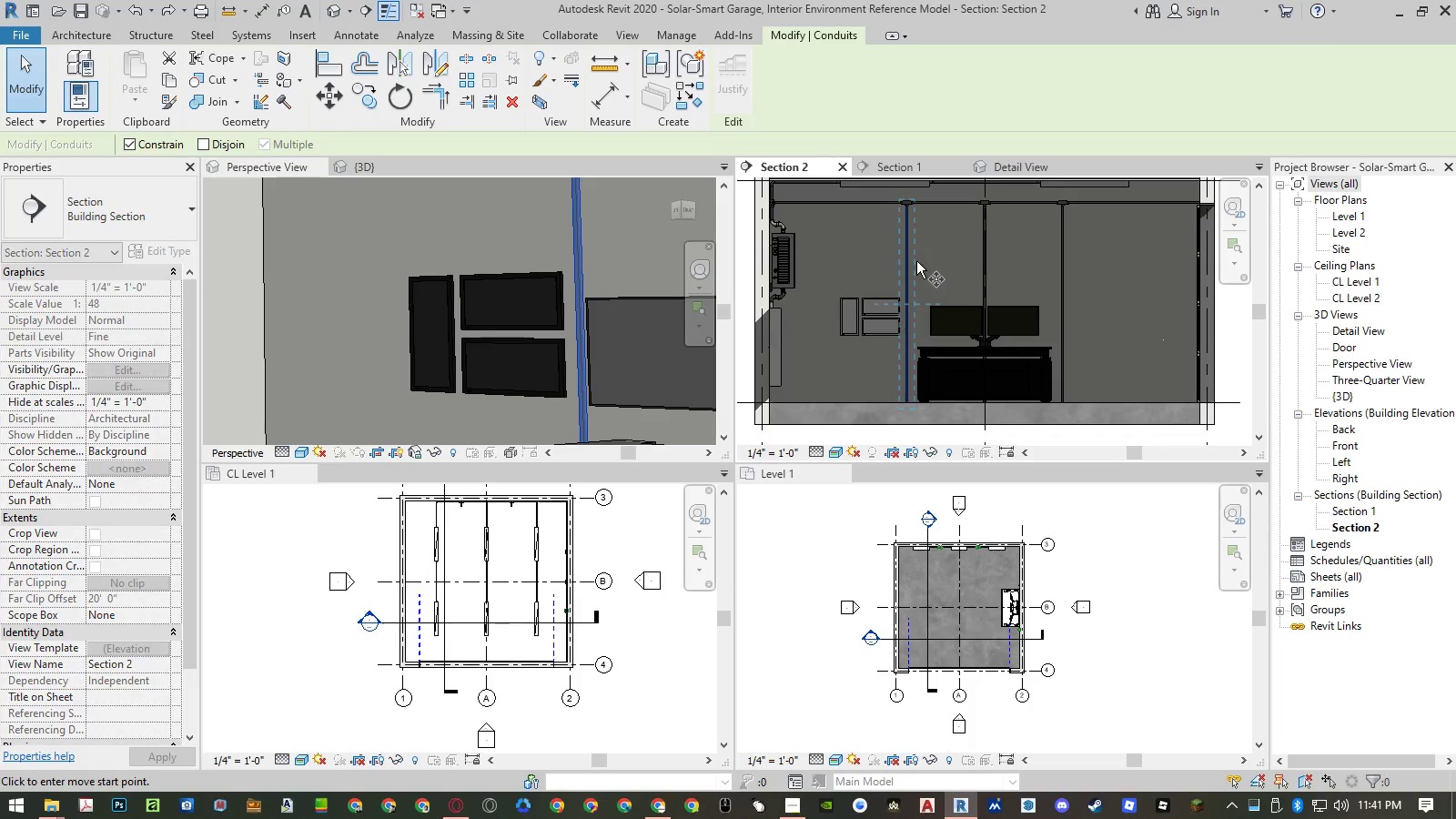 
left_click([922, 260])
 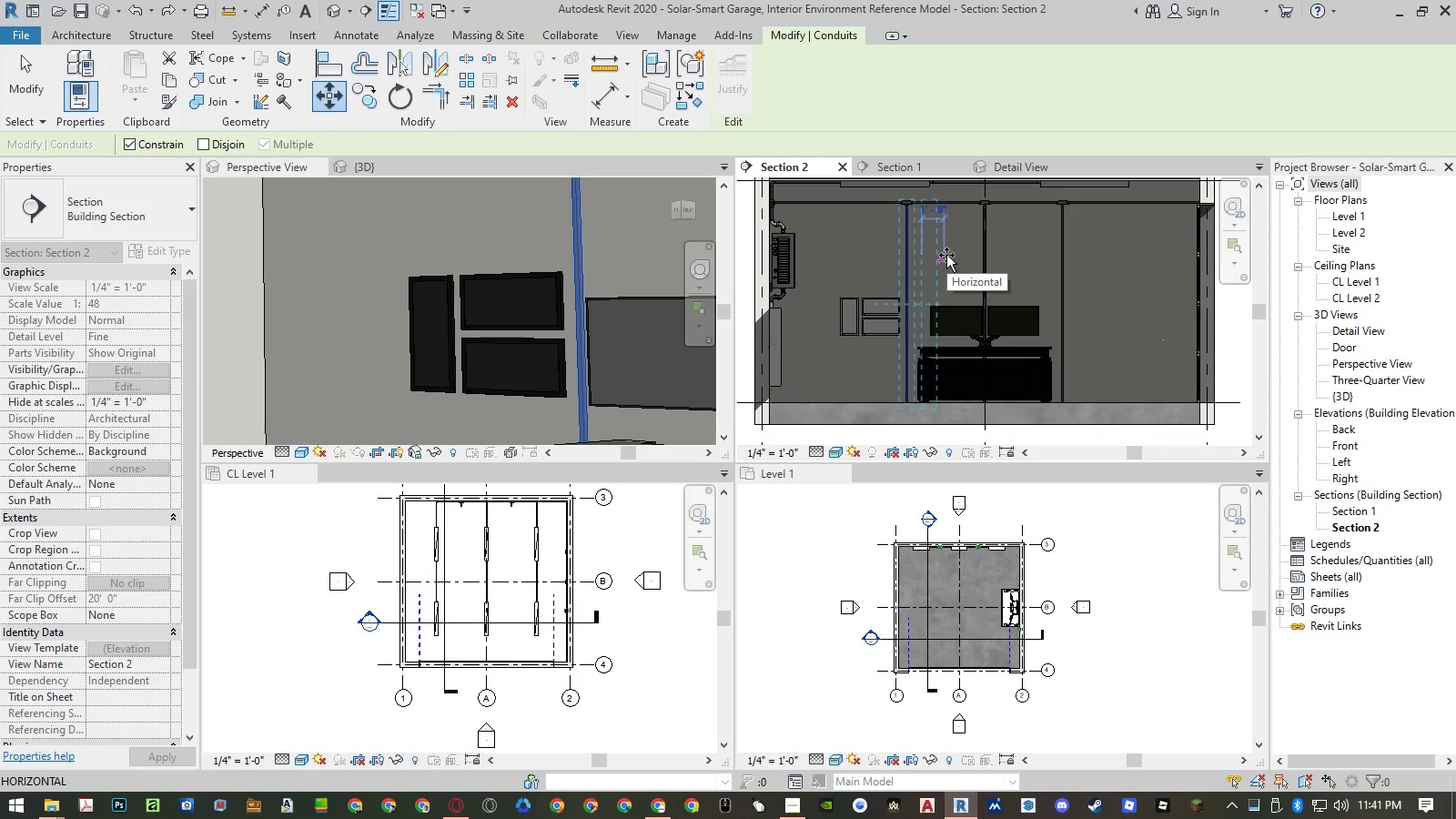 
key(Numpad1)
 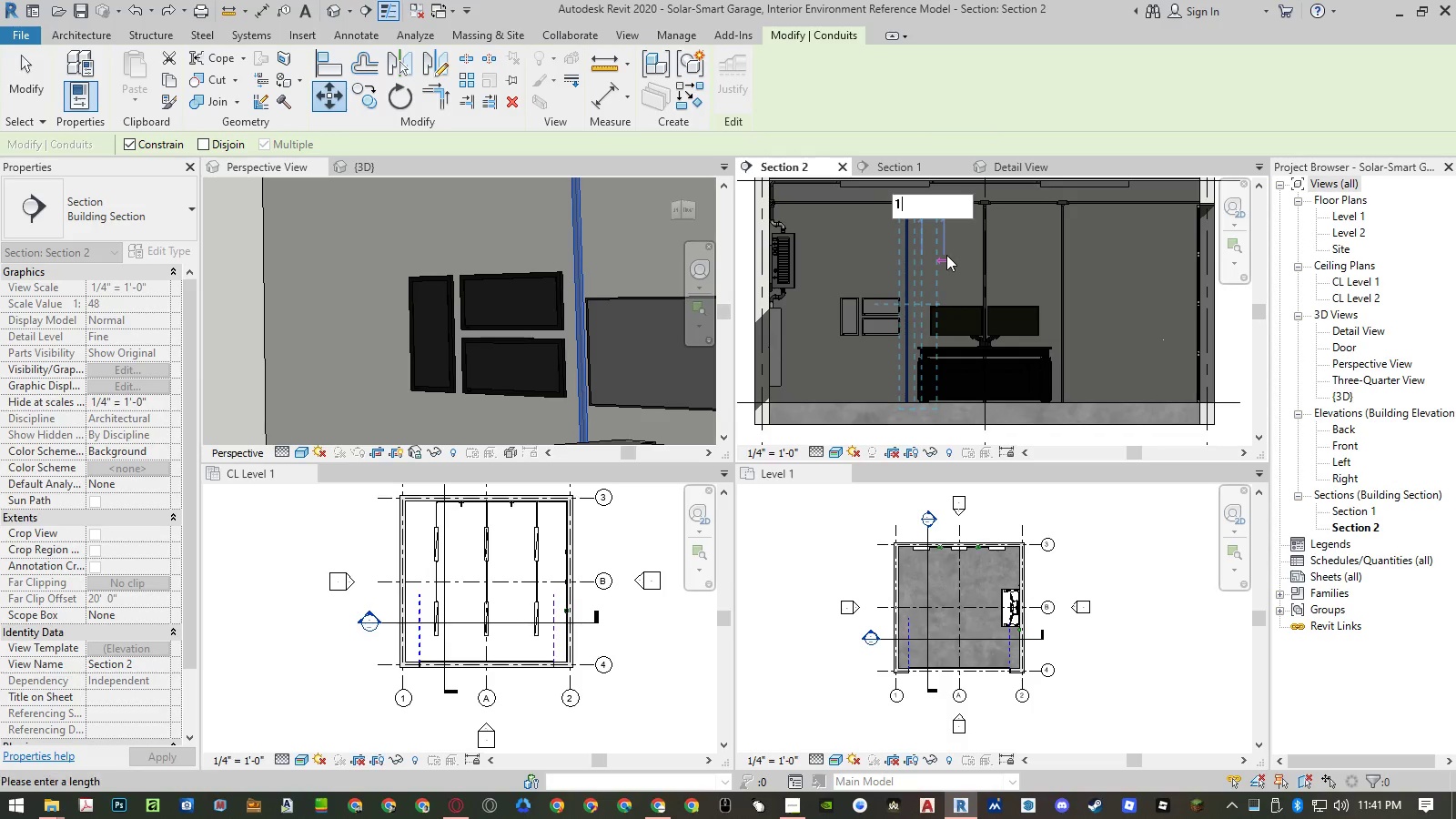 
key(NumpadEnter)
 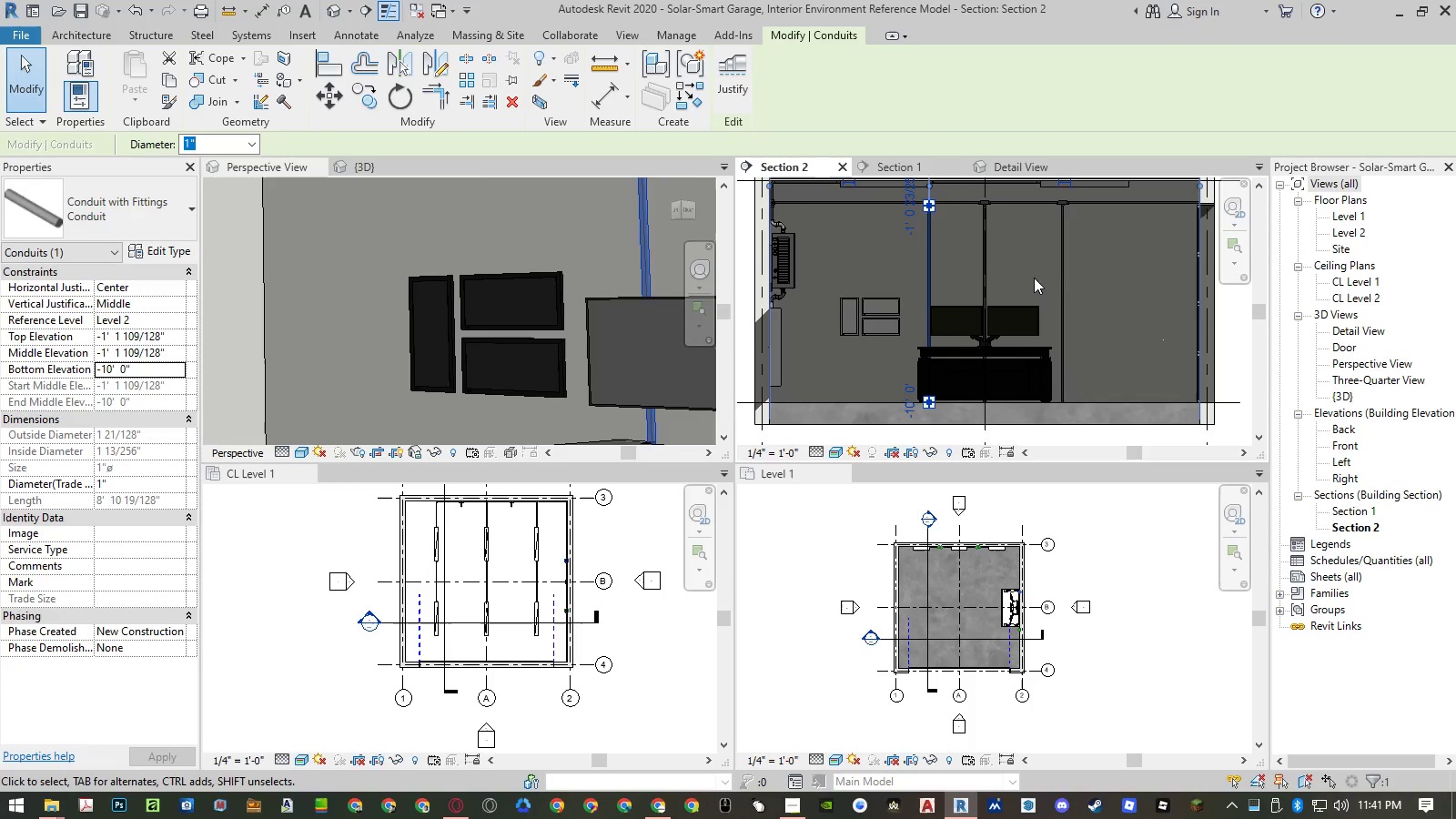 
left_click([1062, 278])
 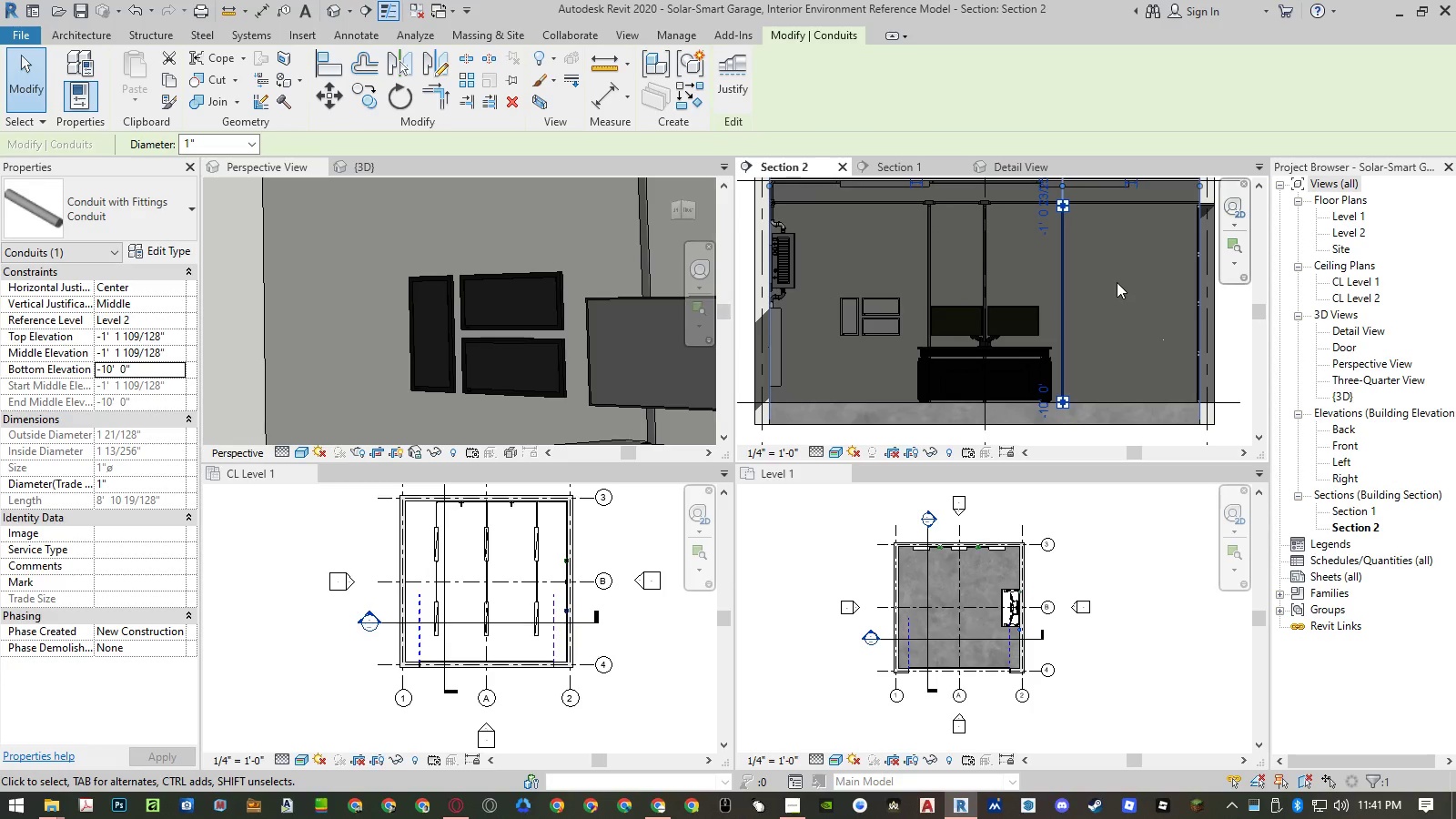 
type(mv)
 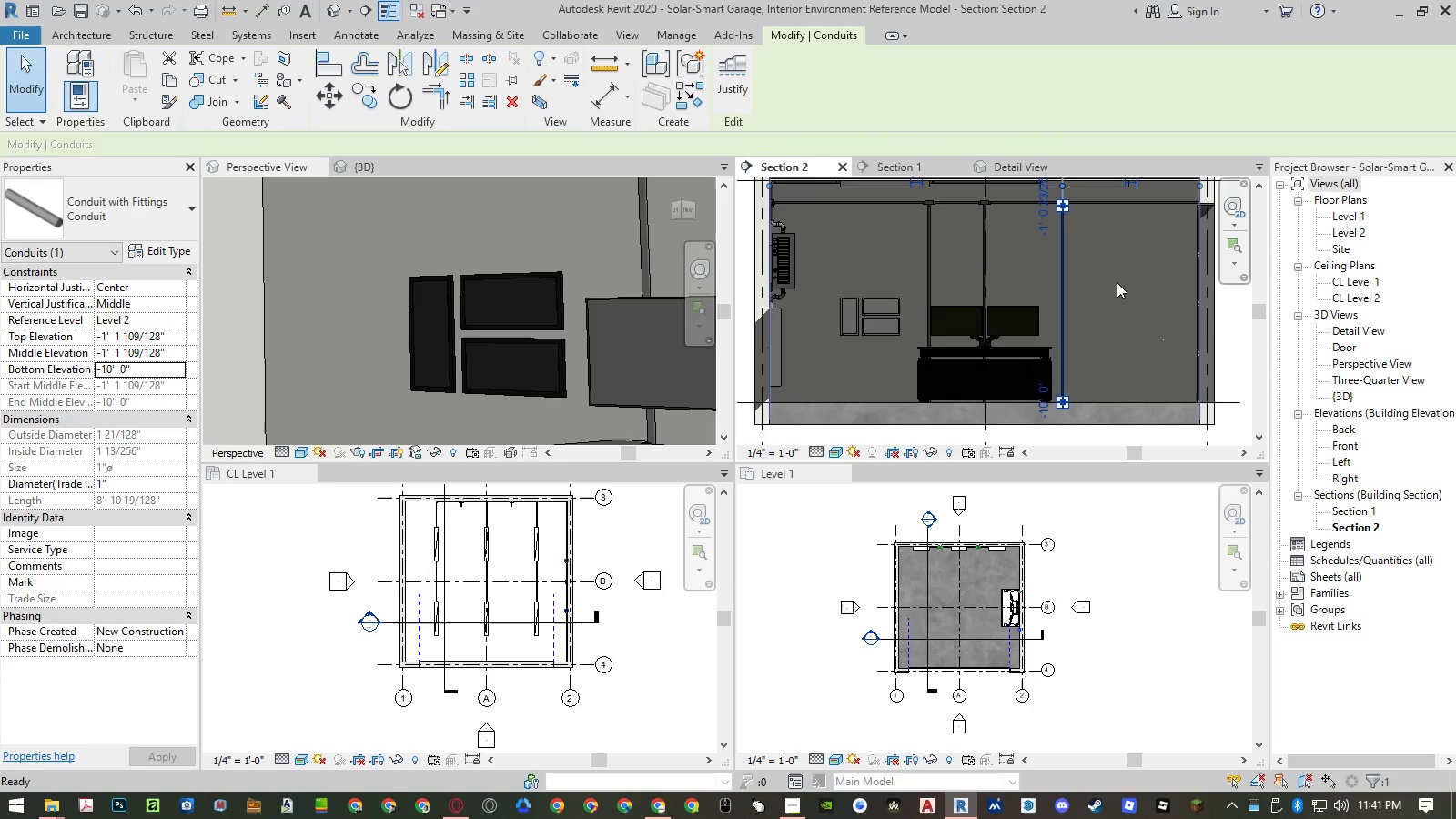 
left_click([1117, 282])
 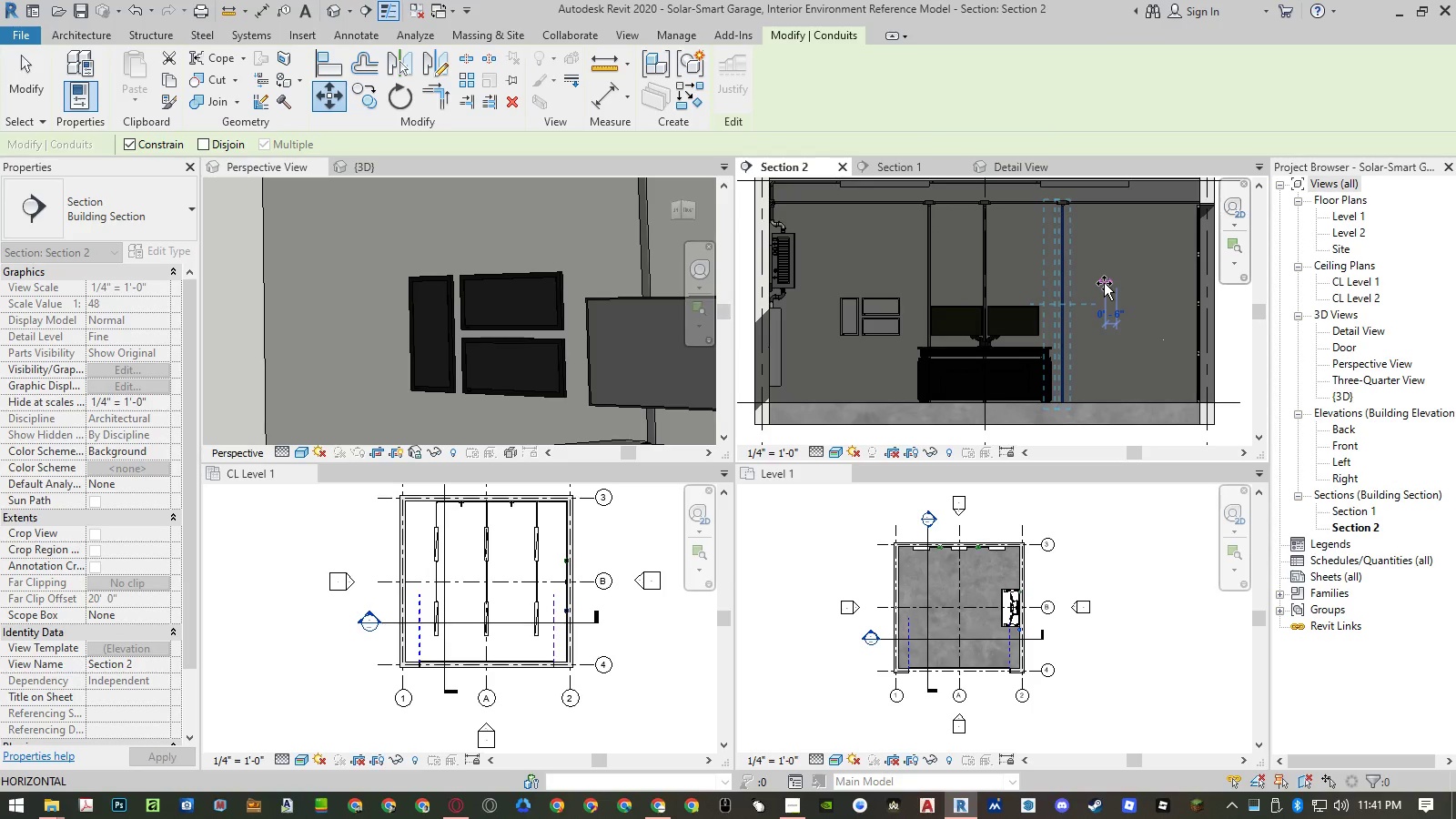 
key(Numpad1)
 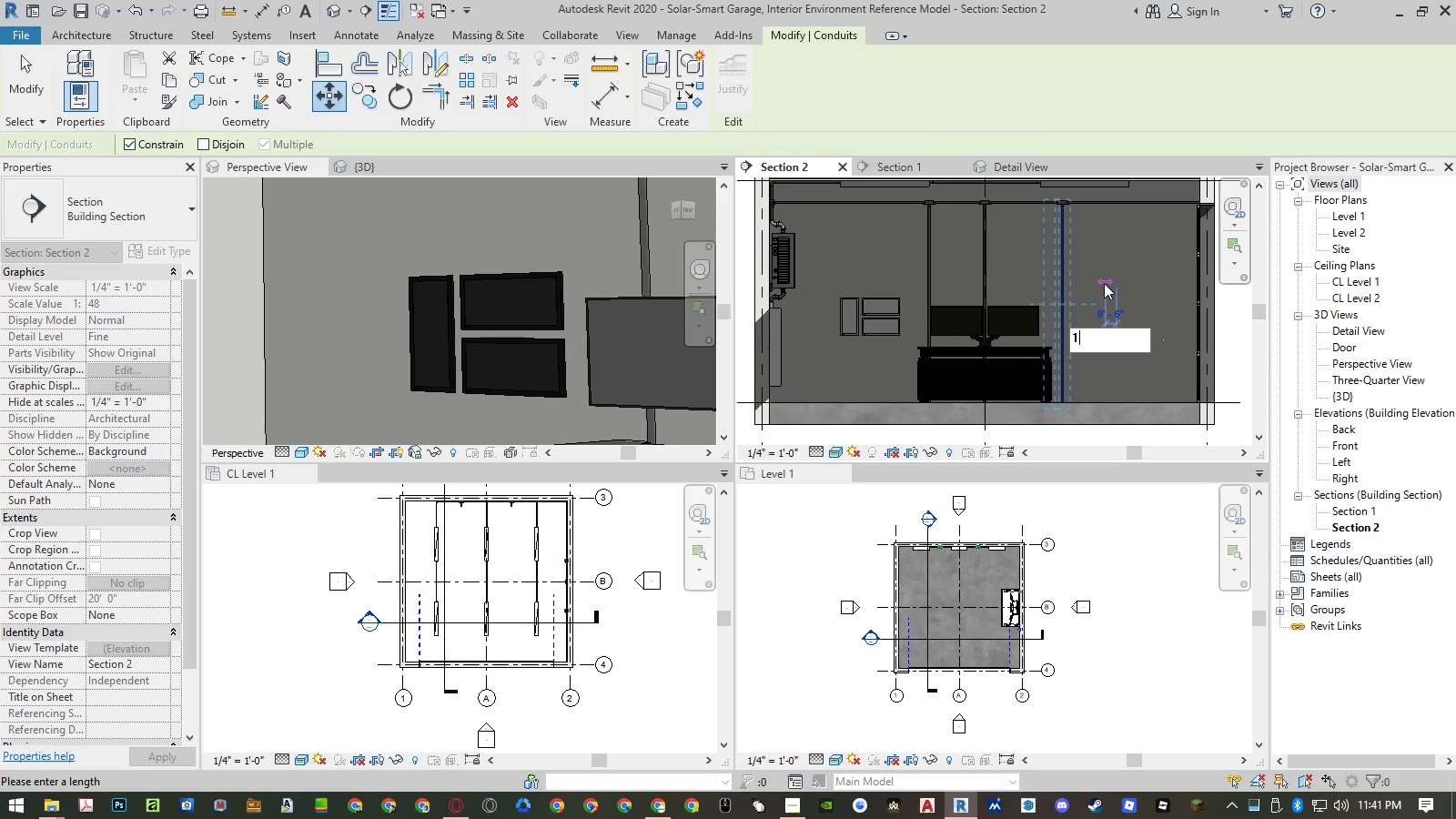 
key(NumpadEnter)
 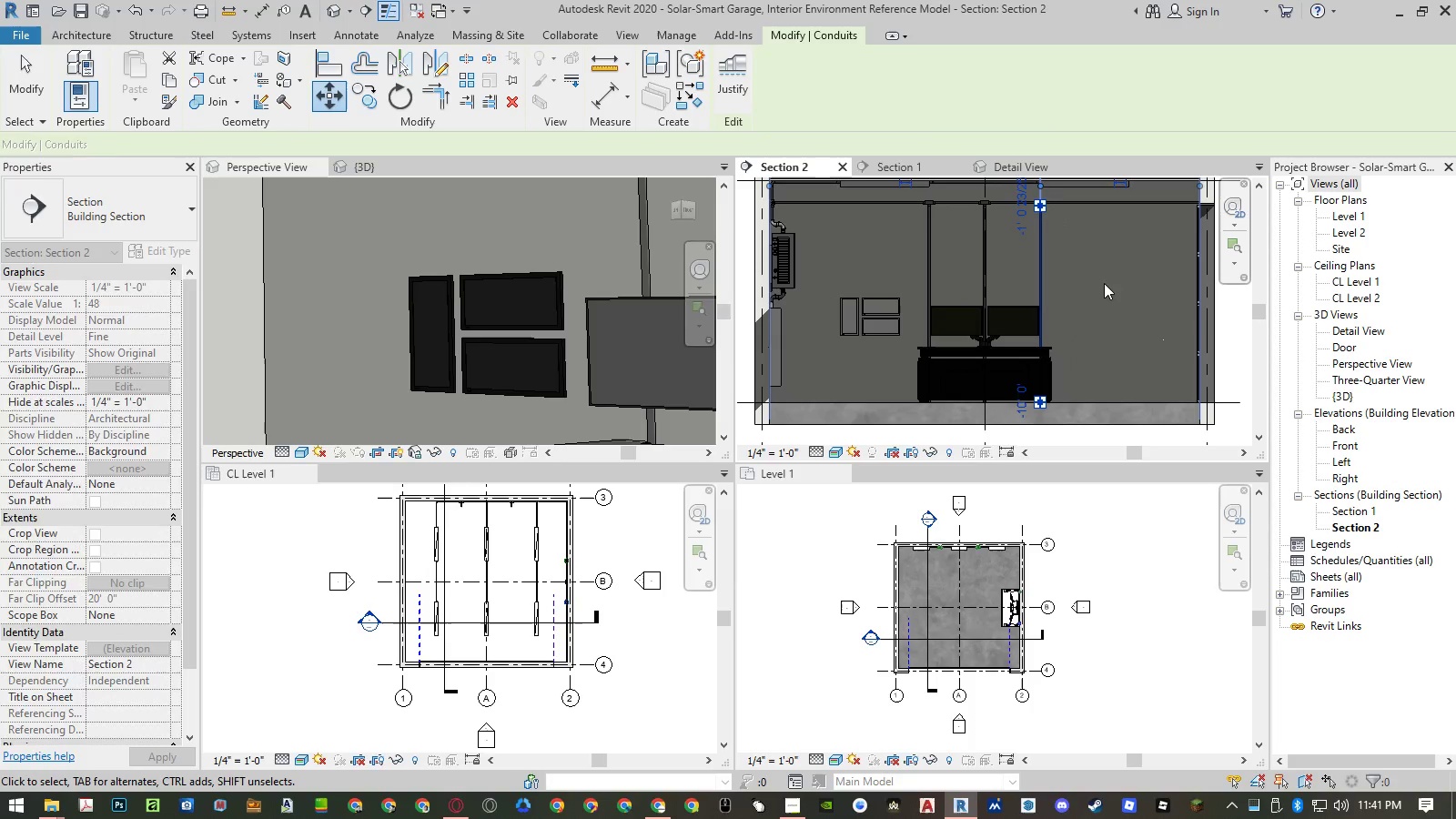 
key(Escape)
 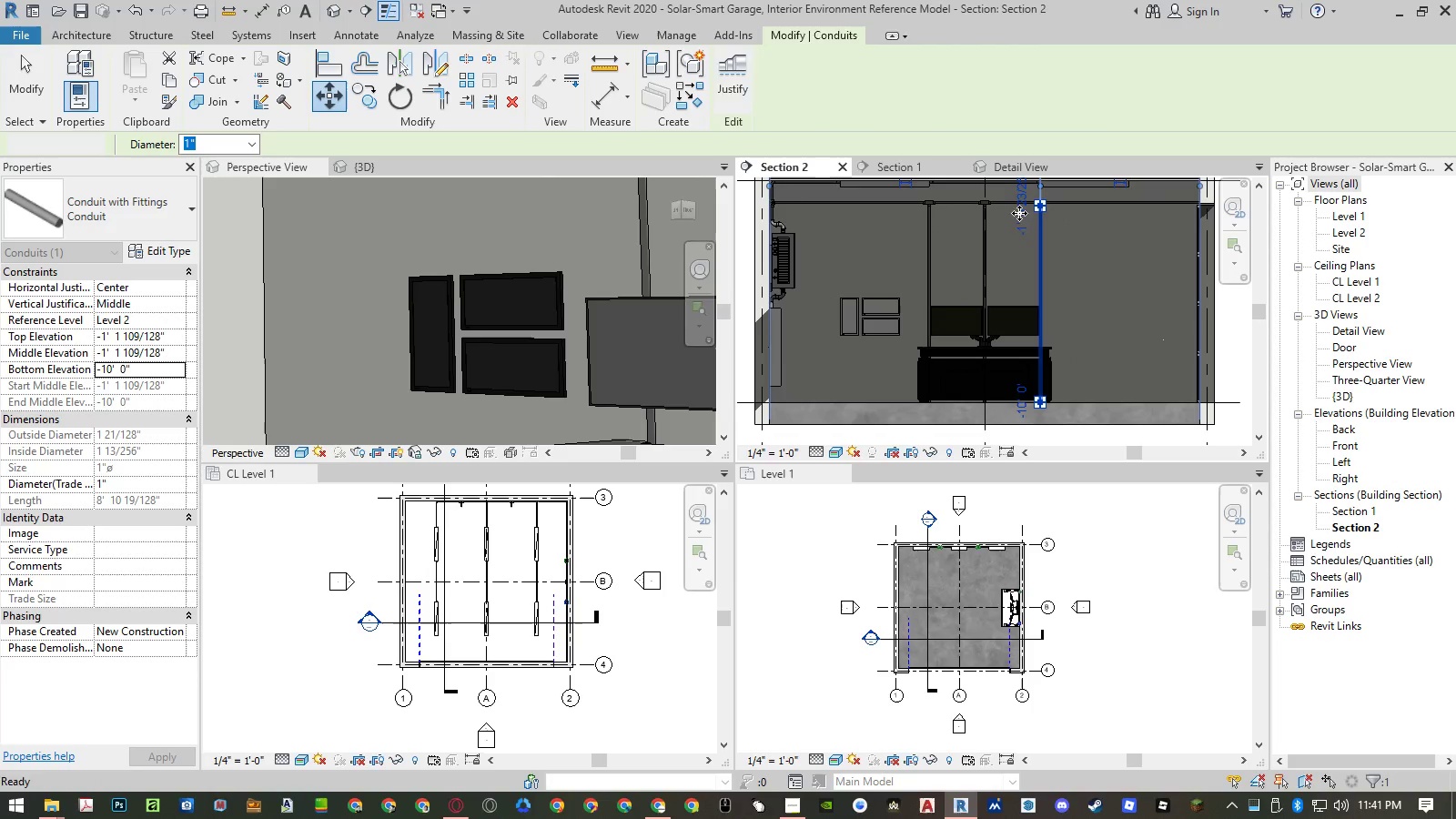 
key(Escape)
 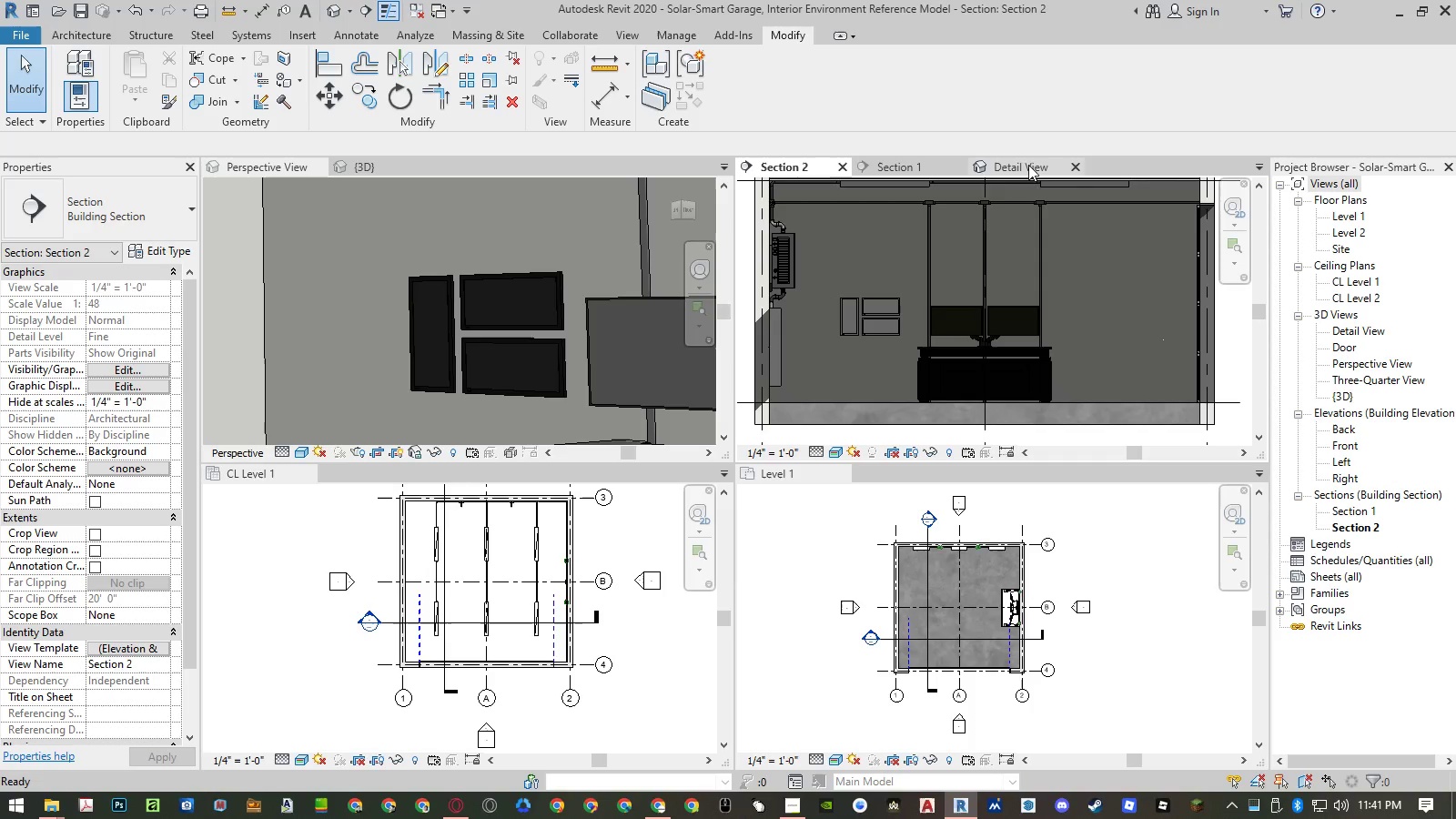 
scroll: coordinate [458, 321], scroll_direction: down, amount: 11.0
 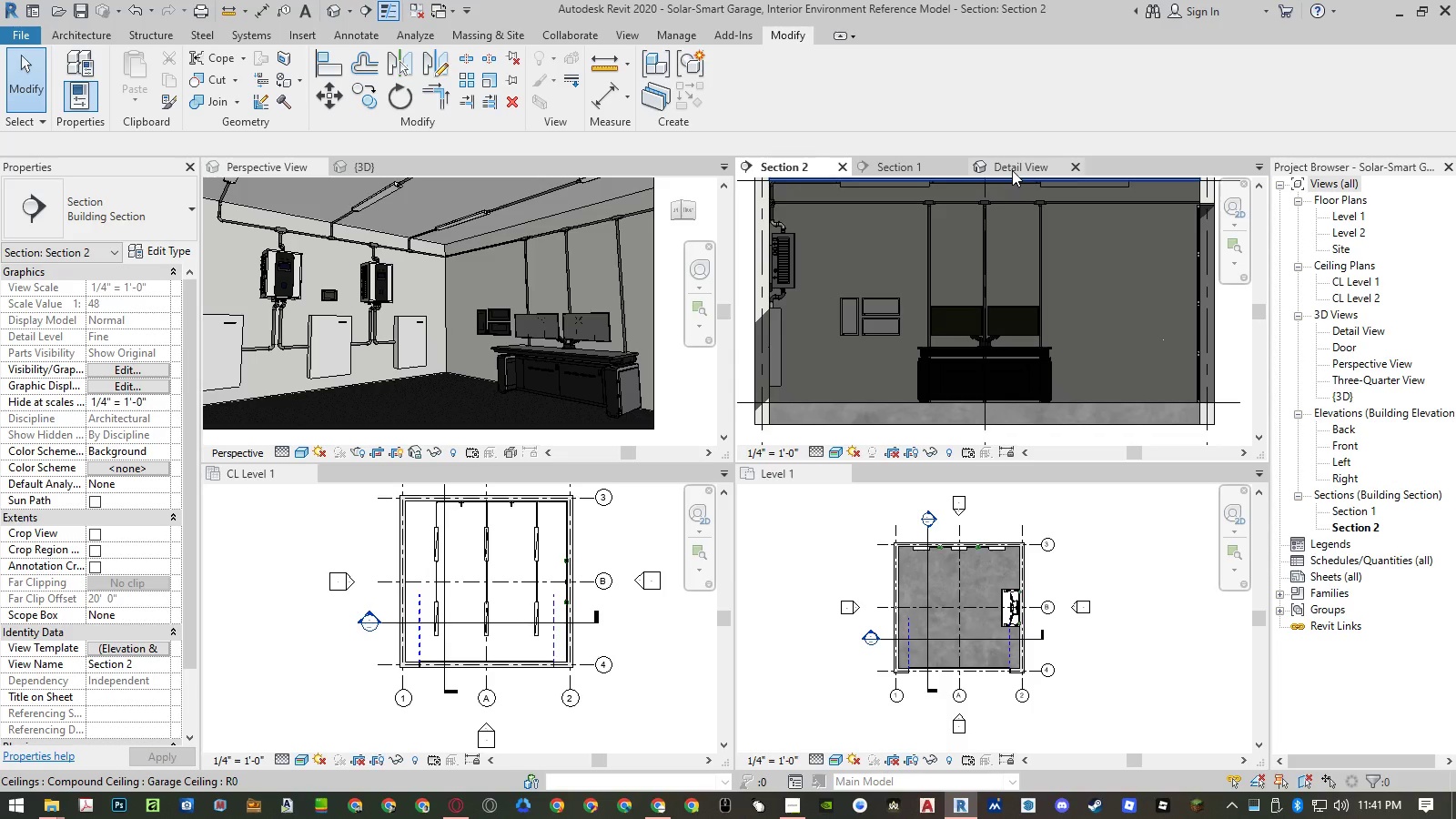 
left_click([1012, 170])
 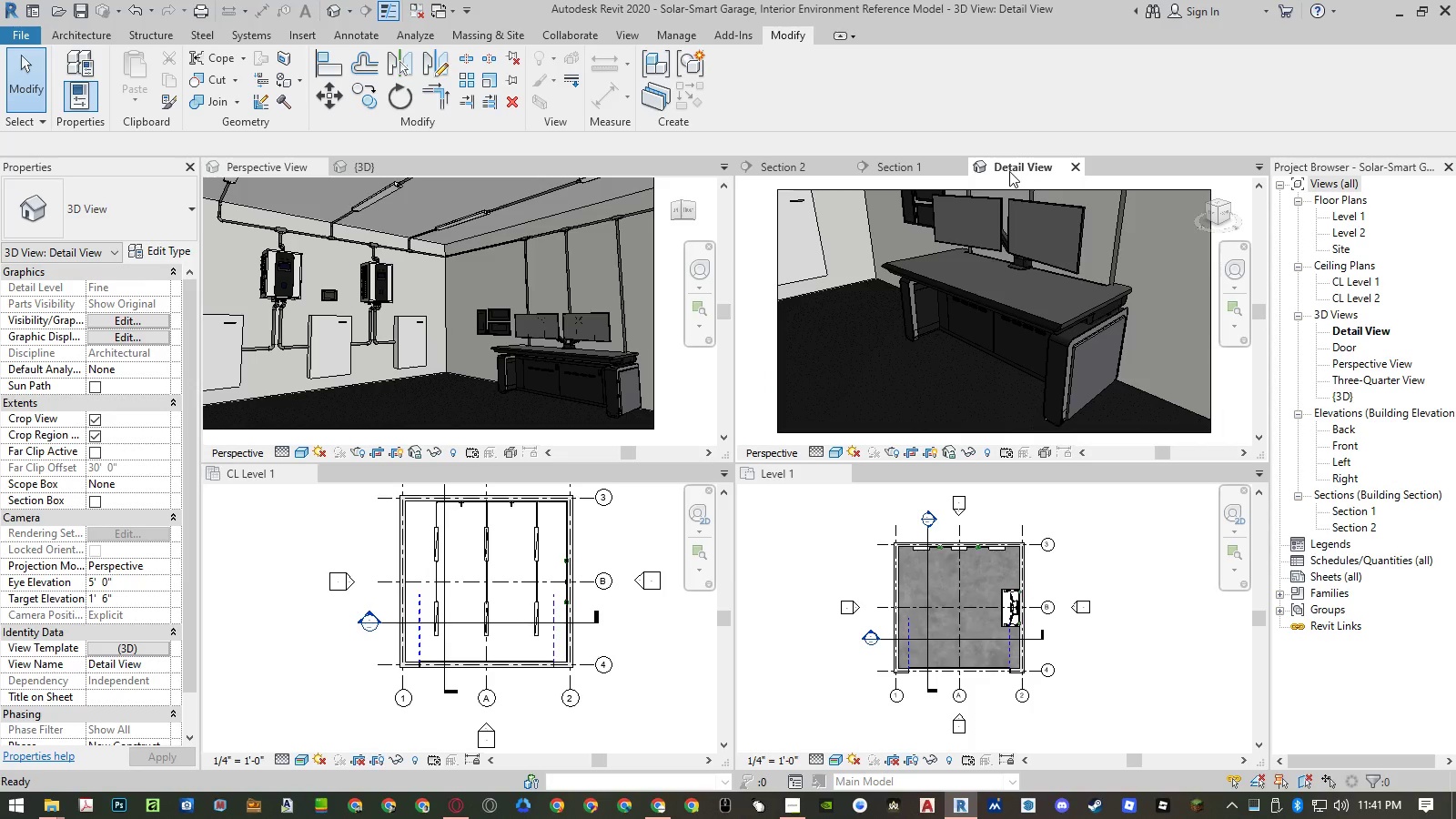 
scroll: coordinate [834, 404], scroll_direction: down, amount: 5.0
 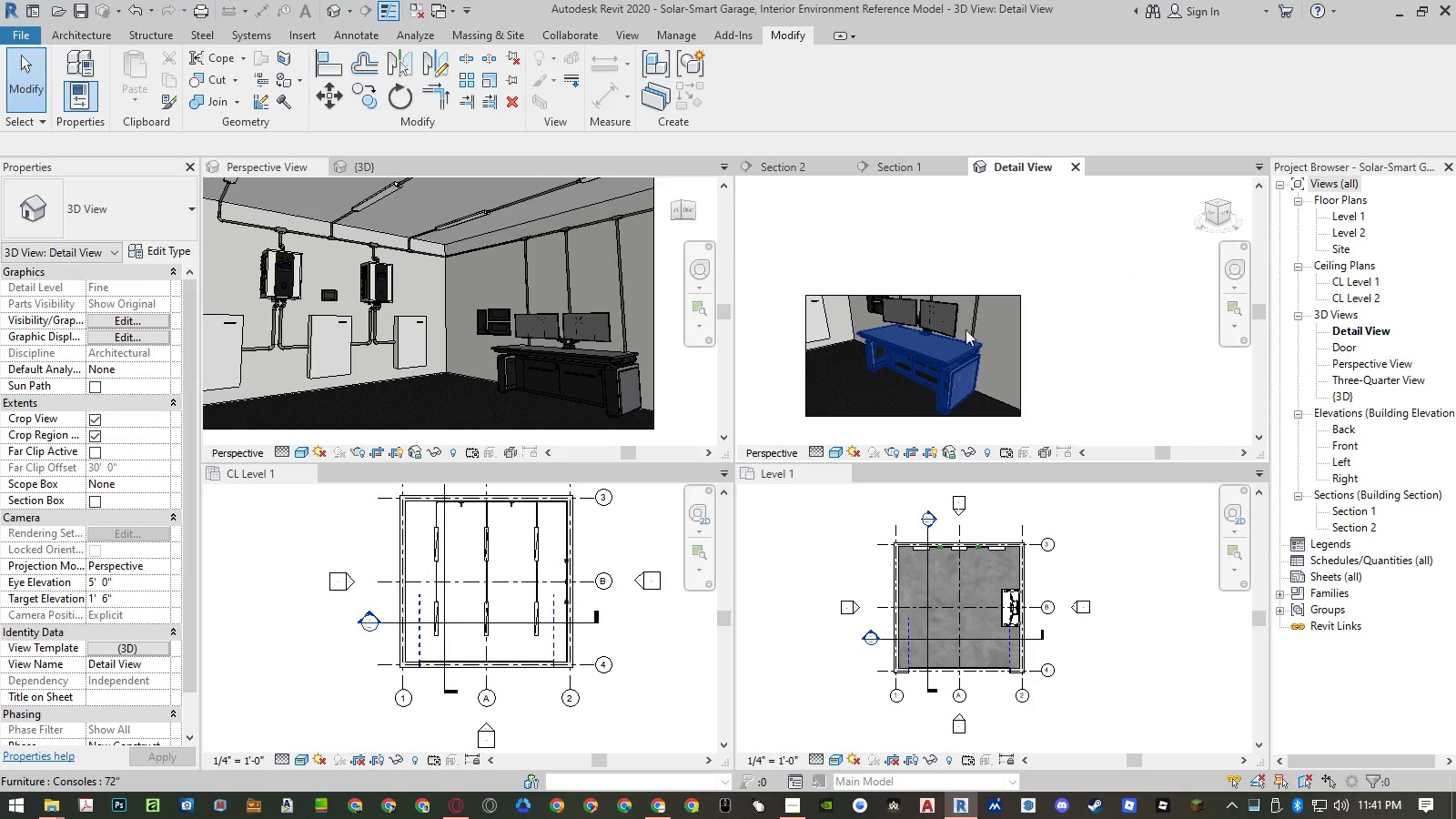 
double_click([1107, 282])
 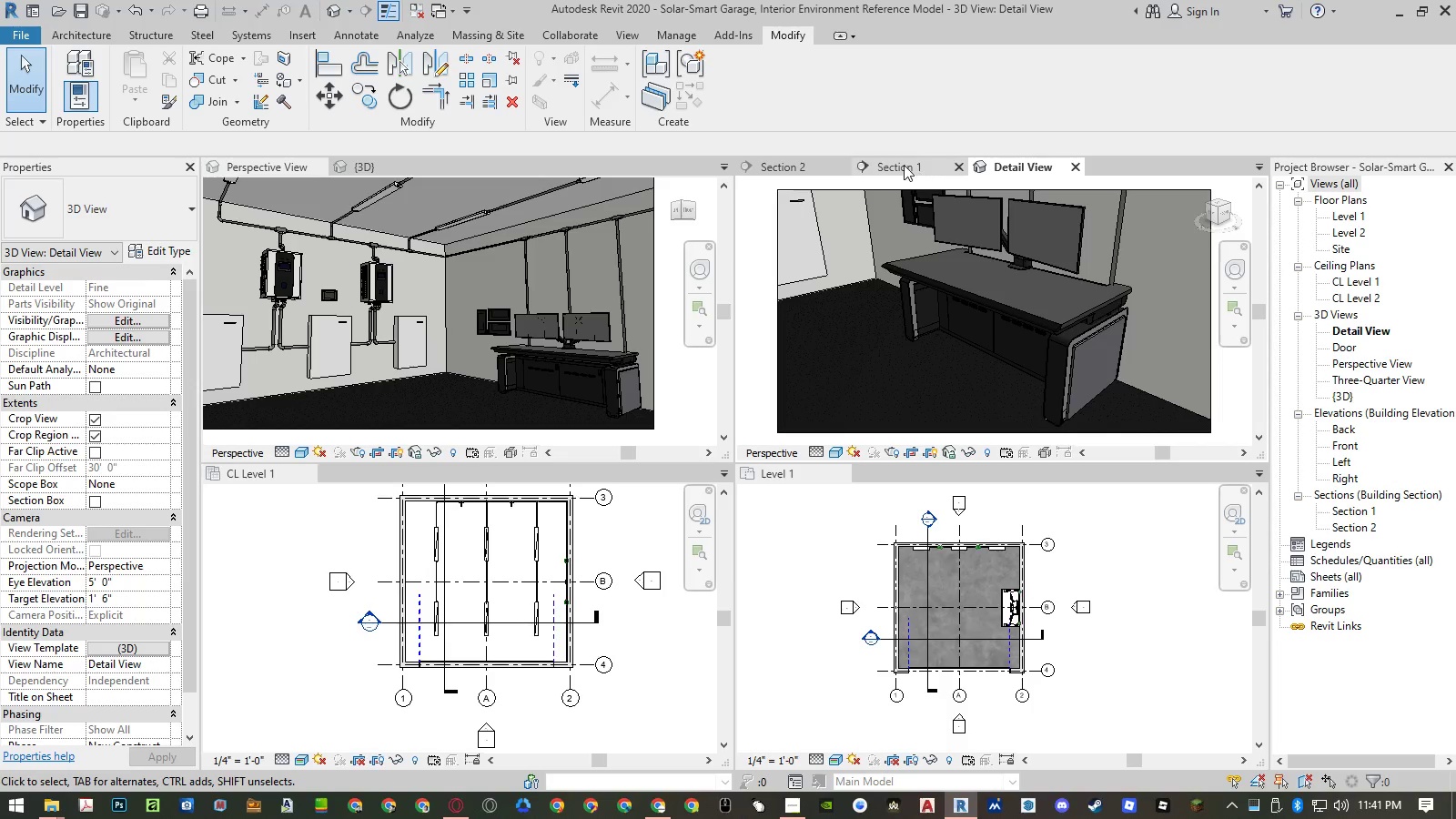 
left_click([903, 165])
 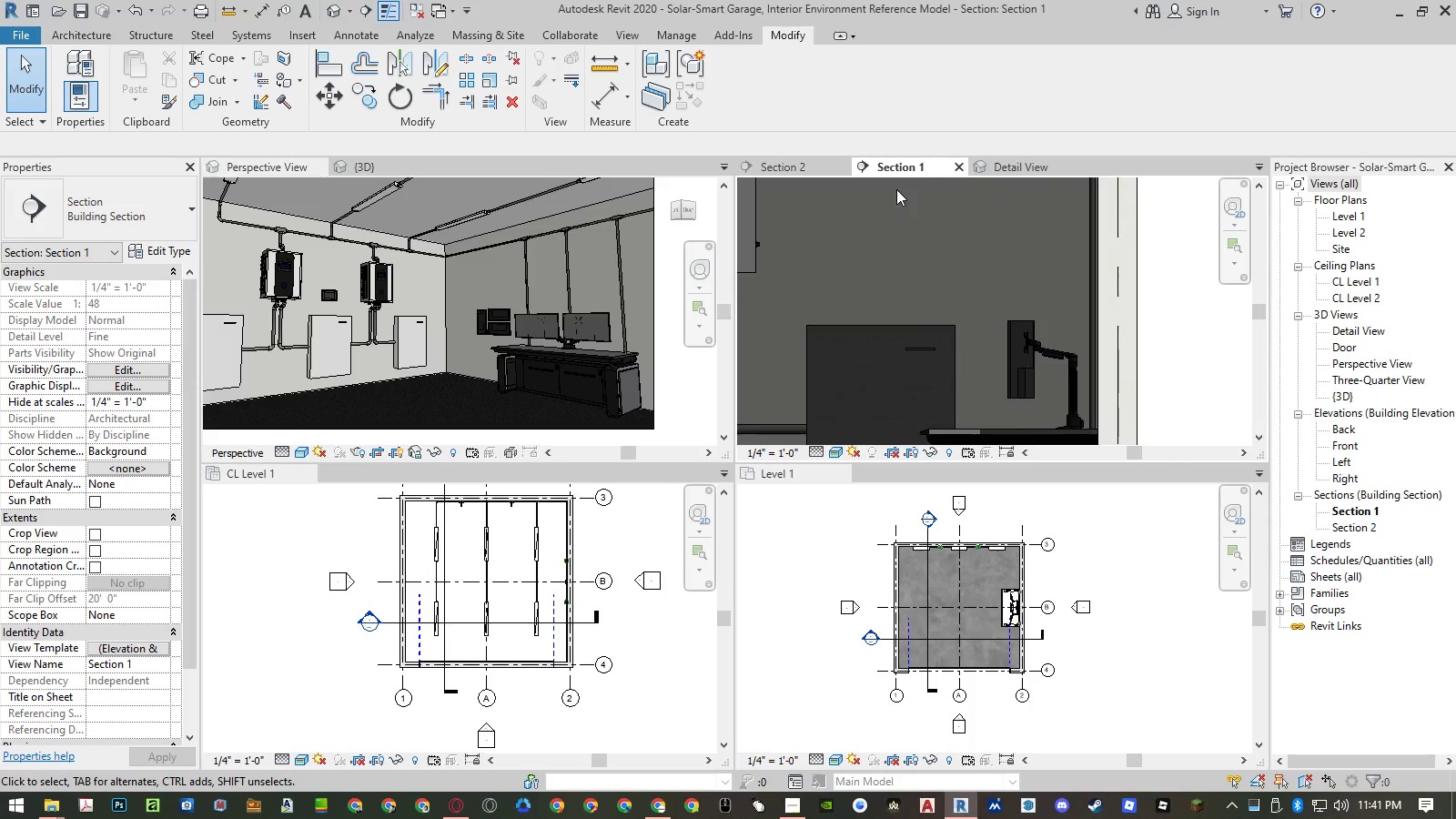 
scroll: coordinate [1118, 329], scroll_direction: down, amount: 12.0
 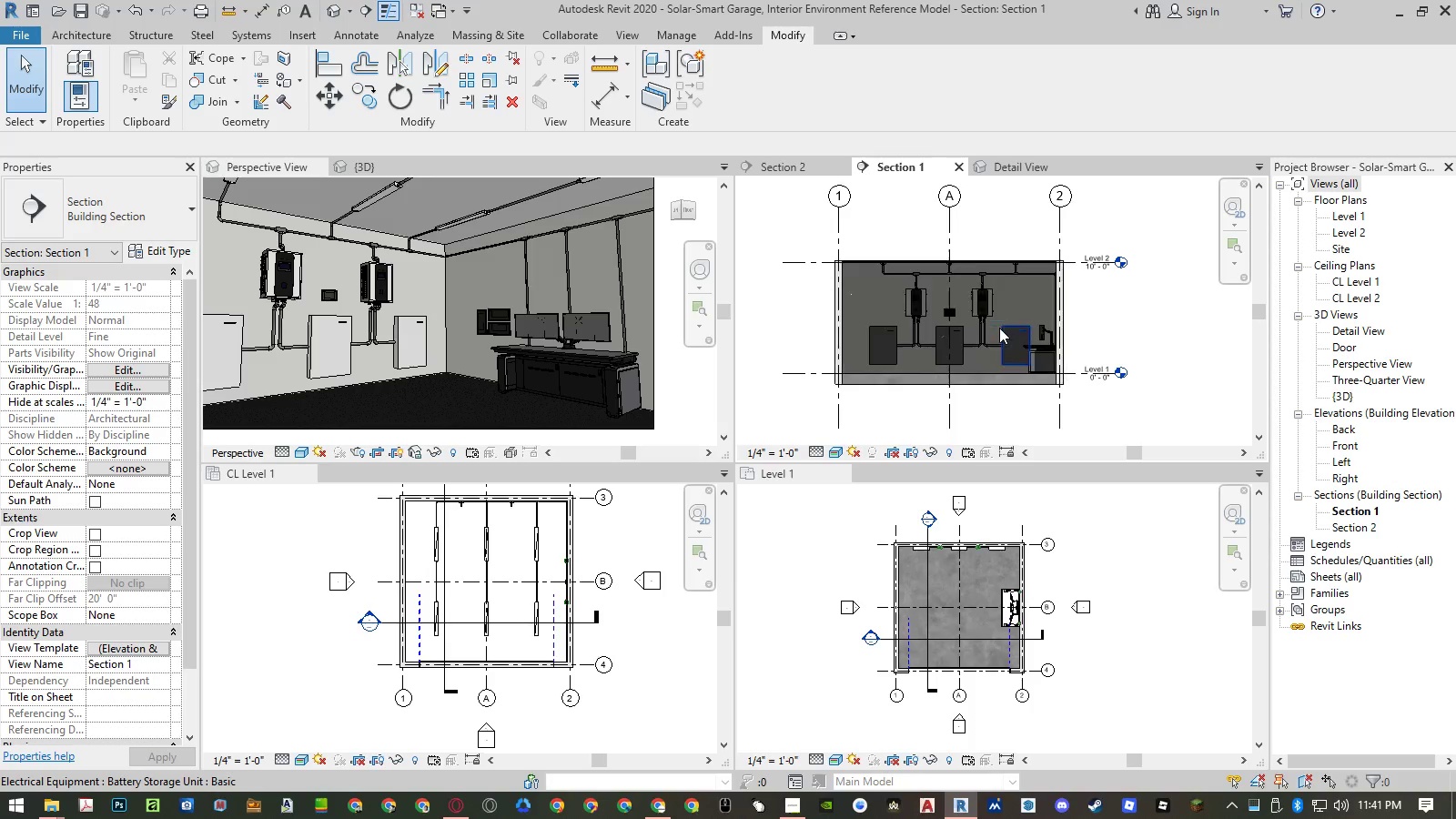 
double_click([999, 328])
 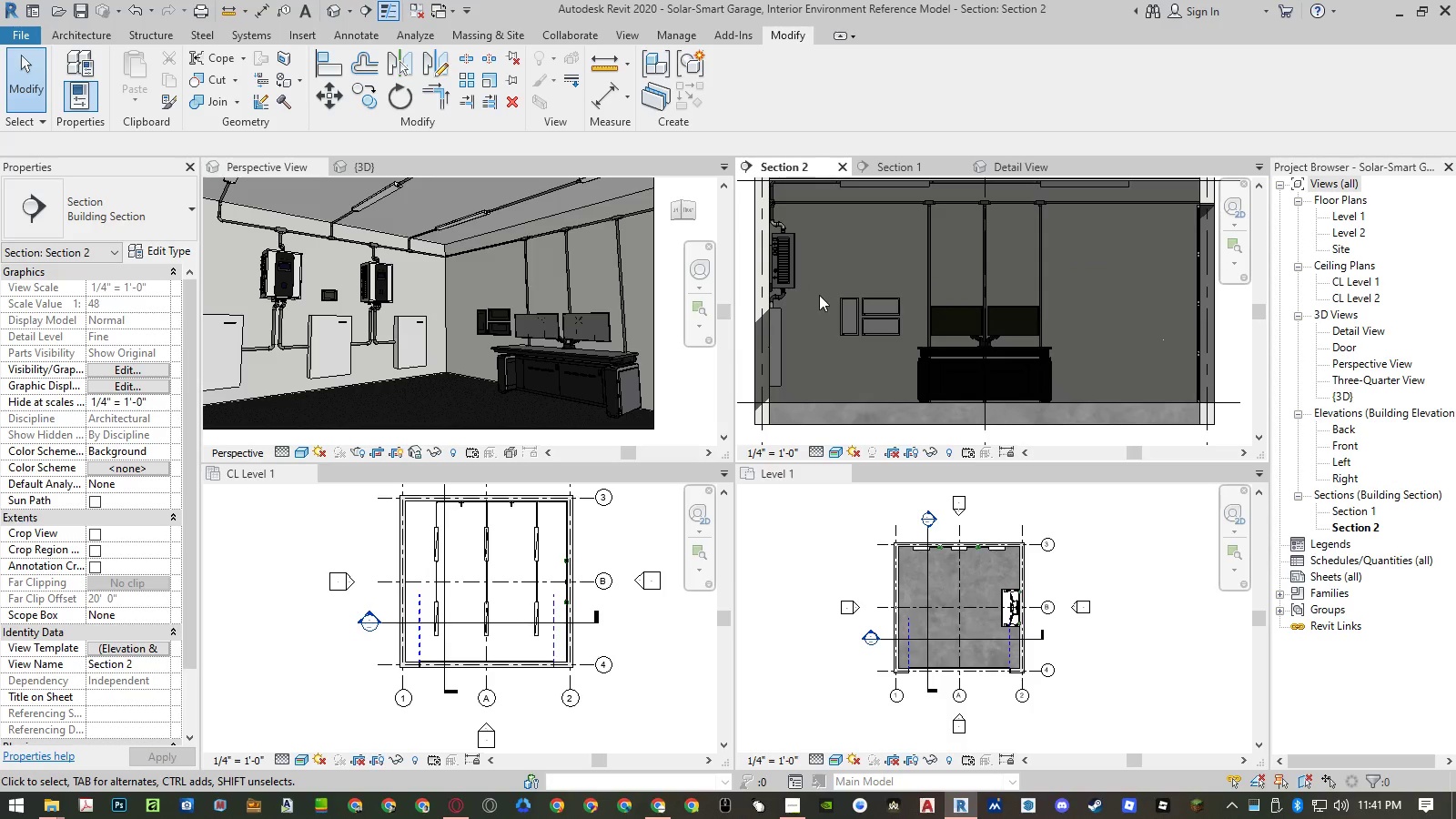 
double_click([820, 295])
 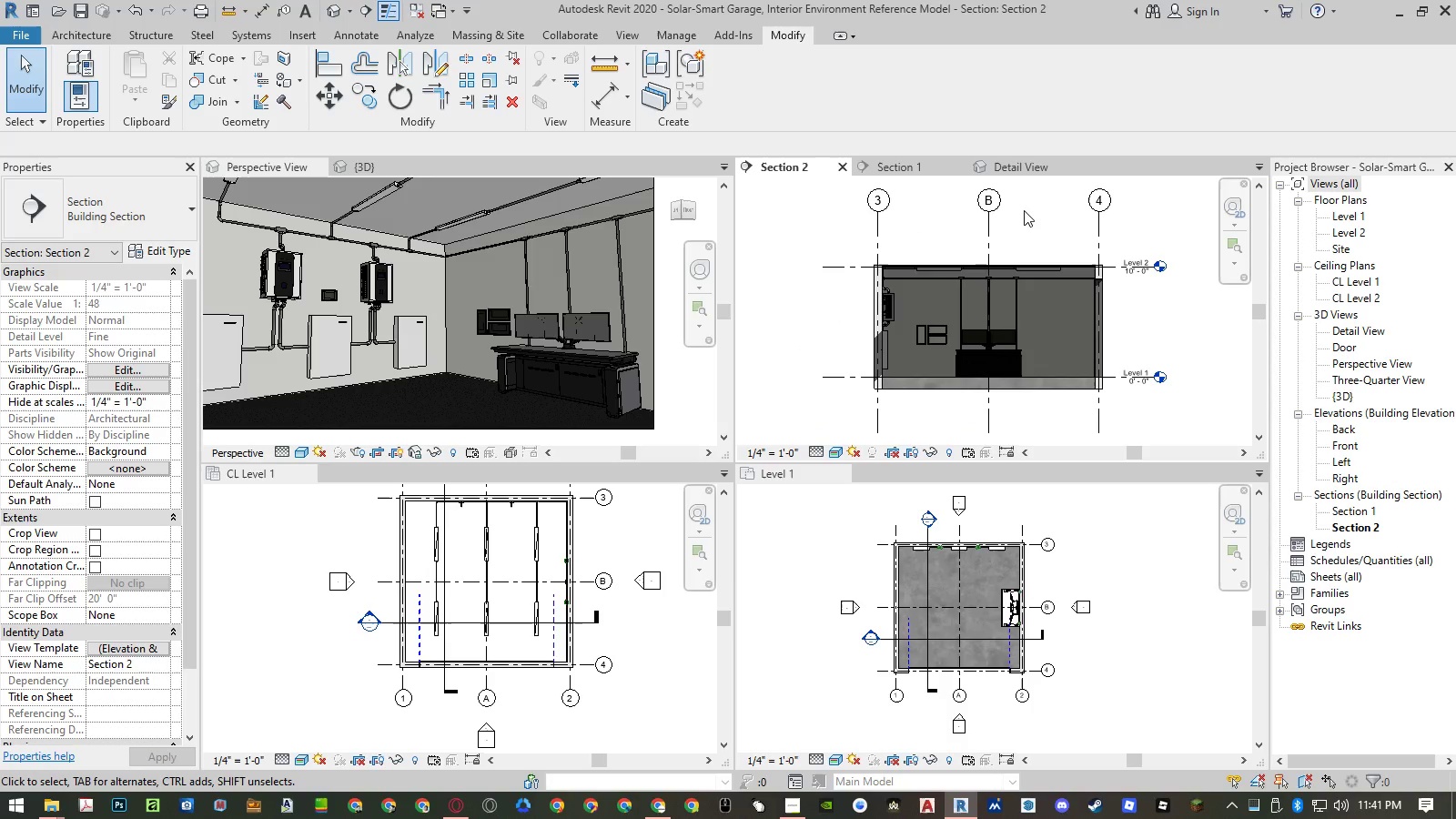 
scroll: coordinate [986, 411], scroll_direction: up, amount: 8.0
 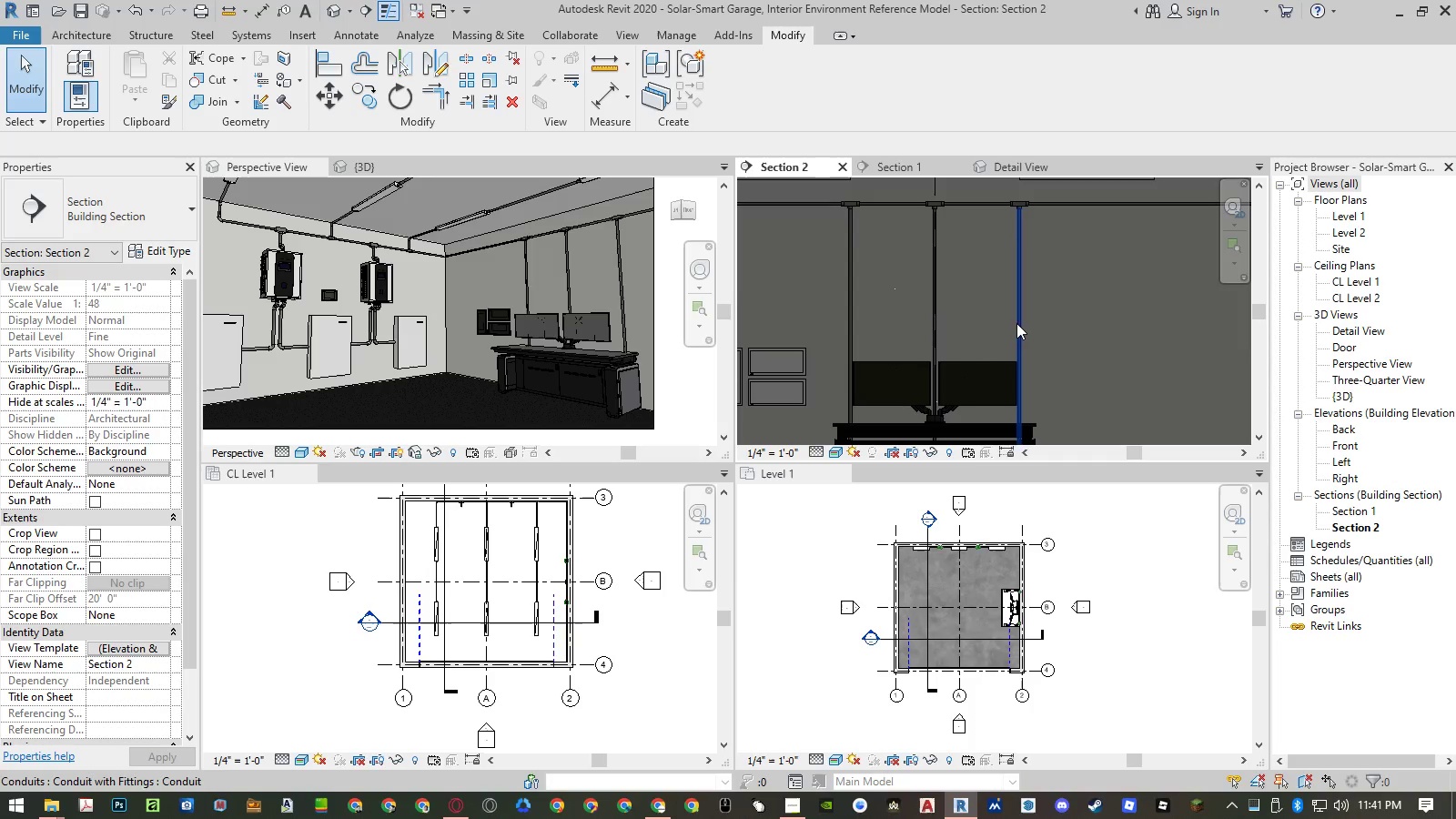 
left_click([1017, 322])
 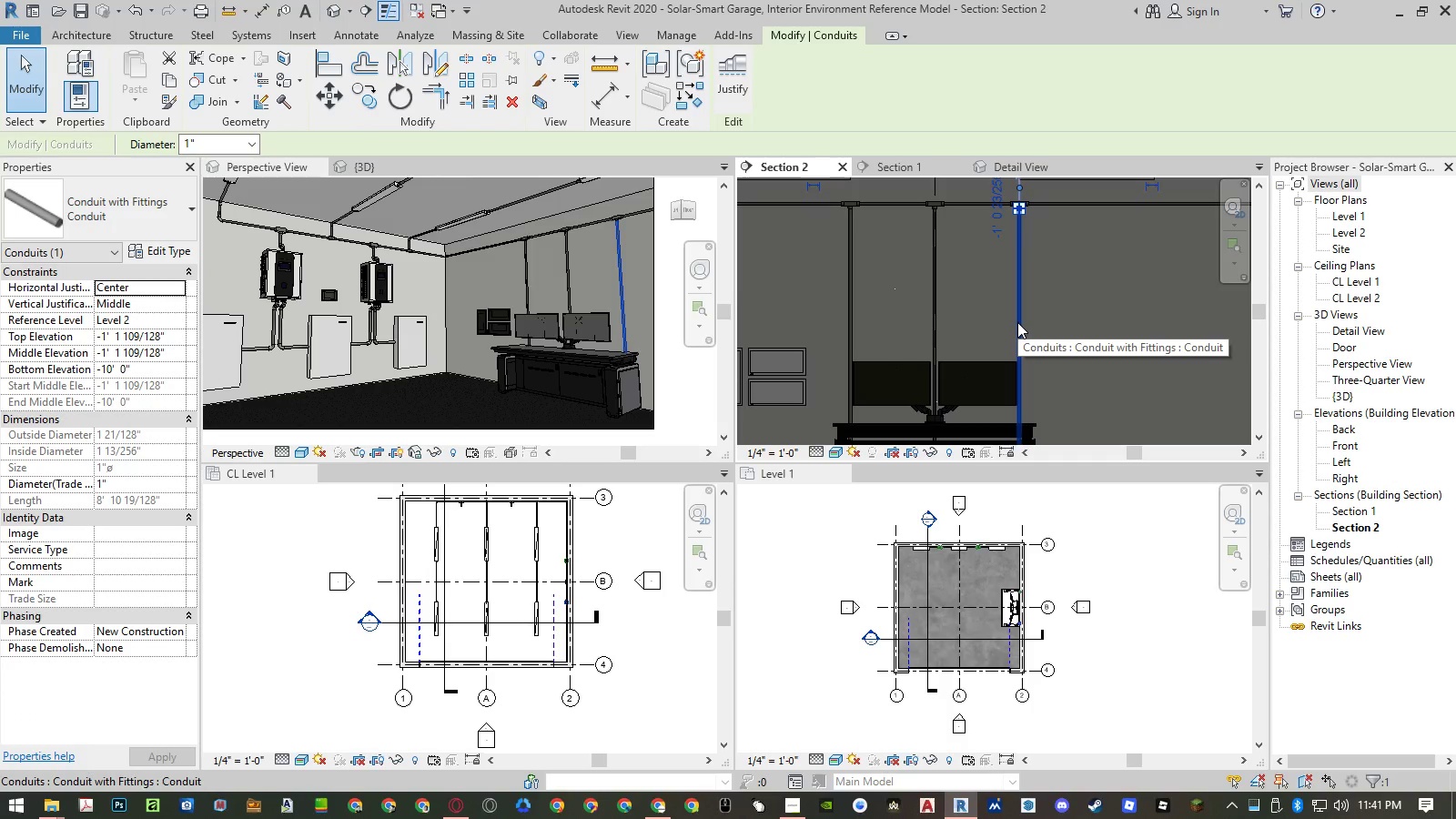 
key(M)
 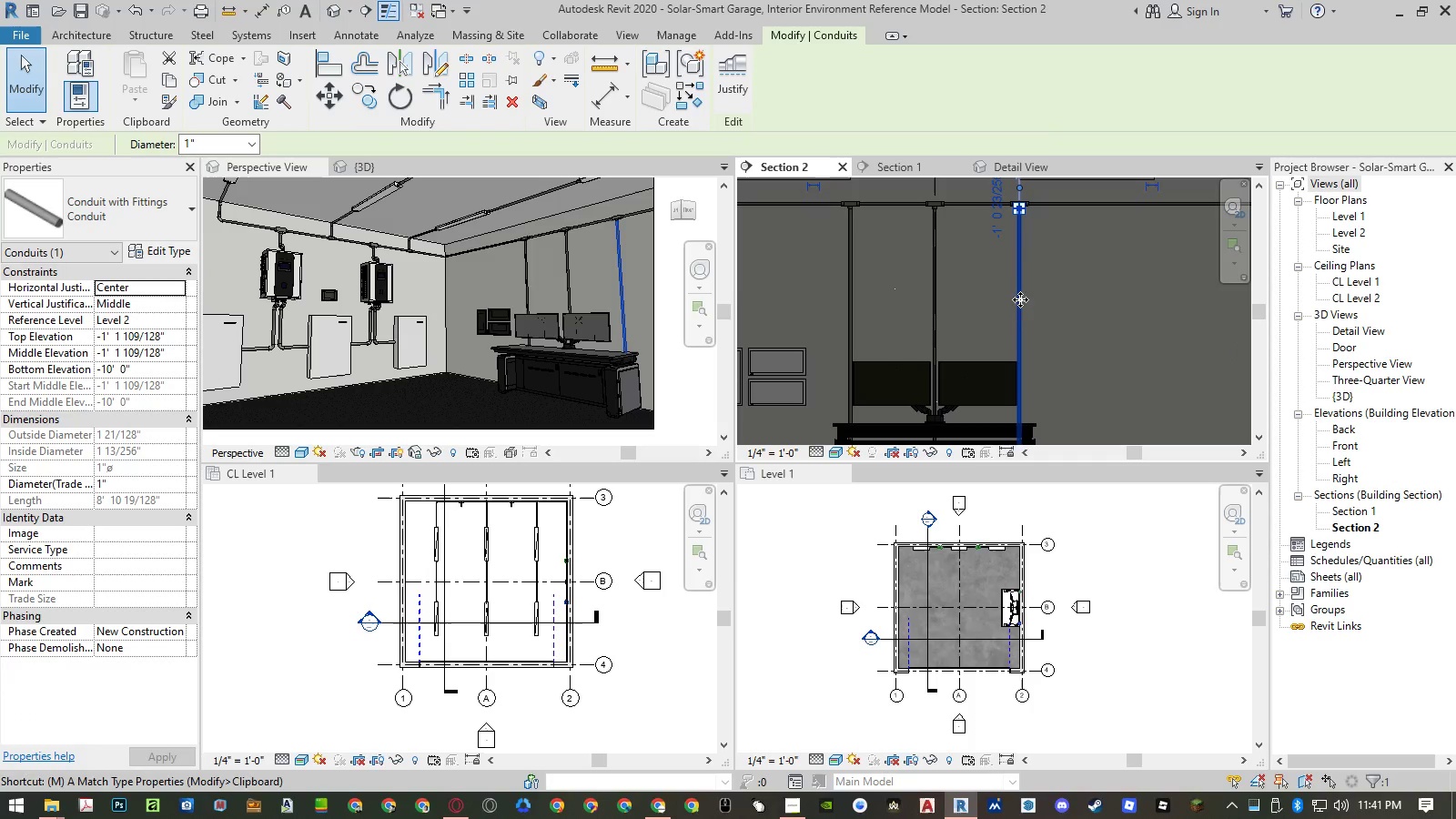 
key(V)
 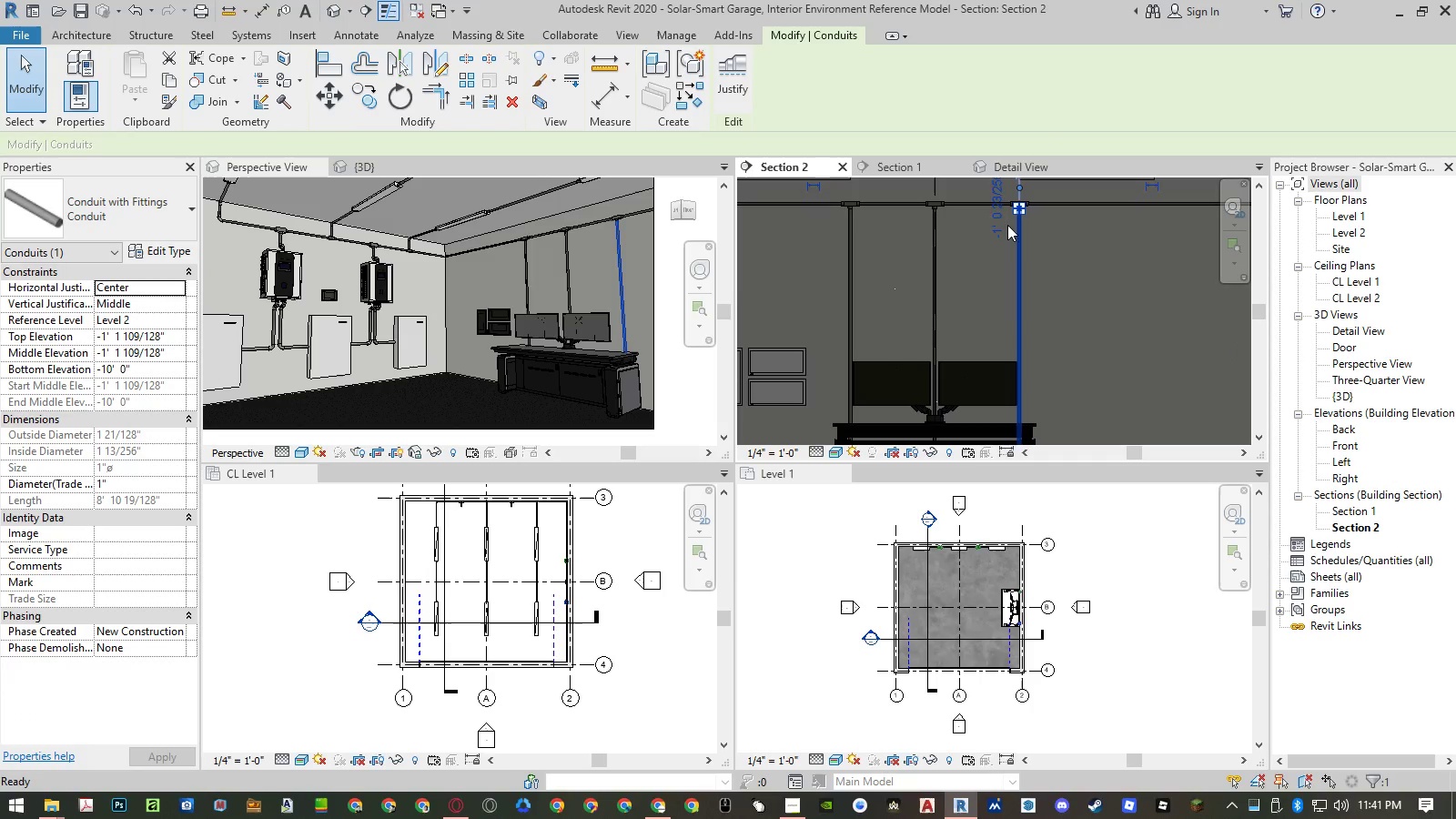 
scroll: coordinate [1010, 198], scroll_direction: up, amount: 8.0
 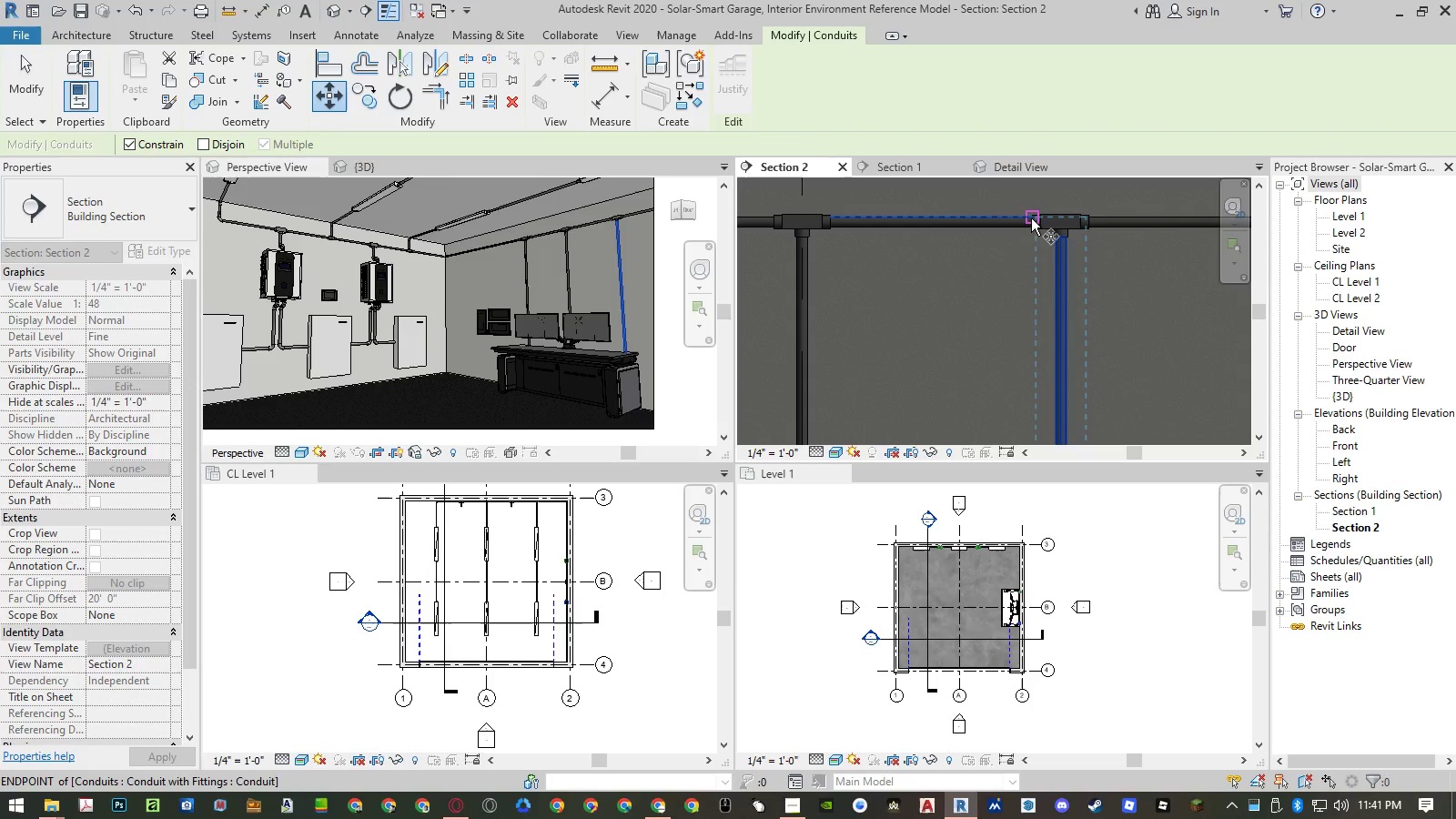 
left_click([1032, 218])
 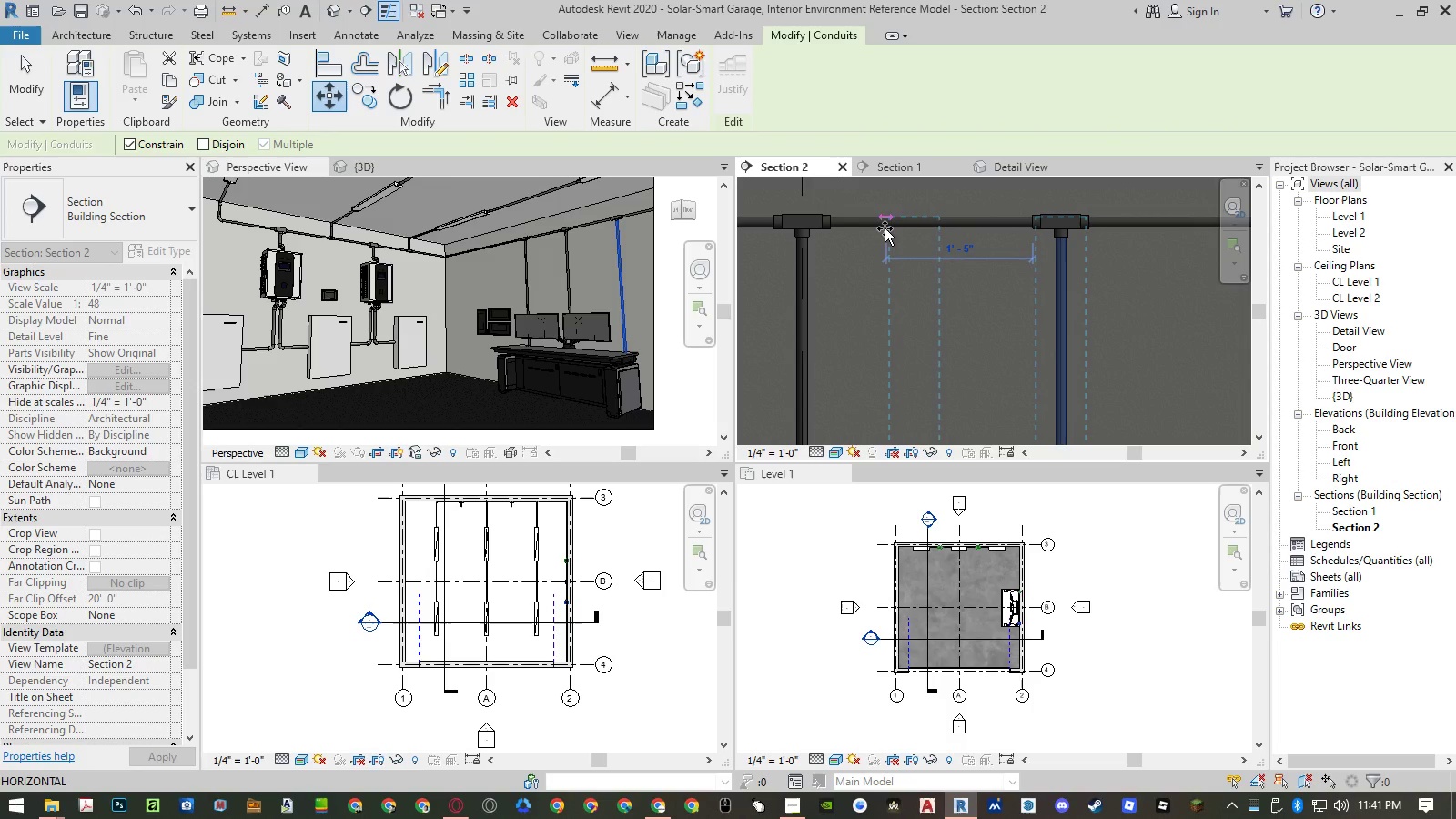 
key(Numpad1)
 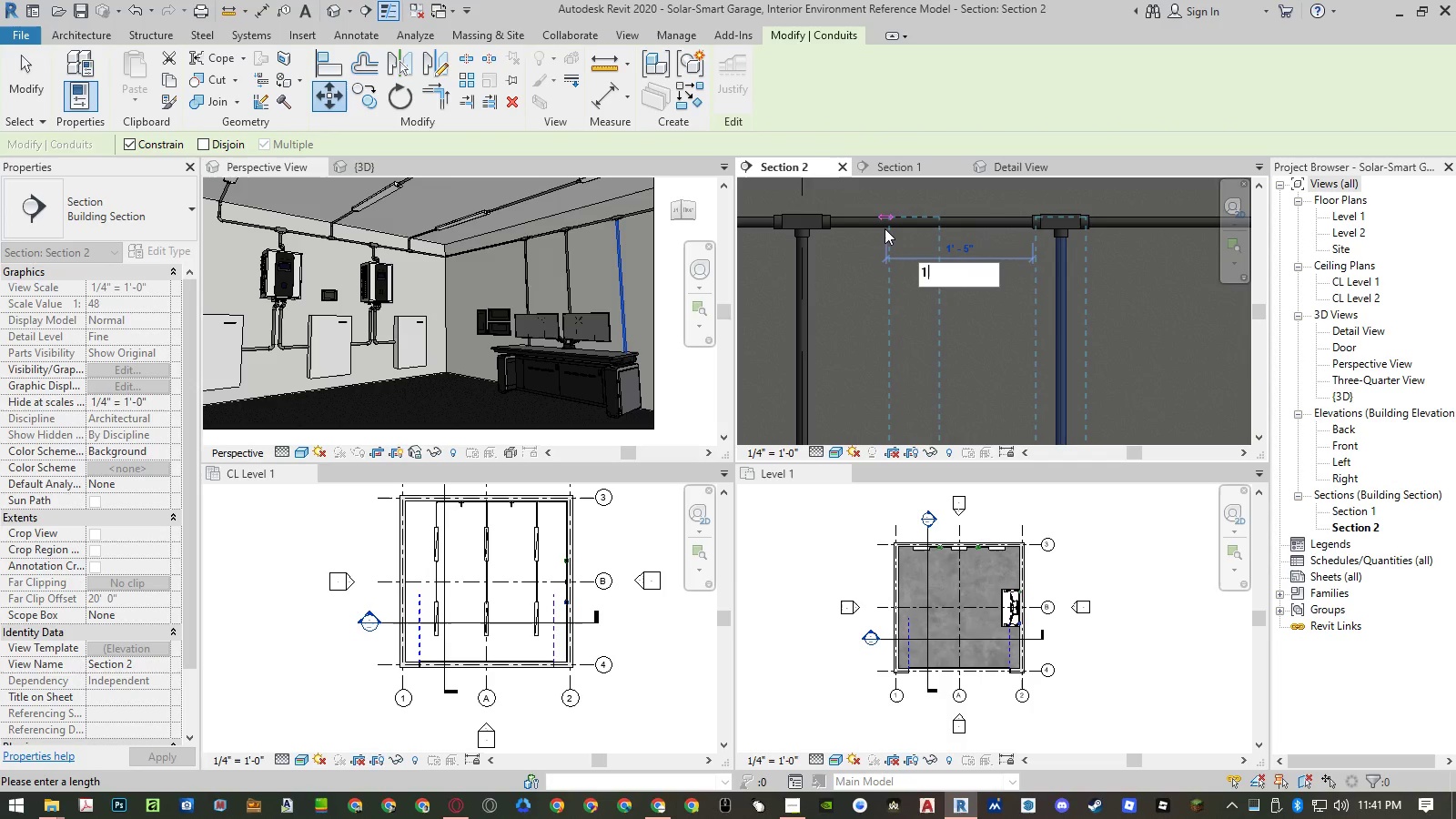 
key(NumpadEnter)
 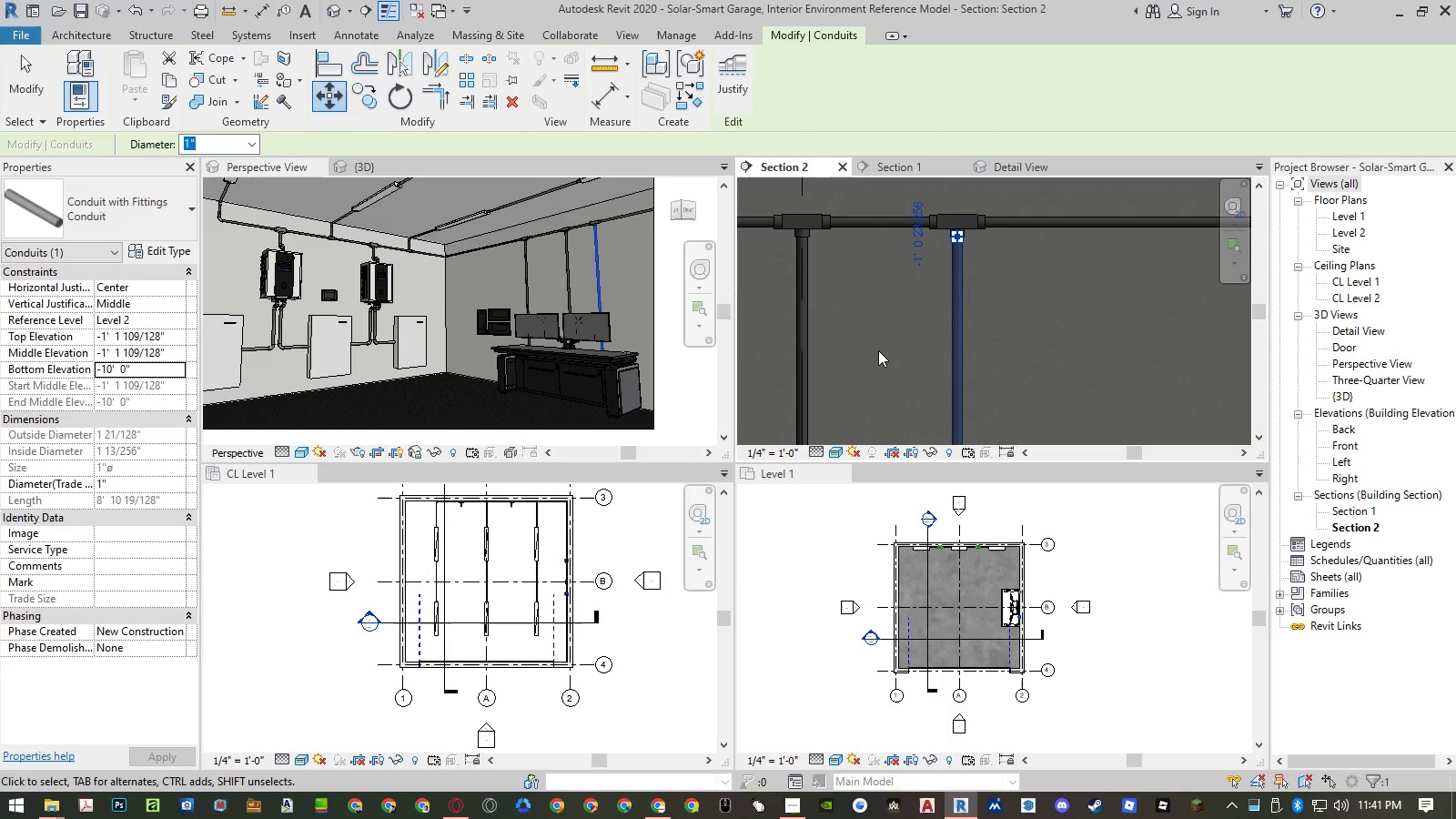 
type(mv)
 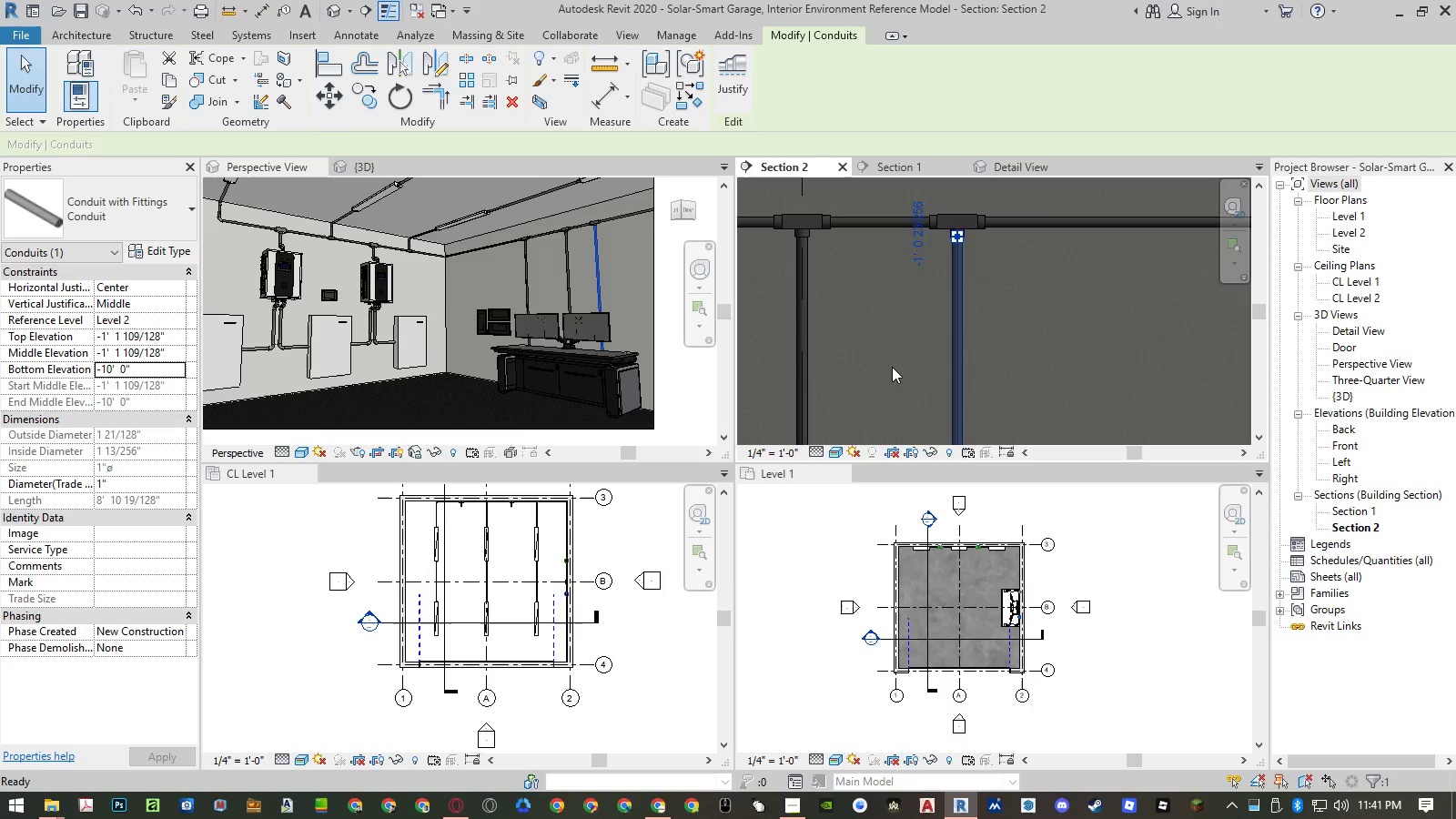 
left_click([892, 367])
 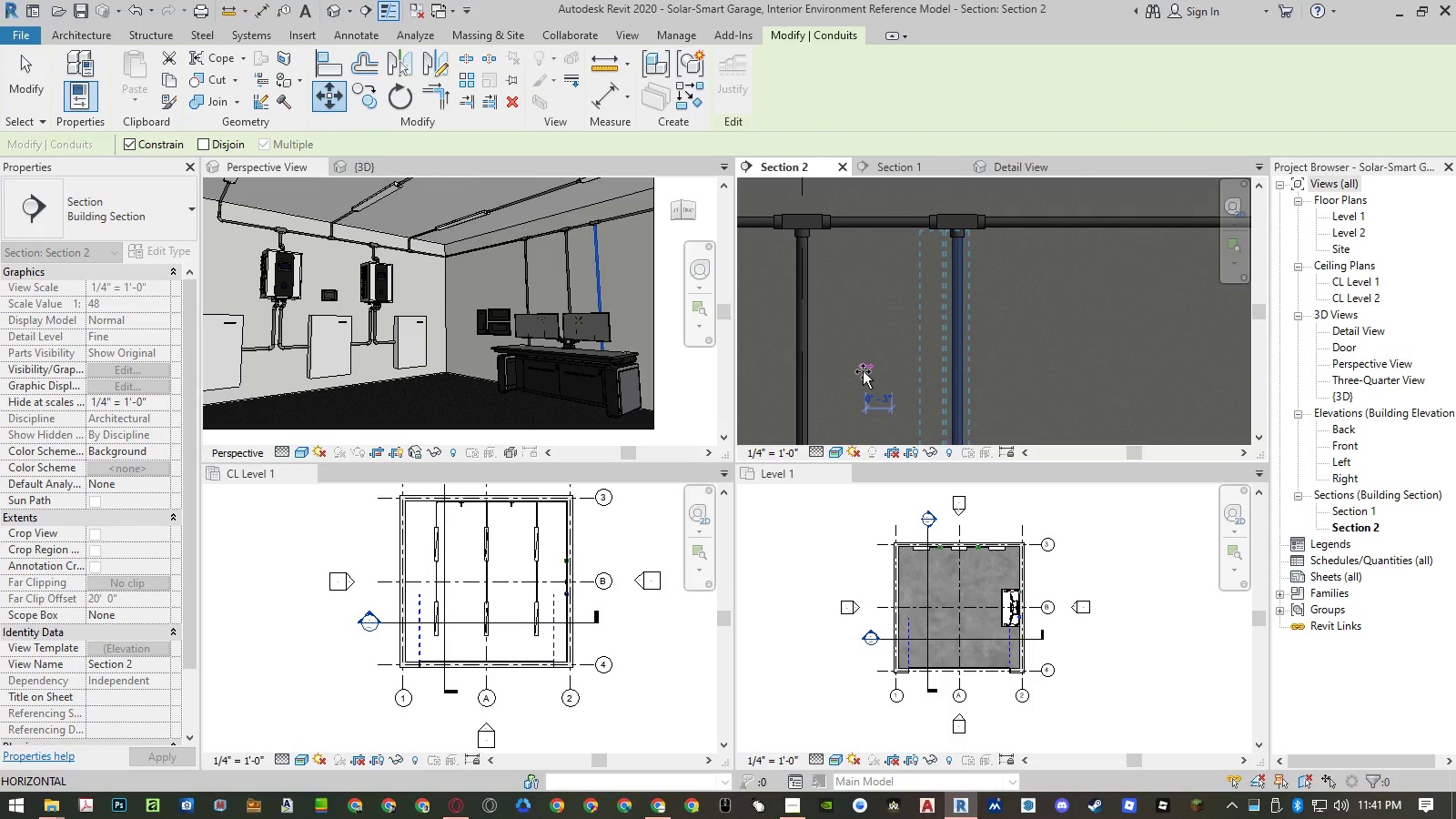 
key(Numpad1)
 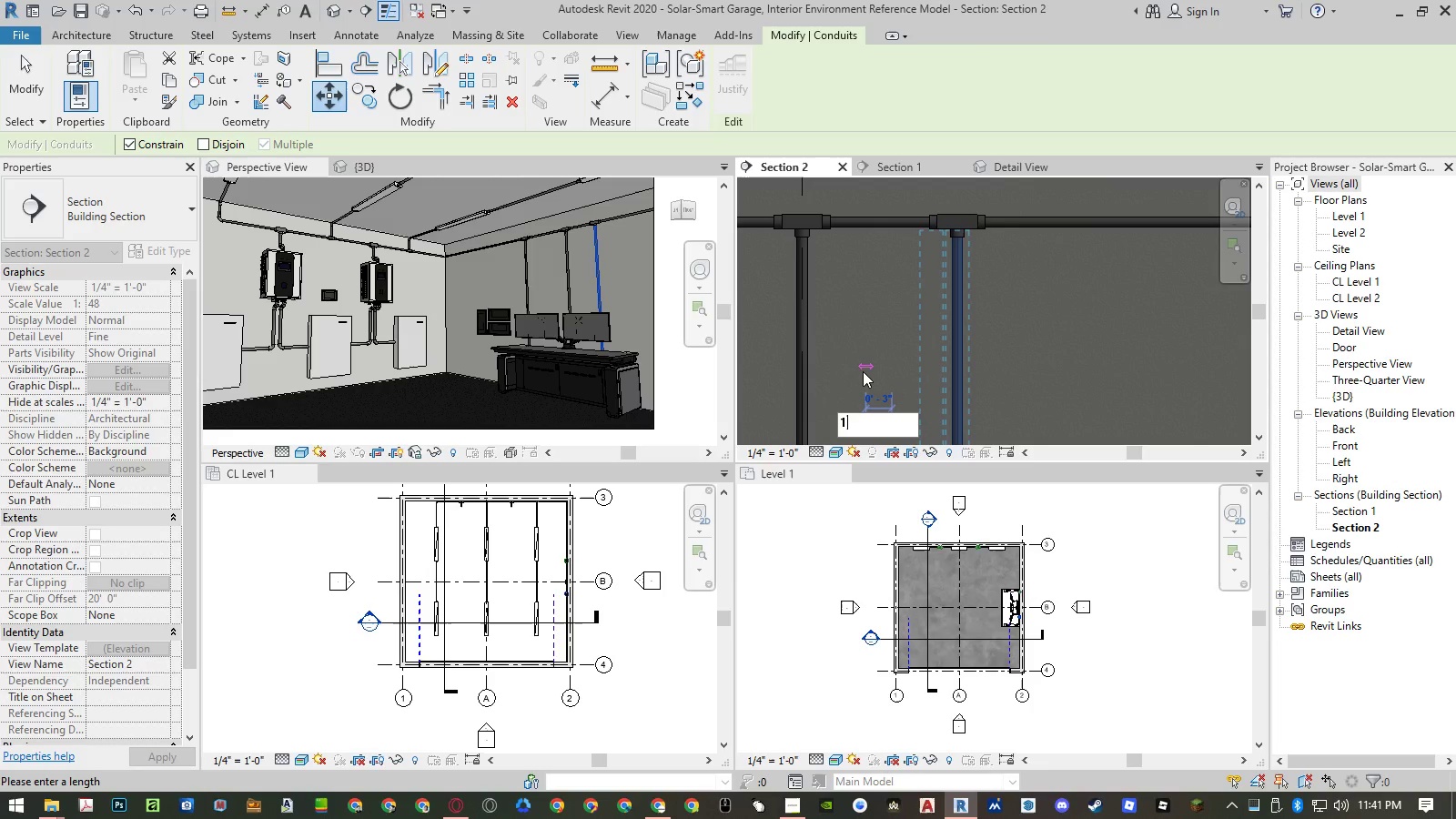 
key(NumpadEnter)
 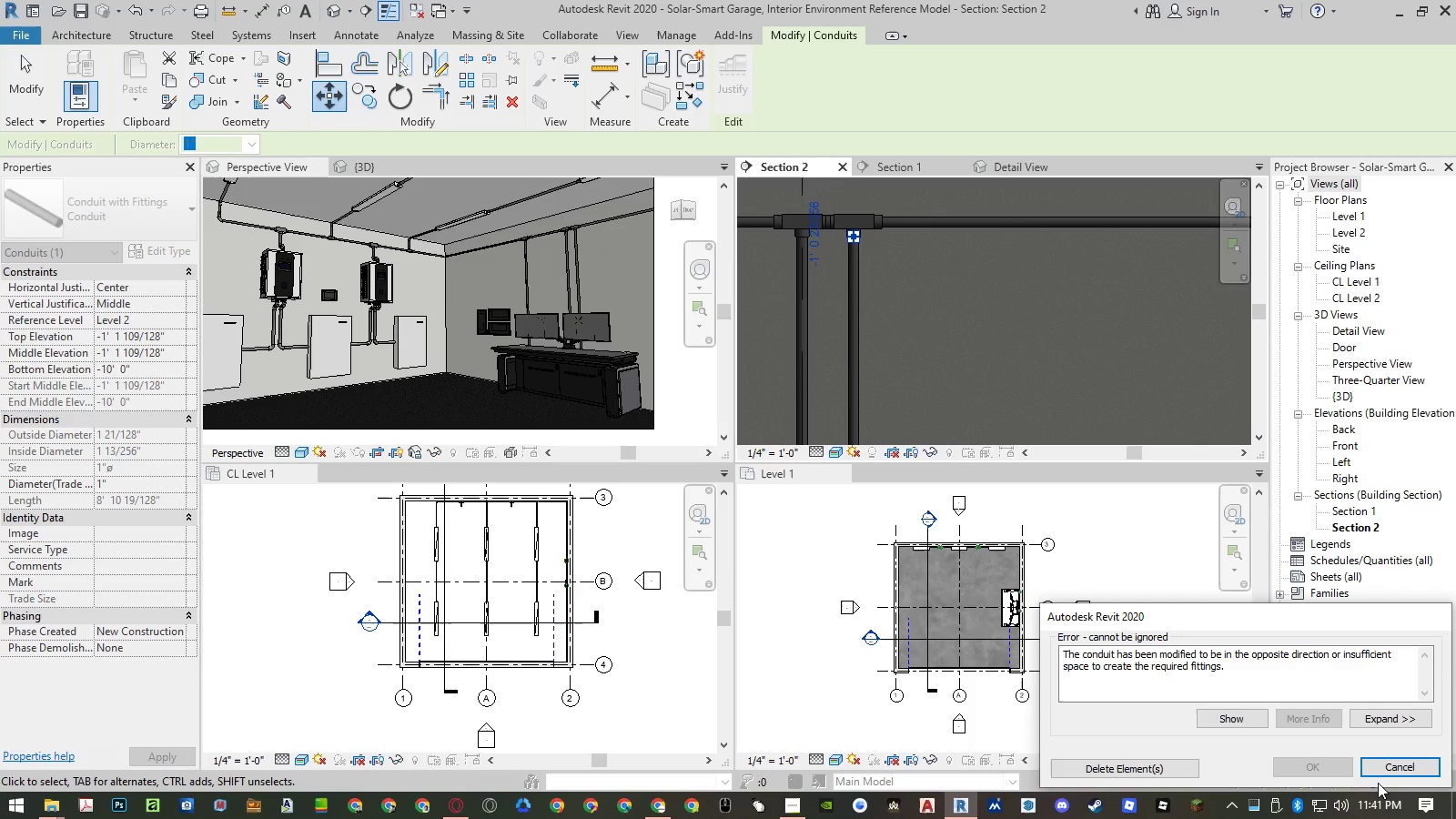 
left_click([1390, 769])
 